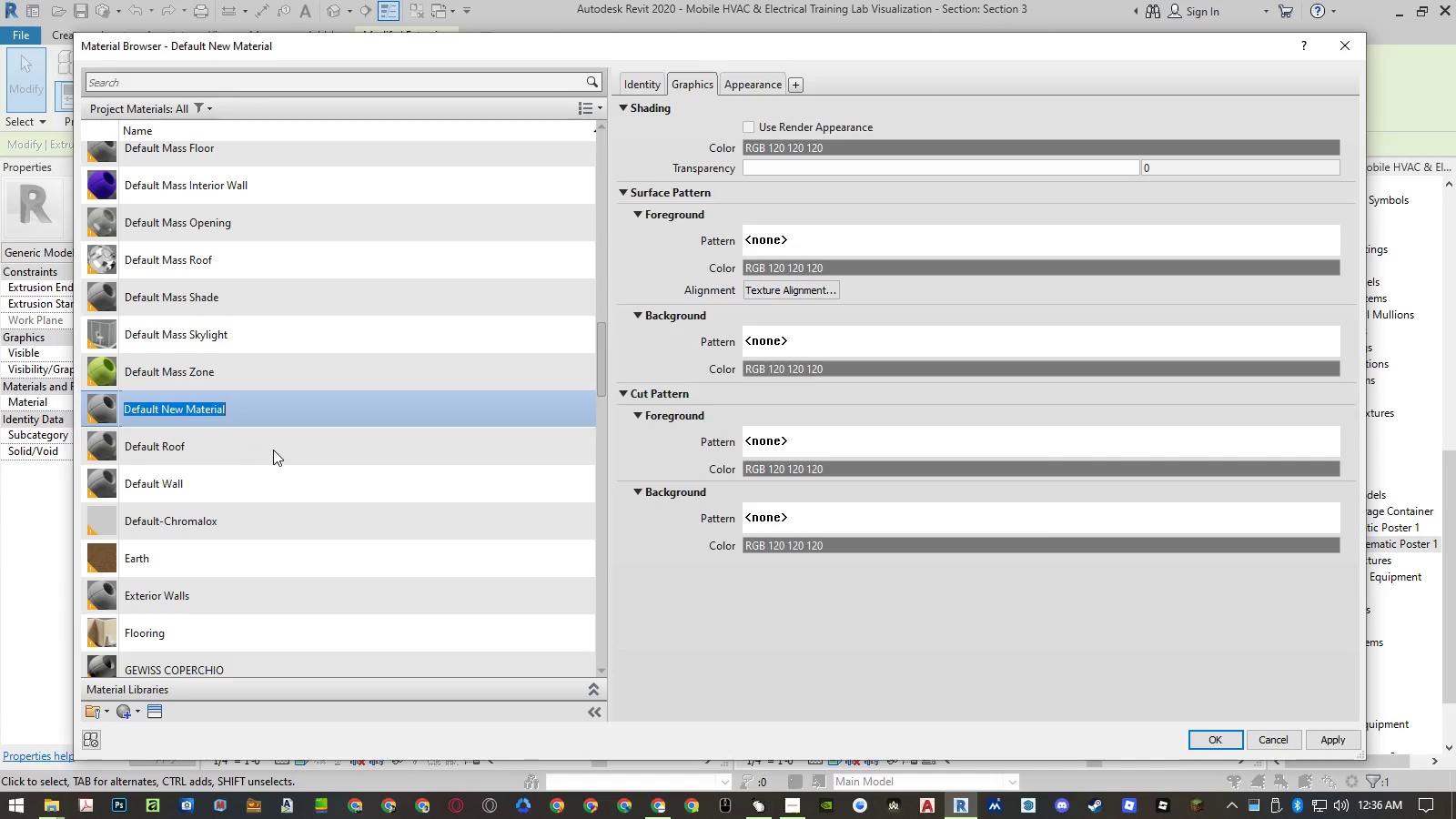 
key(Control+V)
 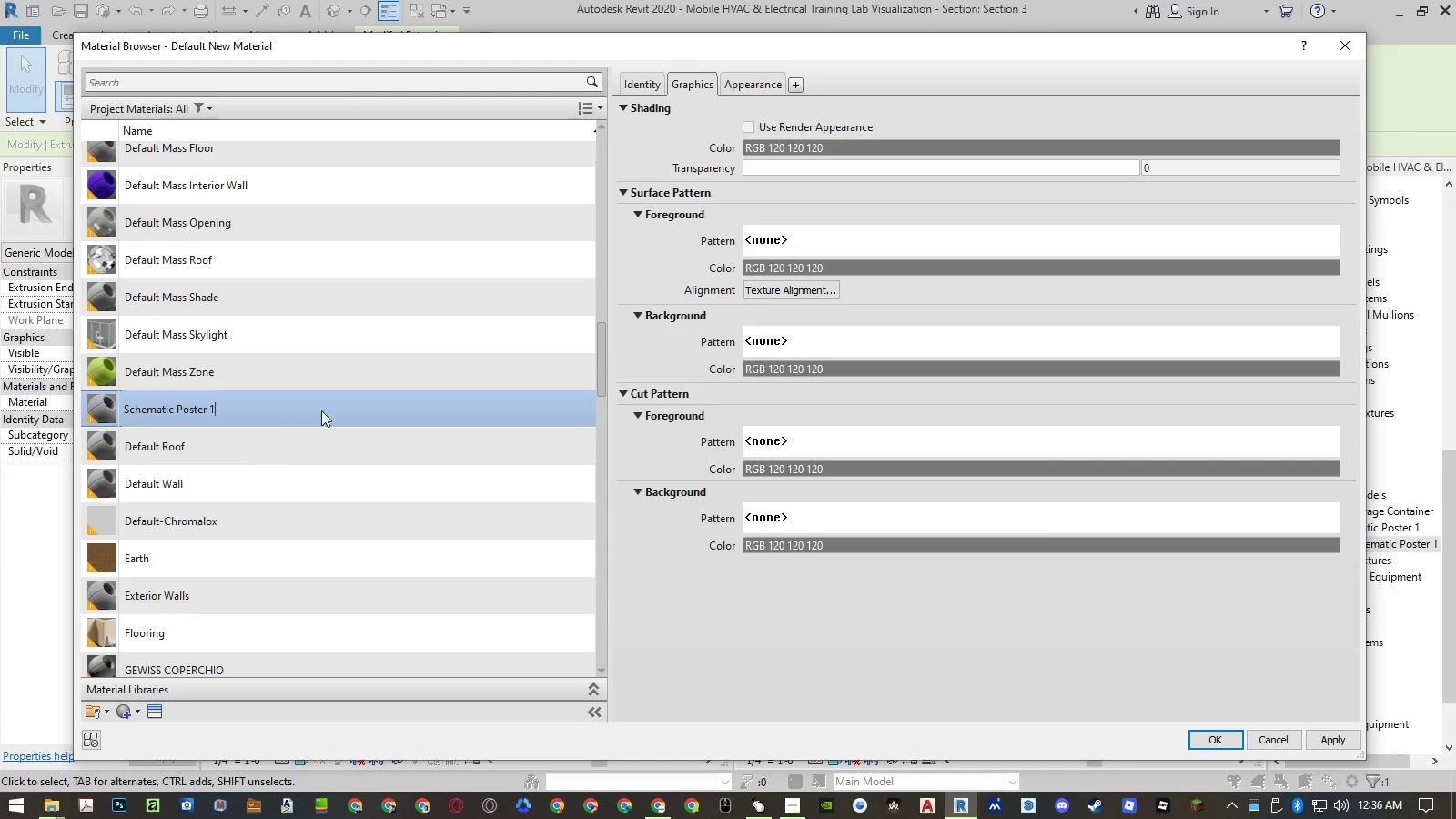 
key(Enter)
 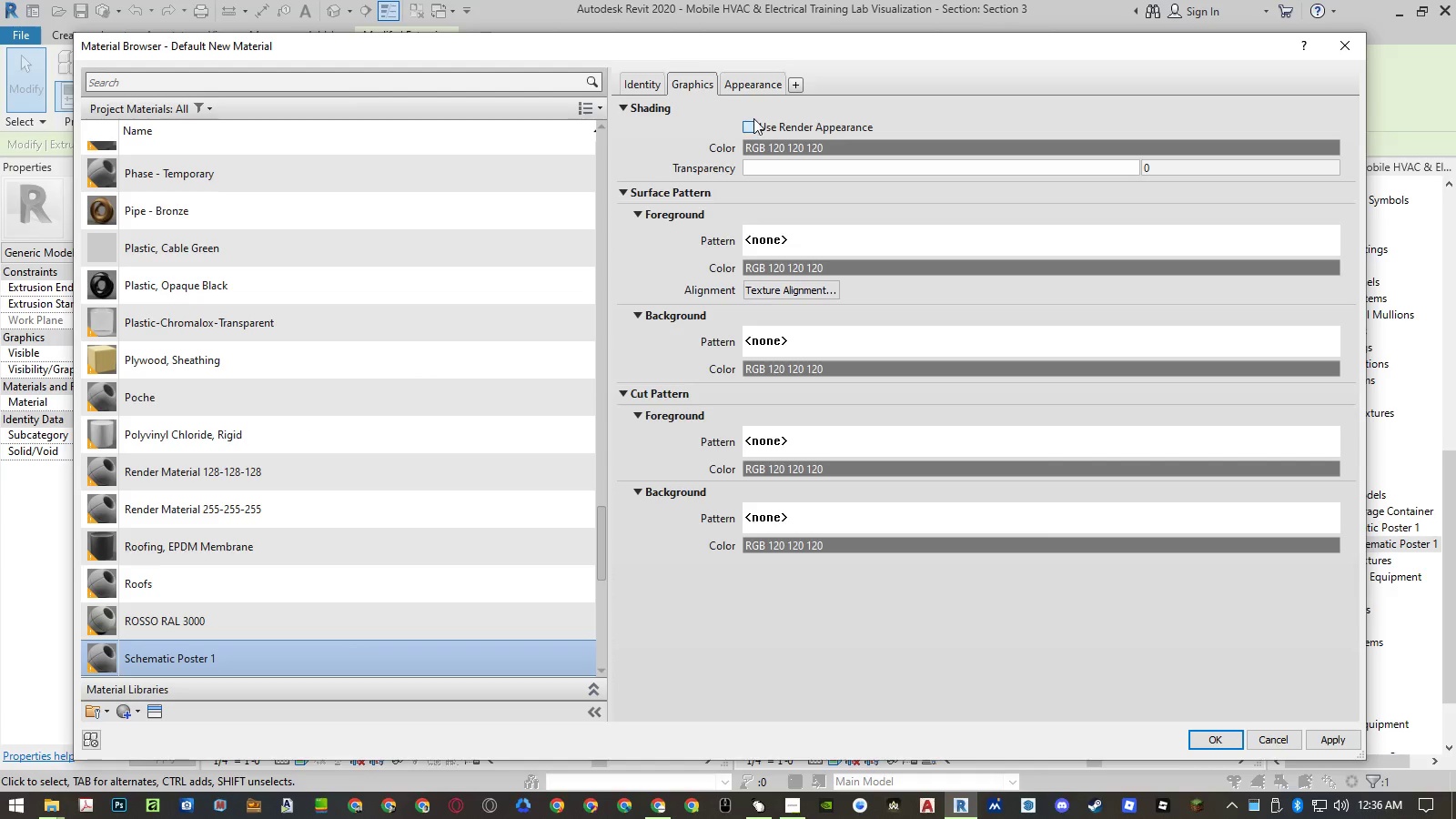 
left_click([751, 120])
 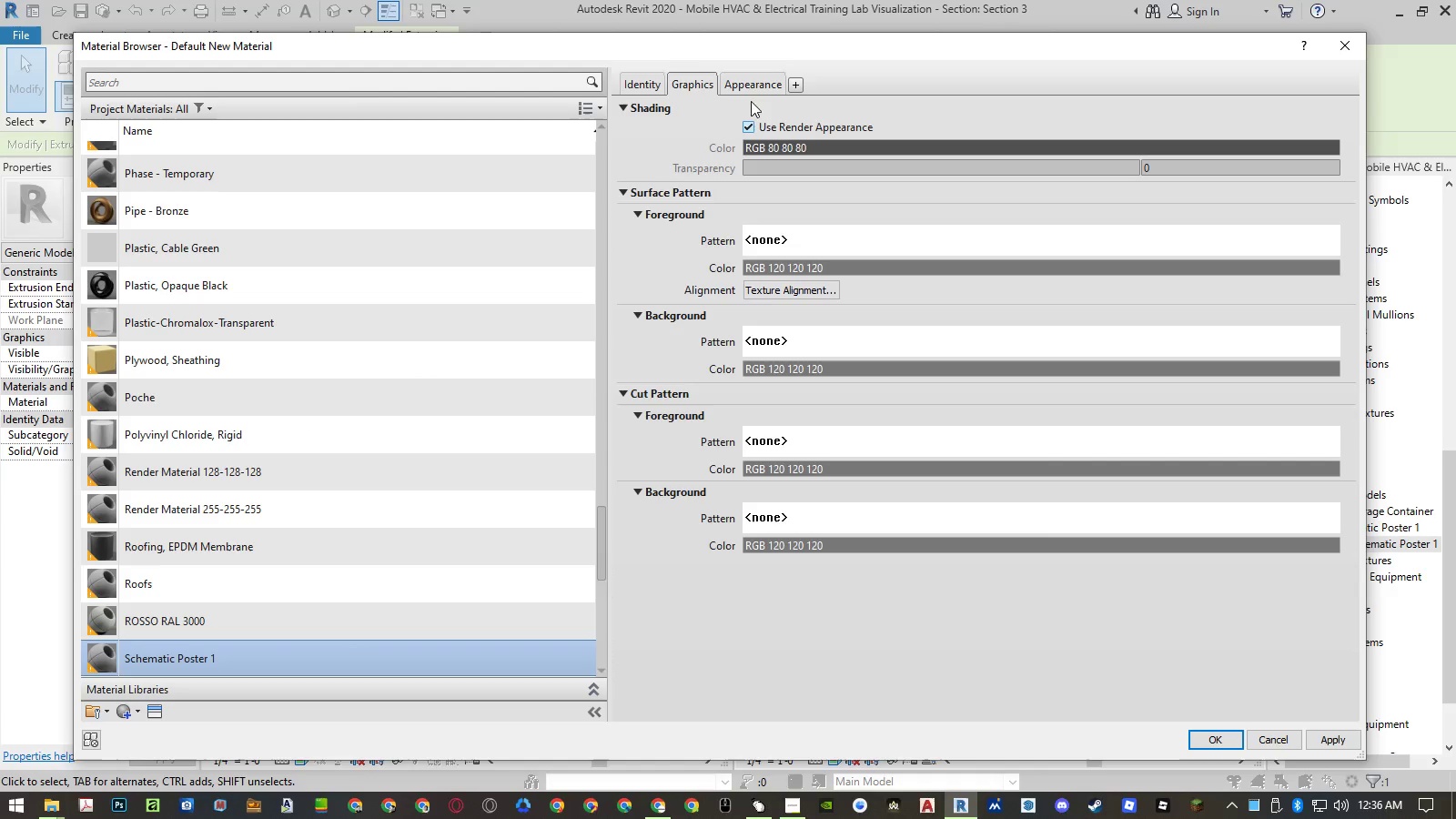 
left_click([753, 89])
 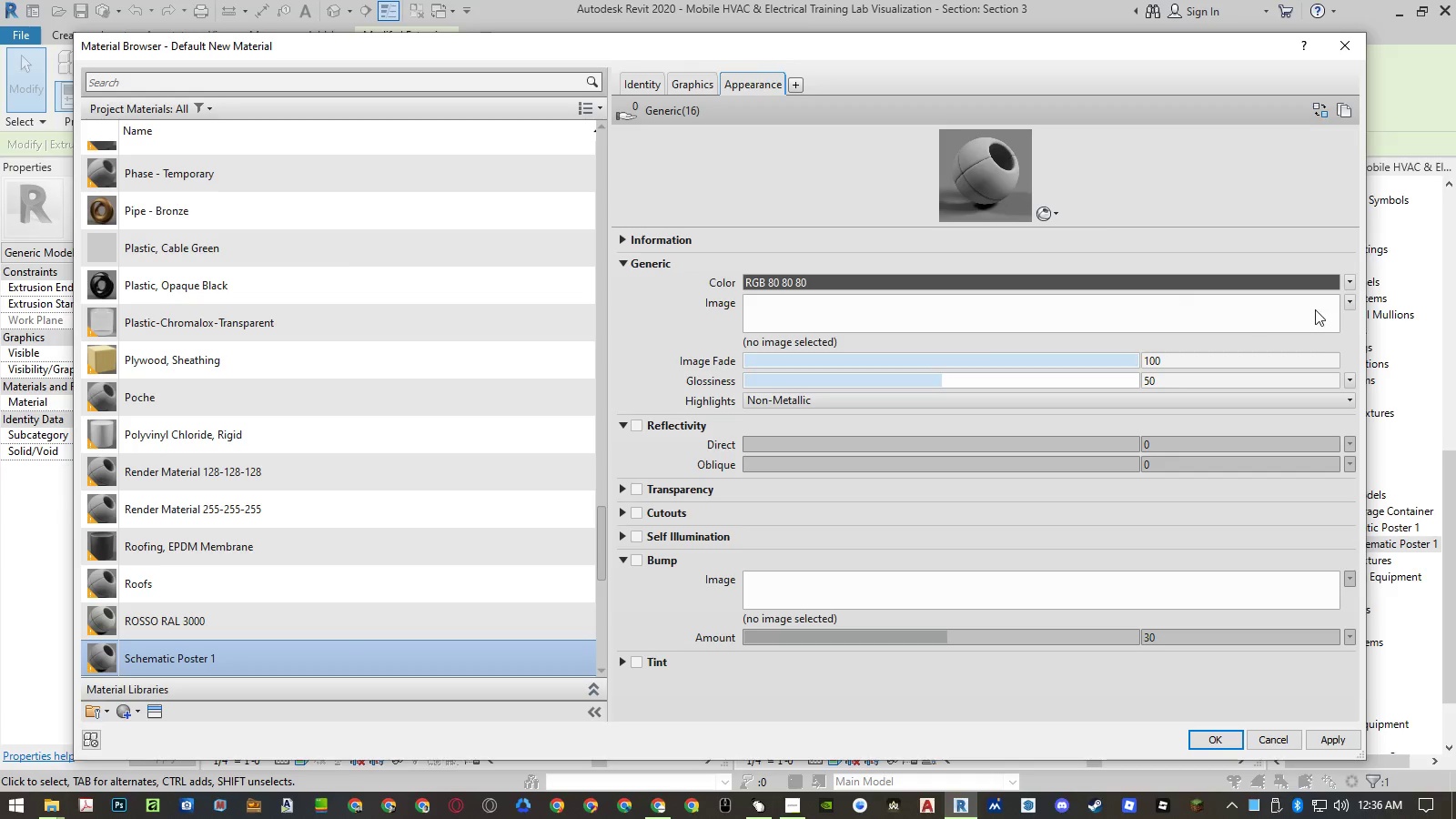 
left_click([1350, 307])
 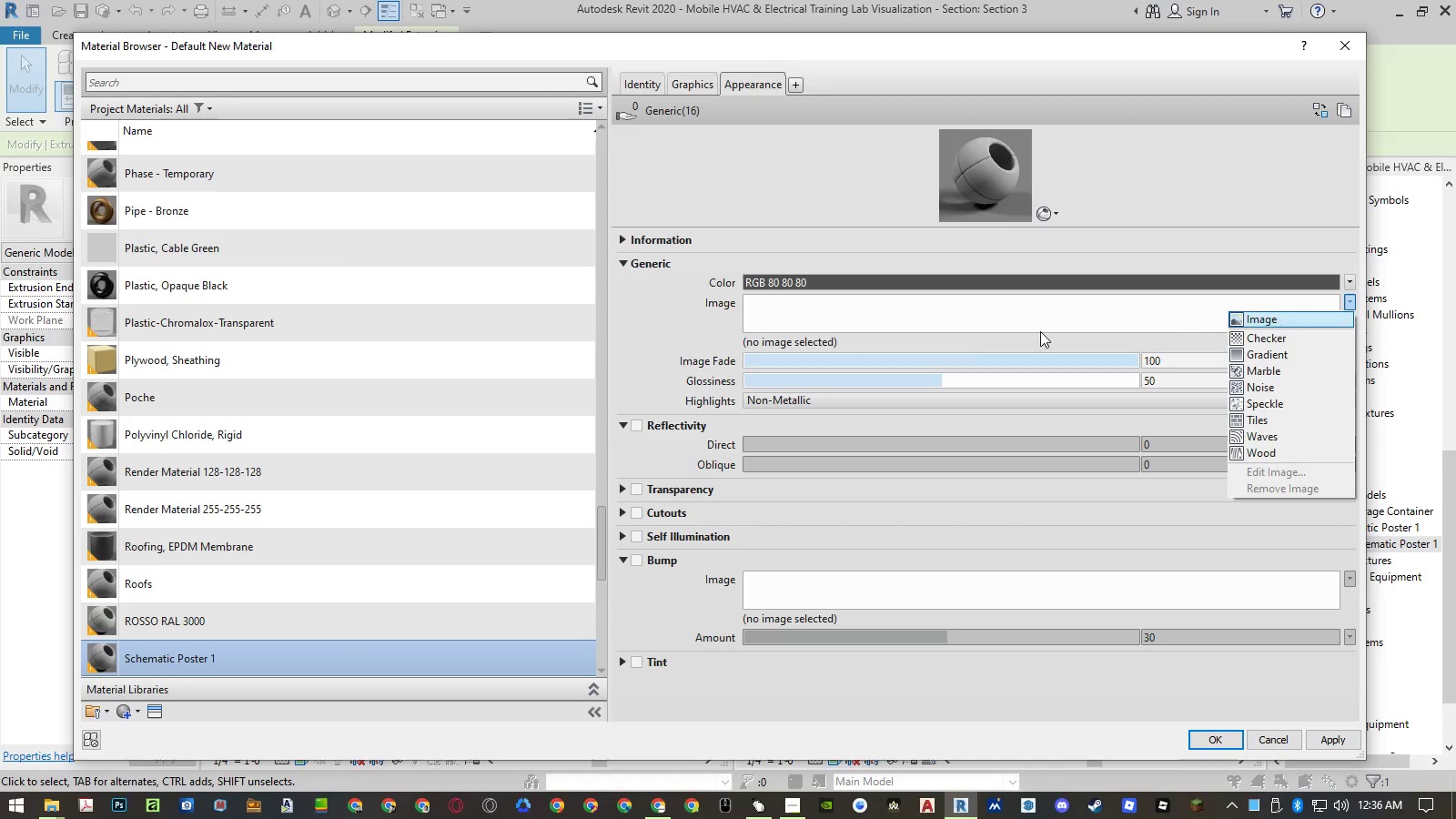 
left_click([758, 348])
 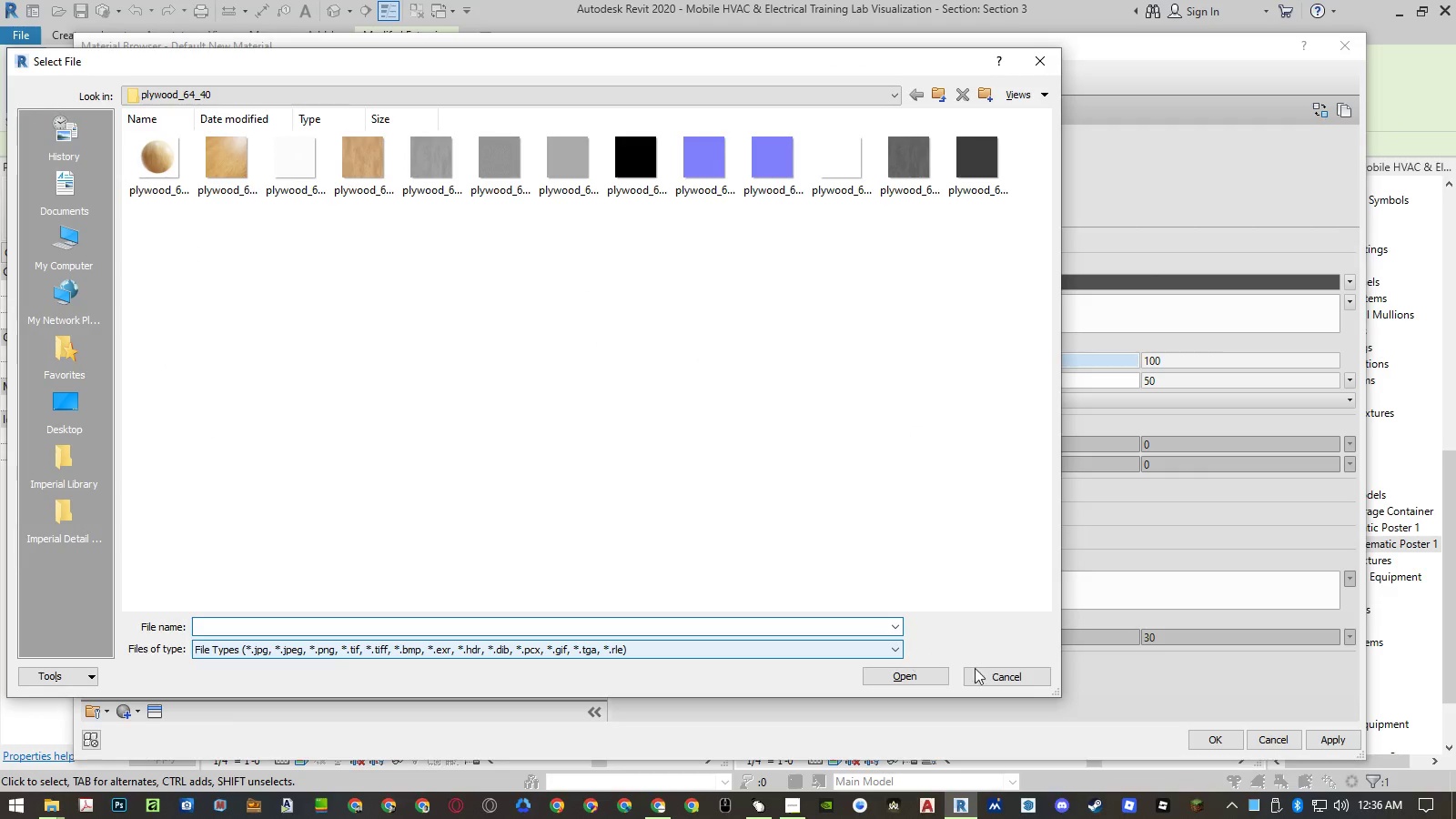 
left_click([1033, 677])
 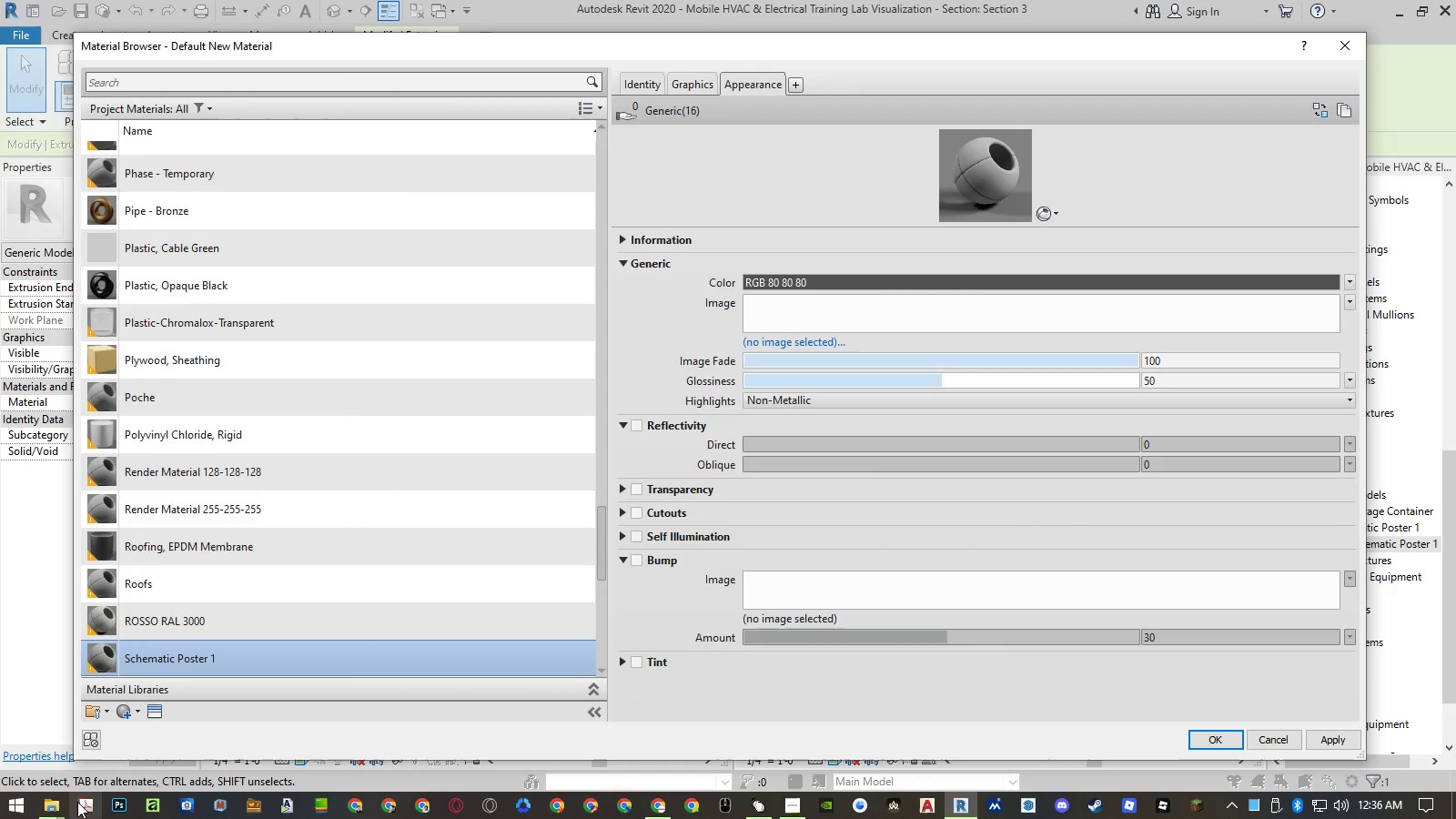 
left_click([56, 808])
 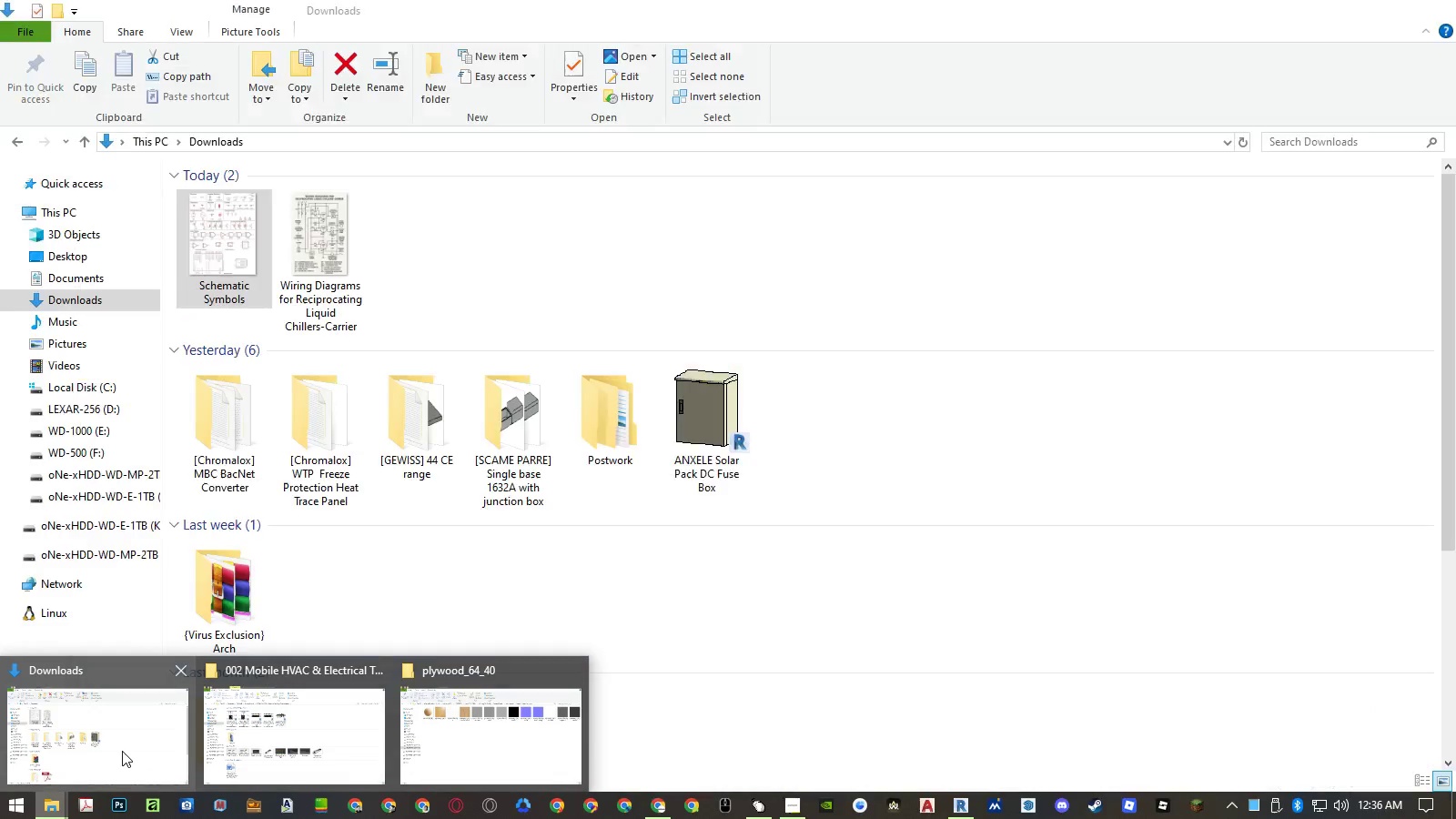 
left_click([123, 751])
 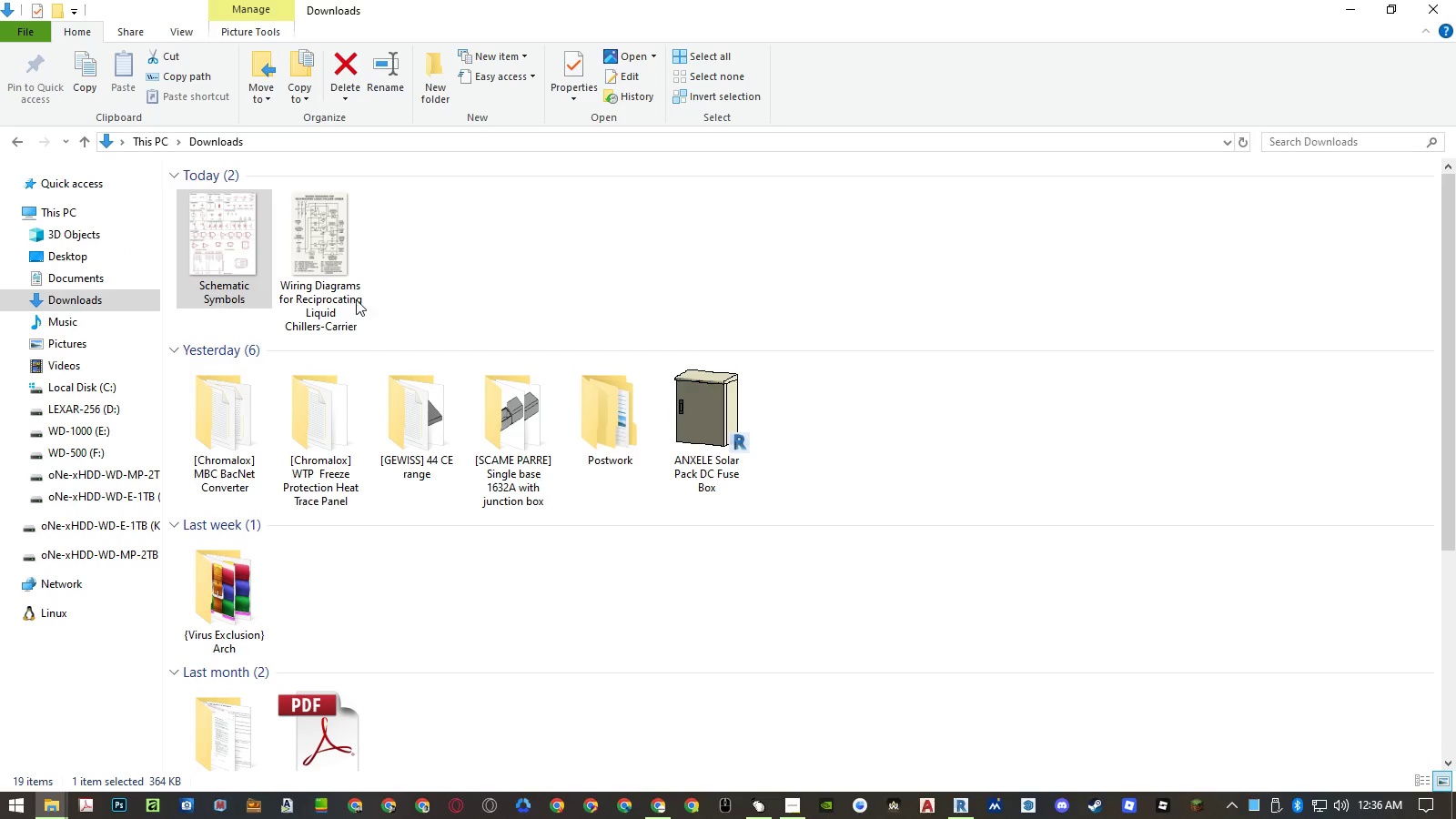 
left_click_drag(start_coordinate=[401, 249], to_coordinate=[242, 276])
 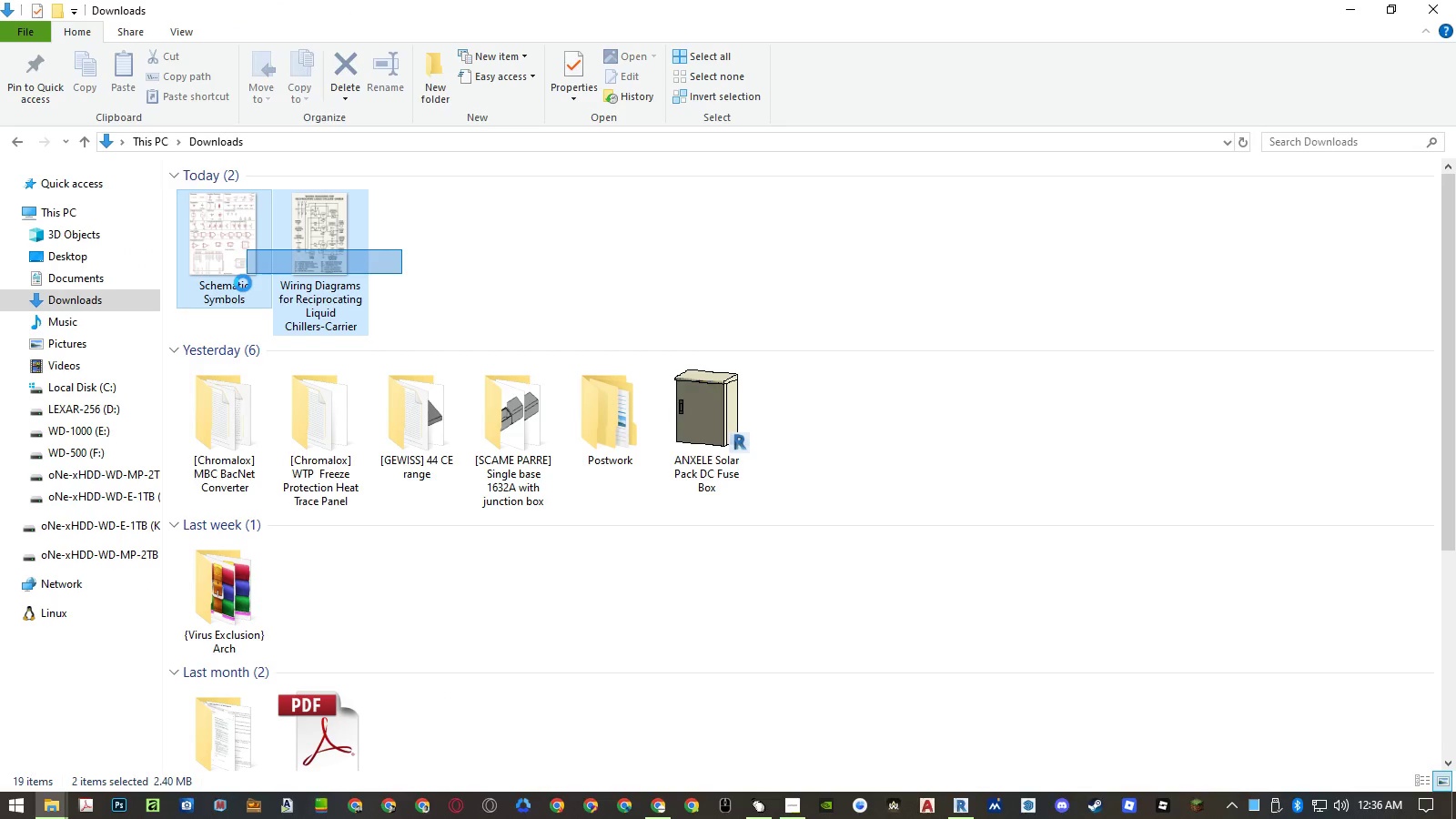 
key(Control+ControlLeft)
 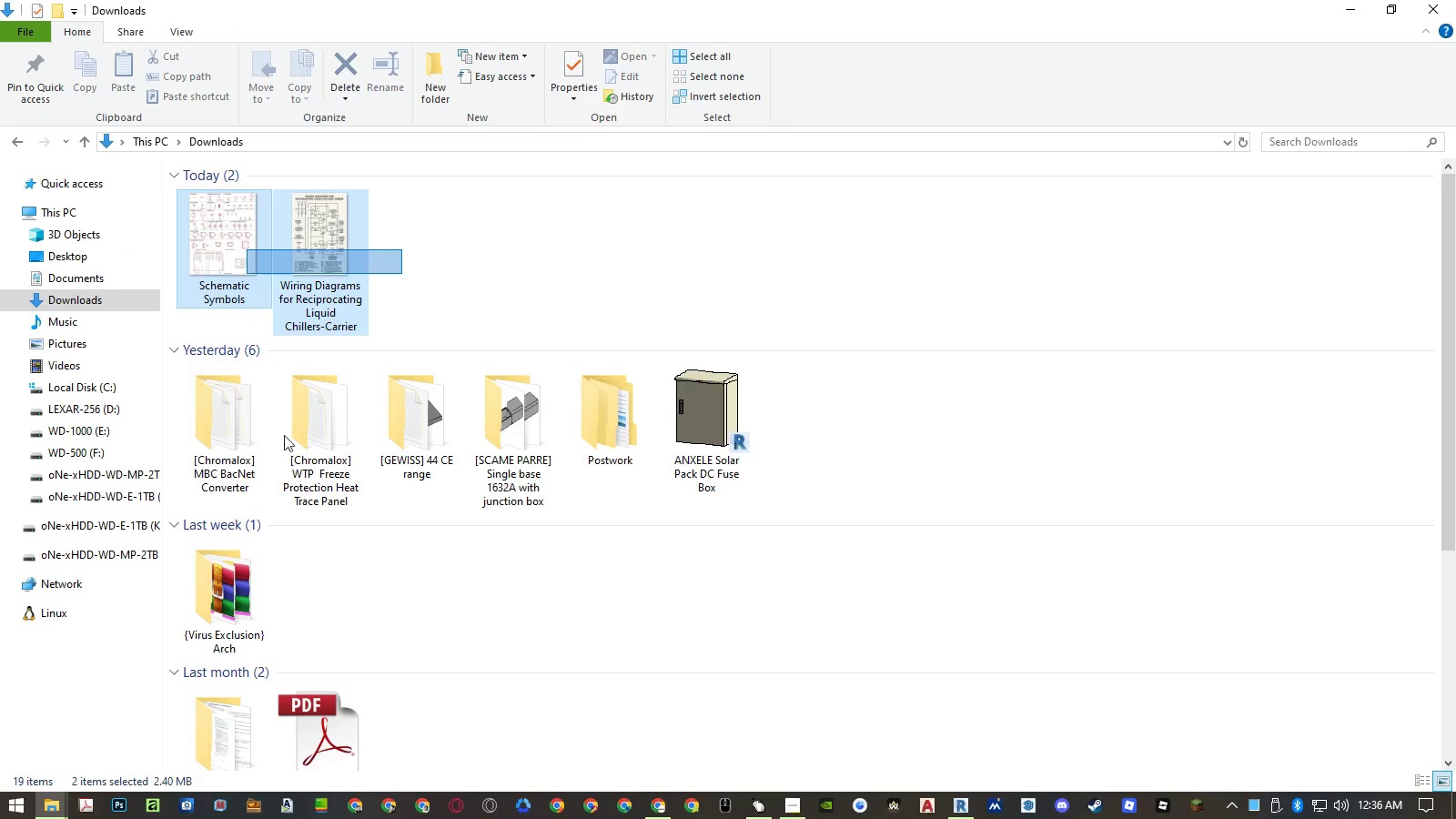 
key(Control+X)
 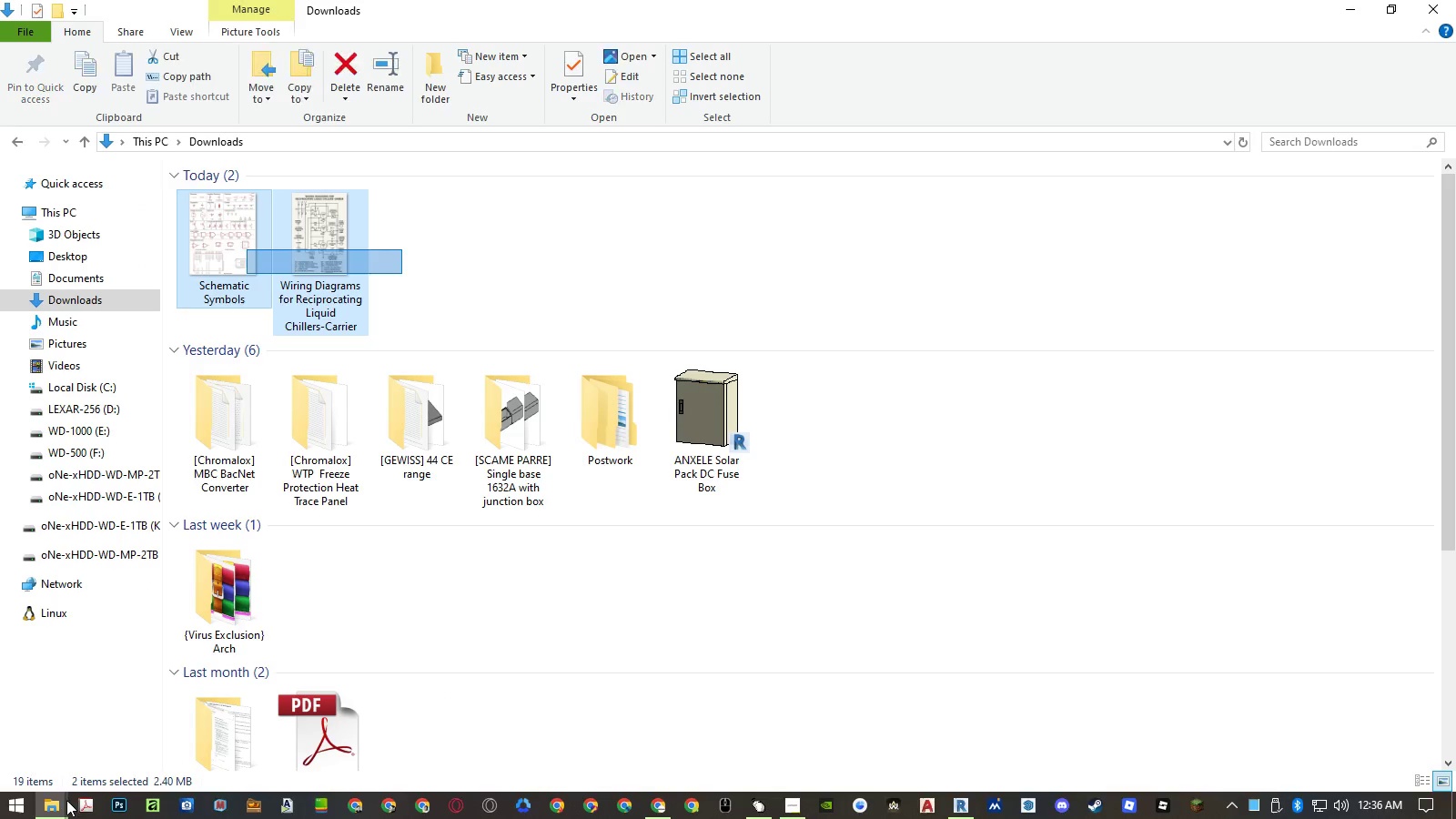 
left_click([61, 805])
 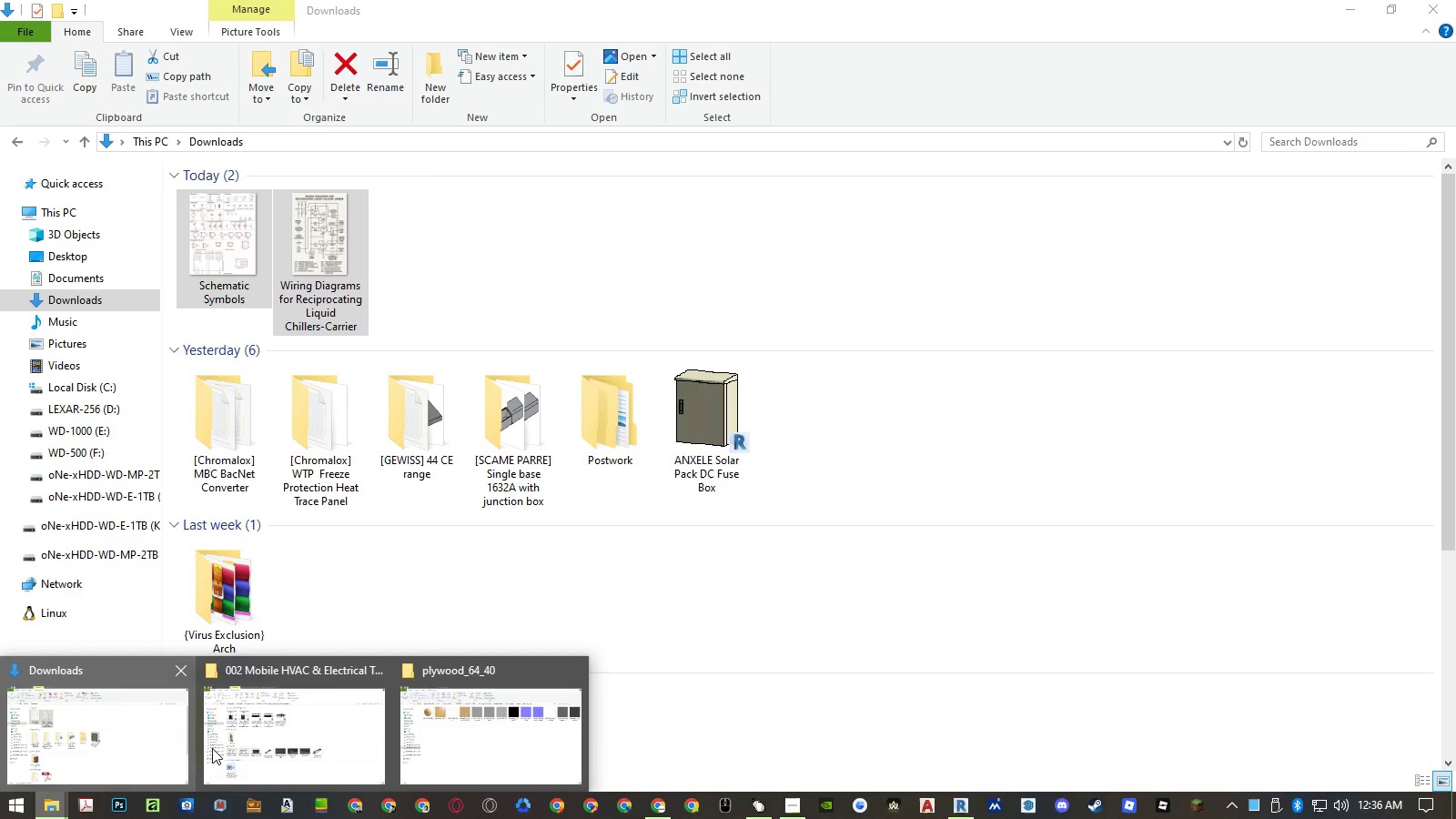 
left_click([247, 747])
 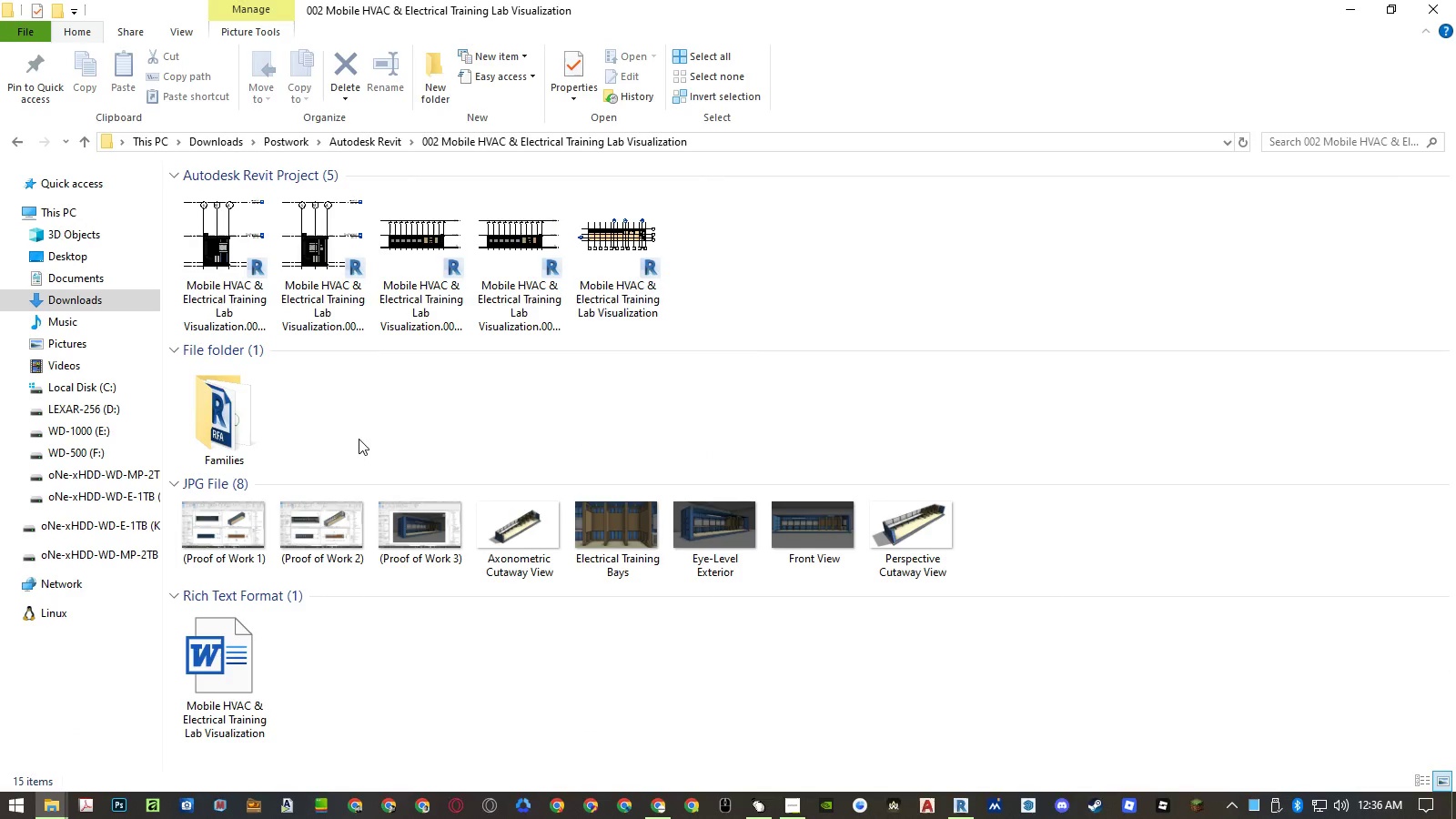 
left_click([340, 427])
 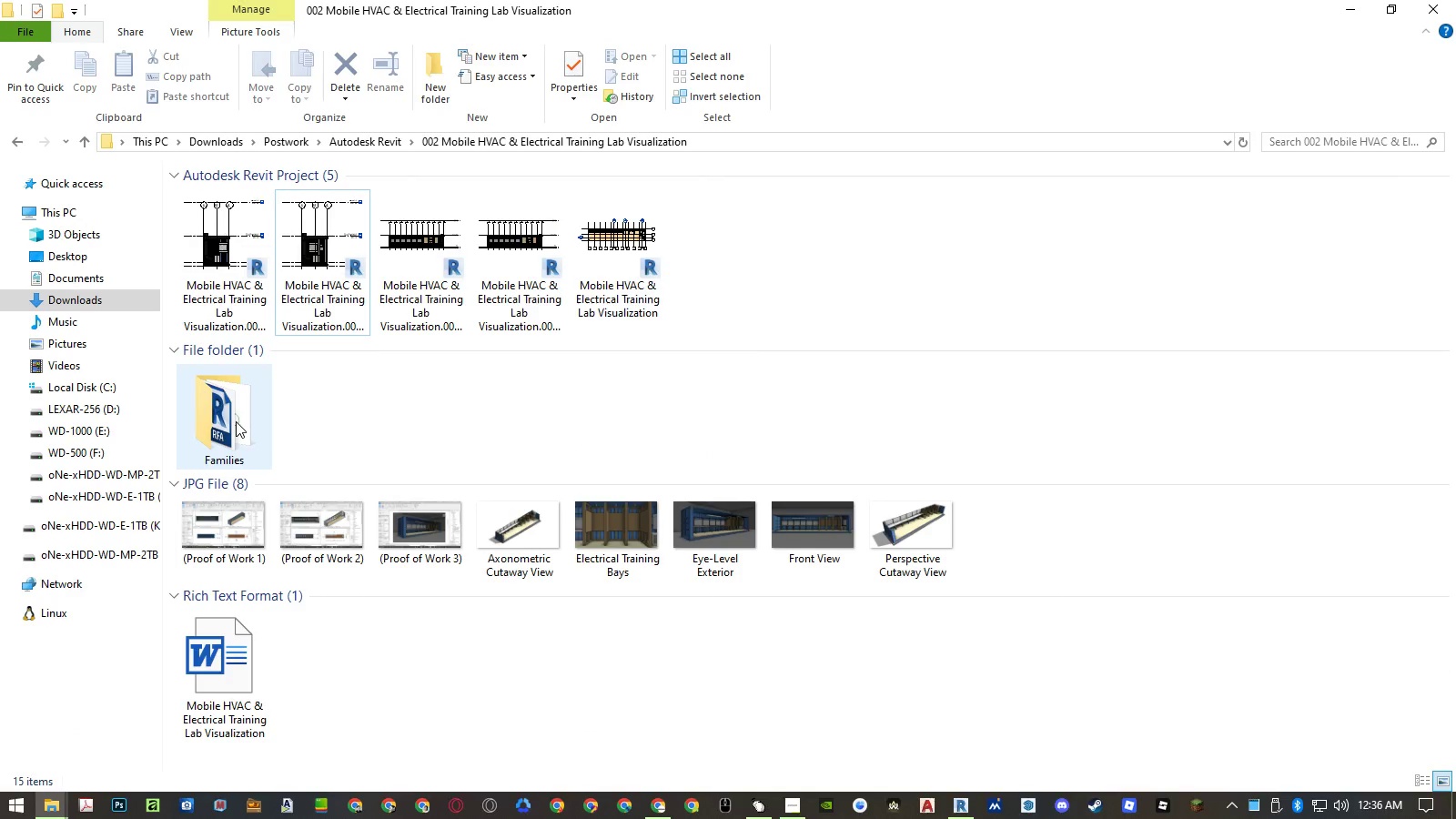 
double_click([236, 421])
 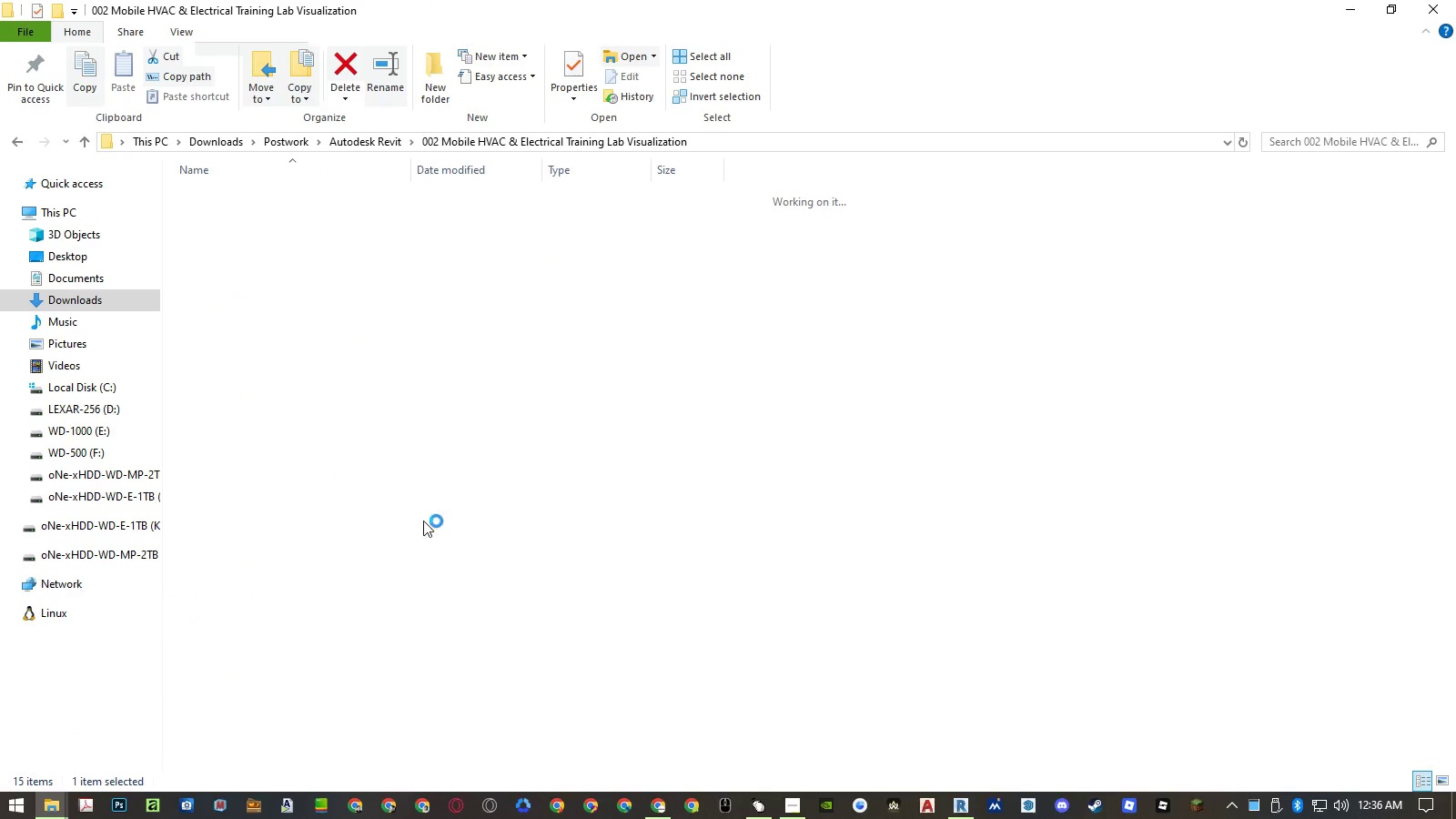 
left_click([461, 532])
 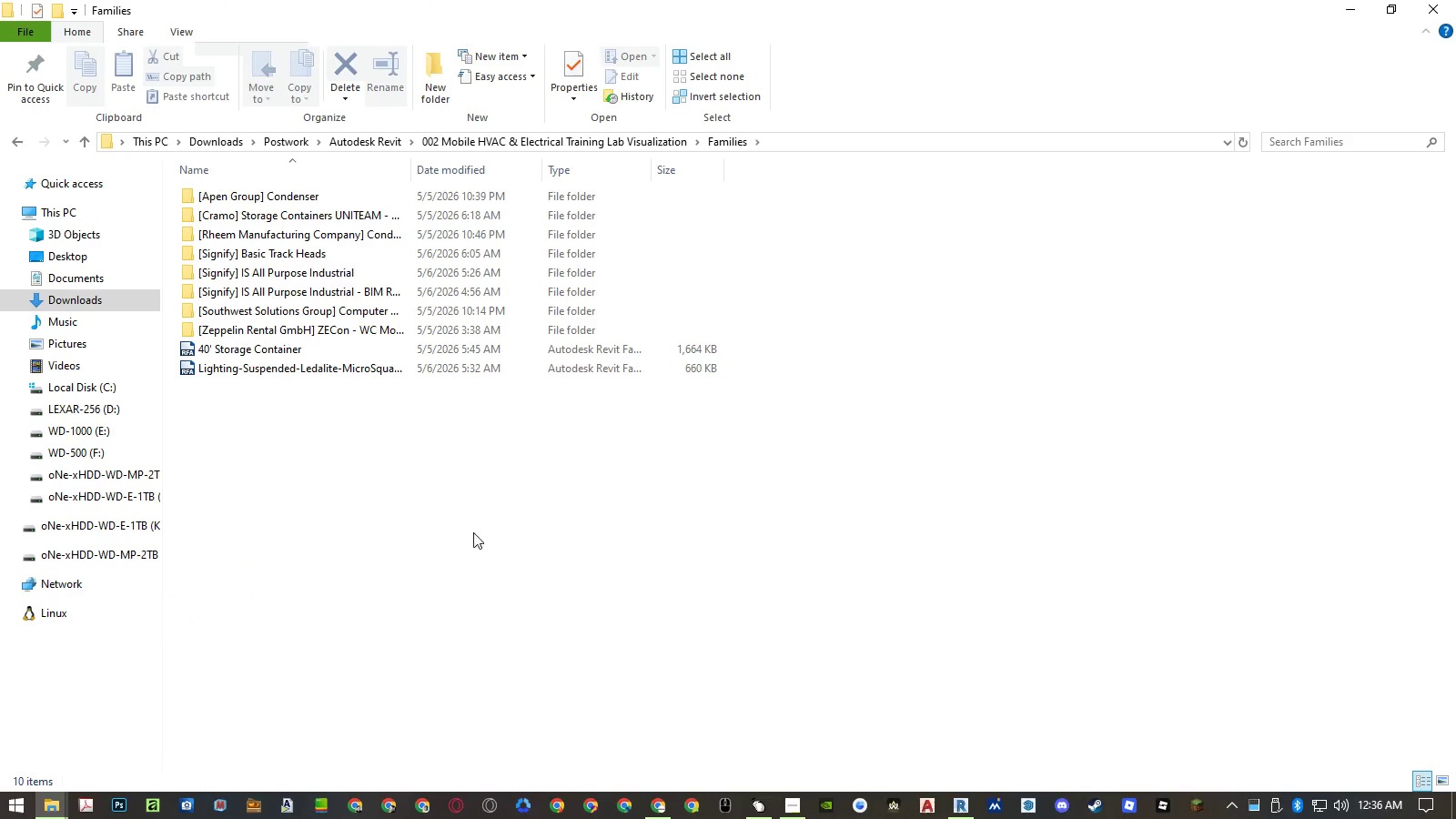 
key(Control+ControlLeft)
 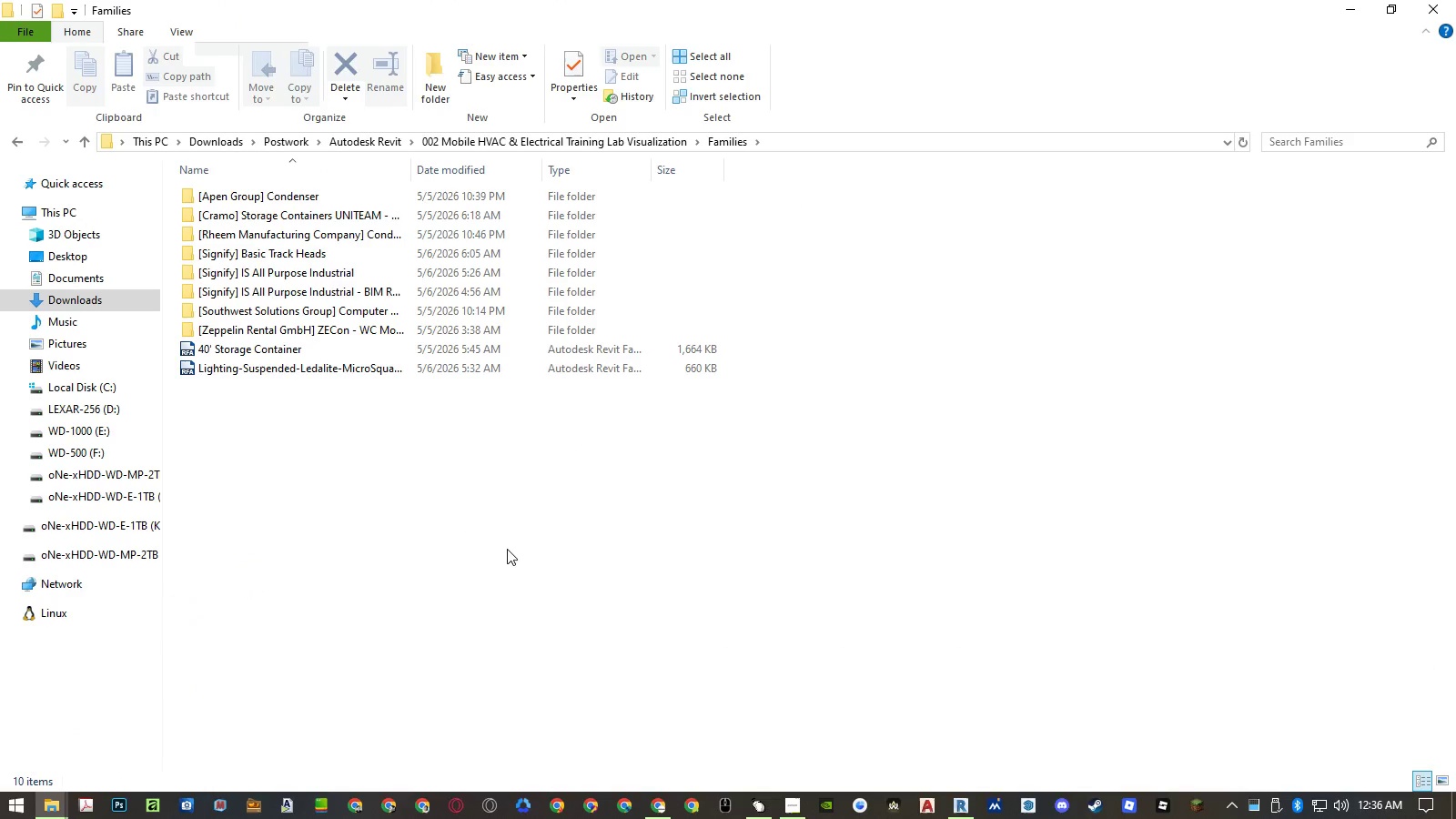 
key(Control+V)
 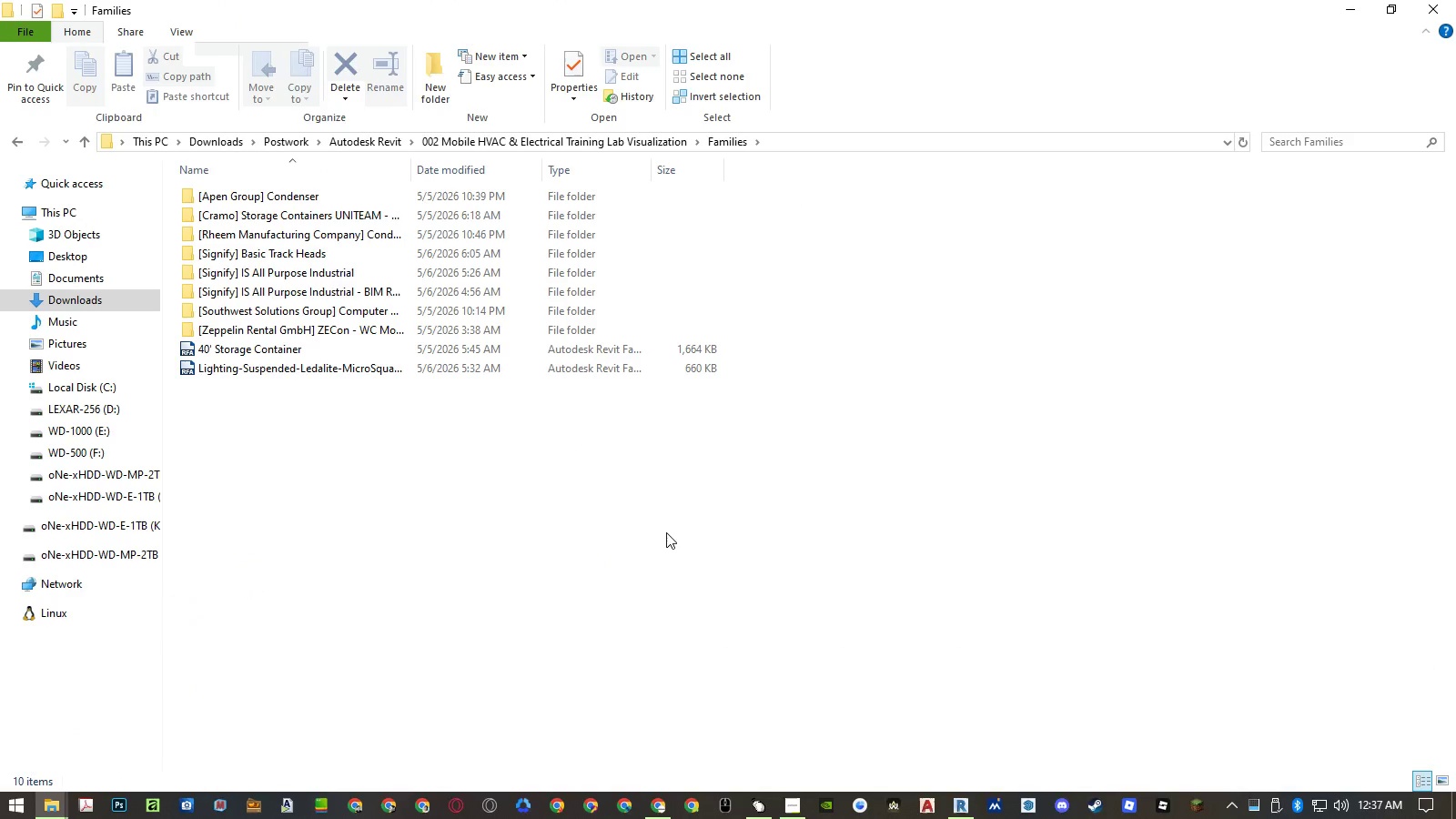 
key(Control+ControlLeft)
 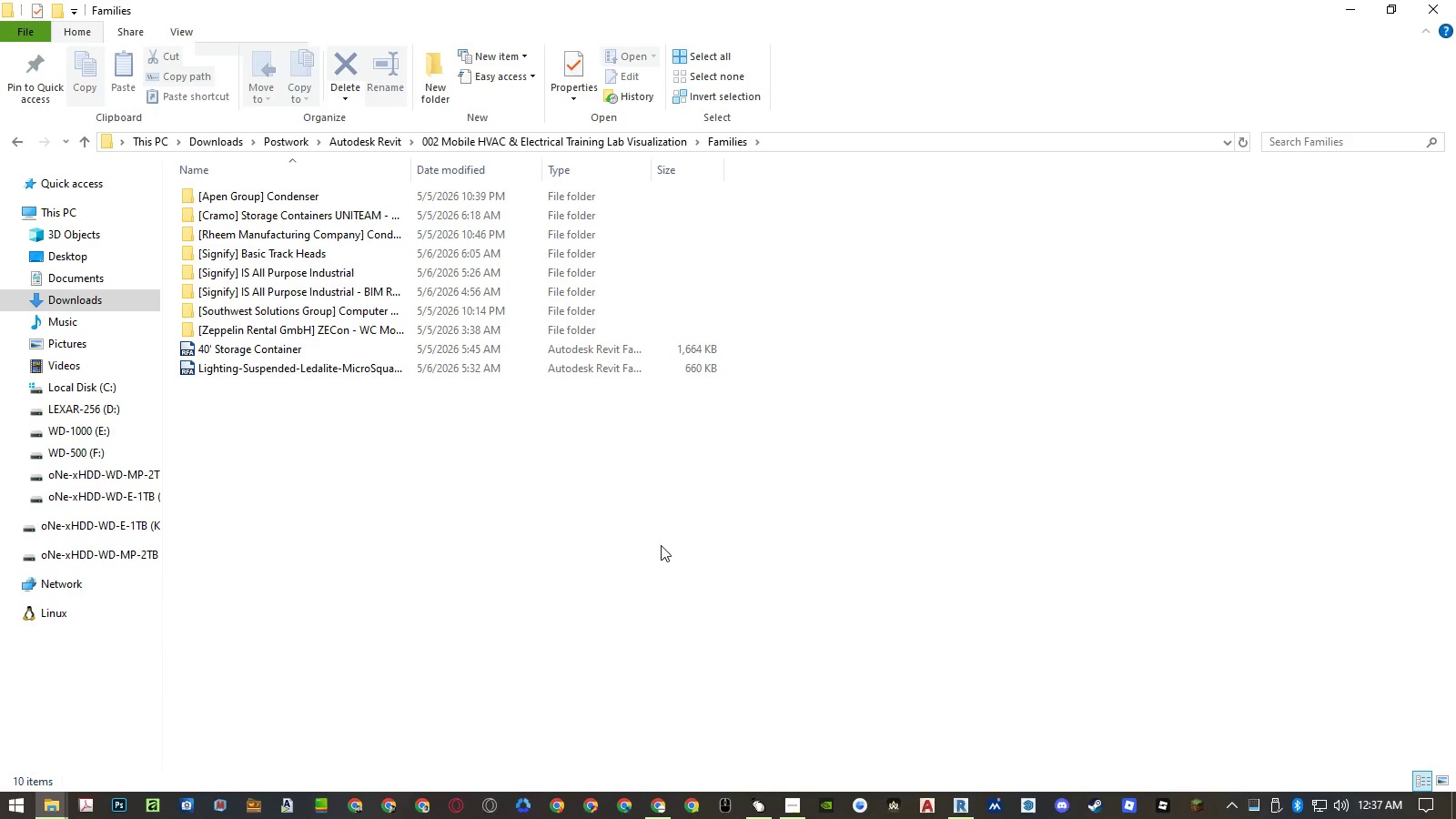 
key(Control+V)
 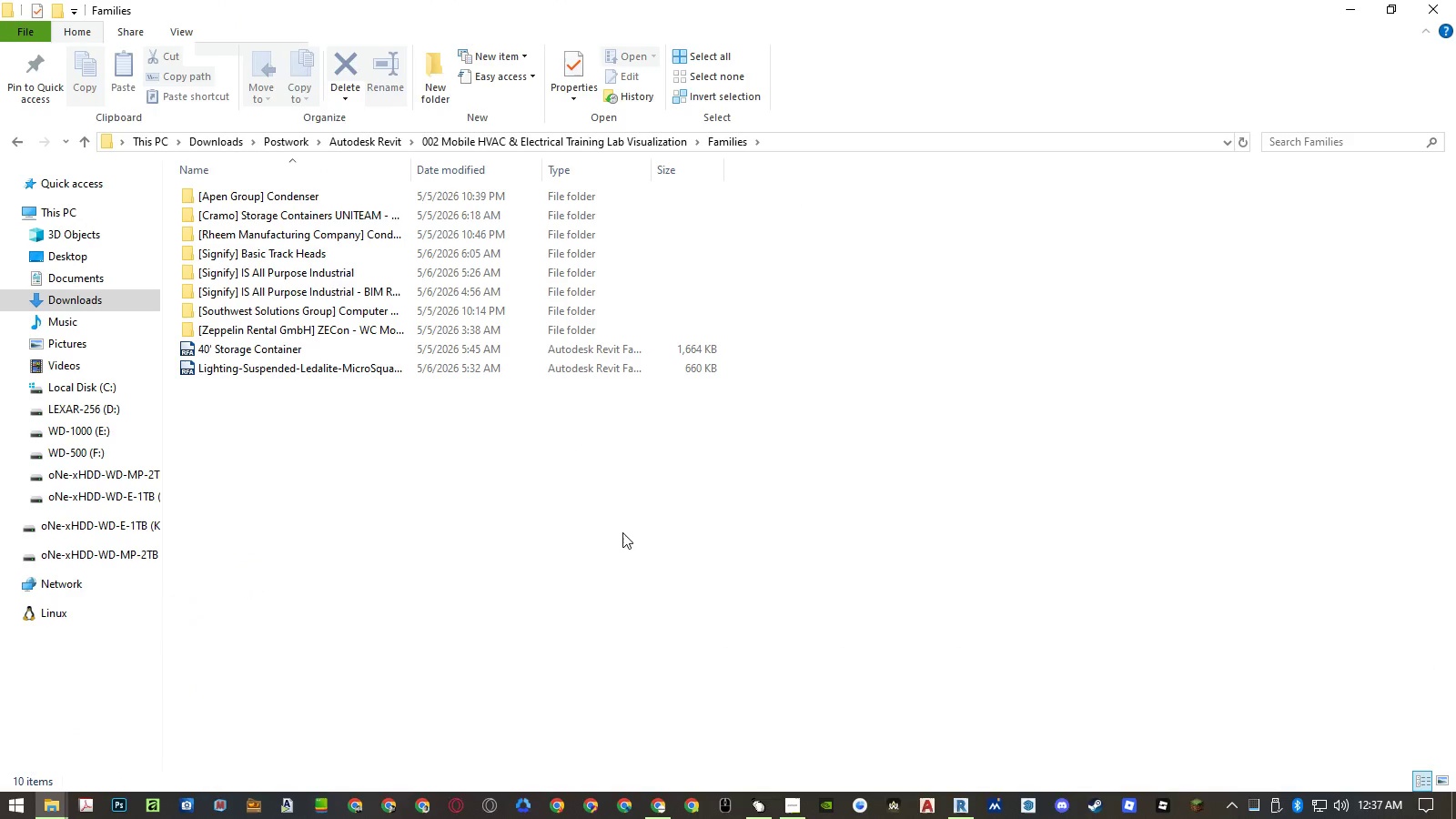 
hold_key(key=AltLeft, duration=2.69)
 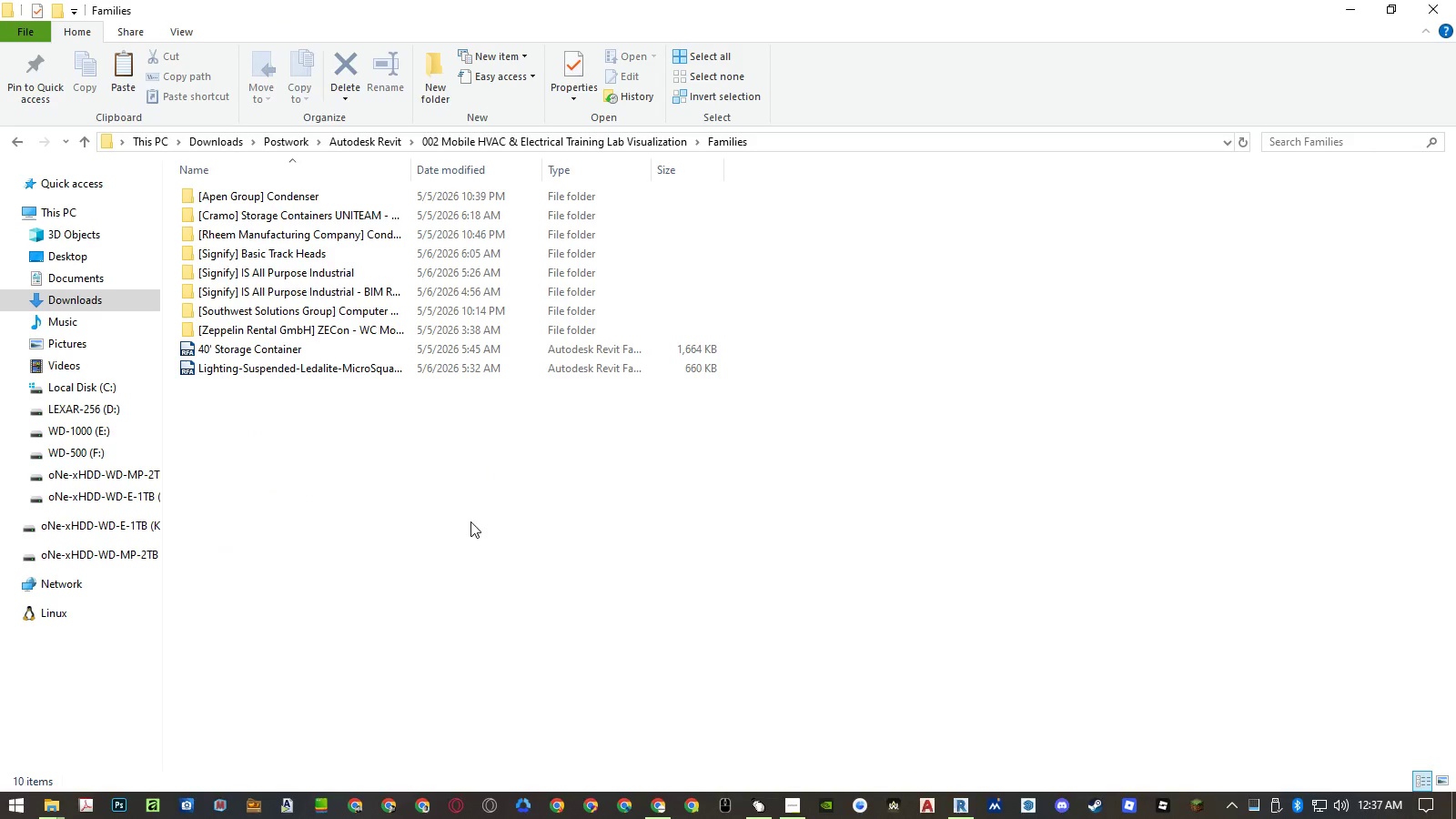 
hold_key(key=Tab, duration=2.59)
 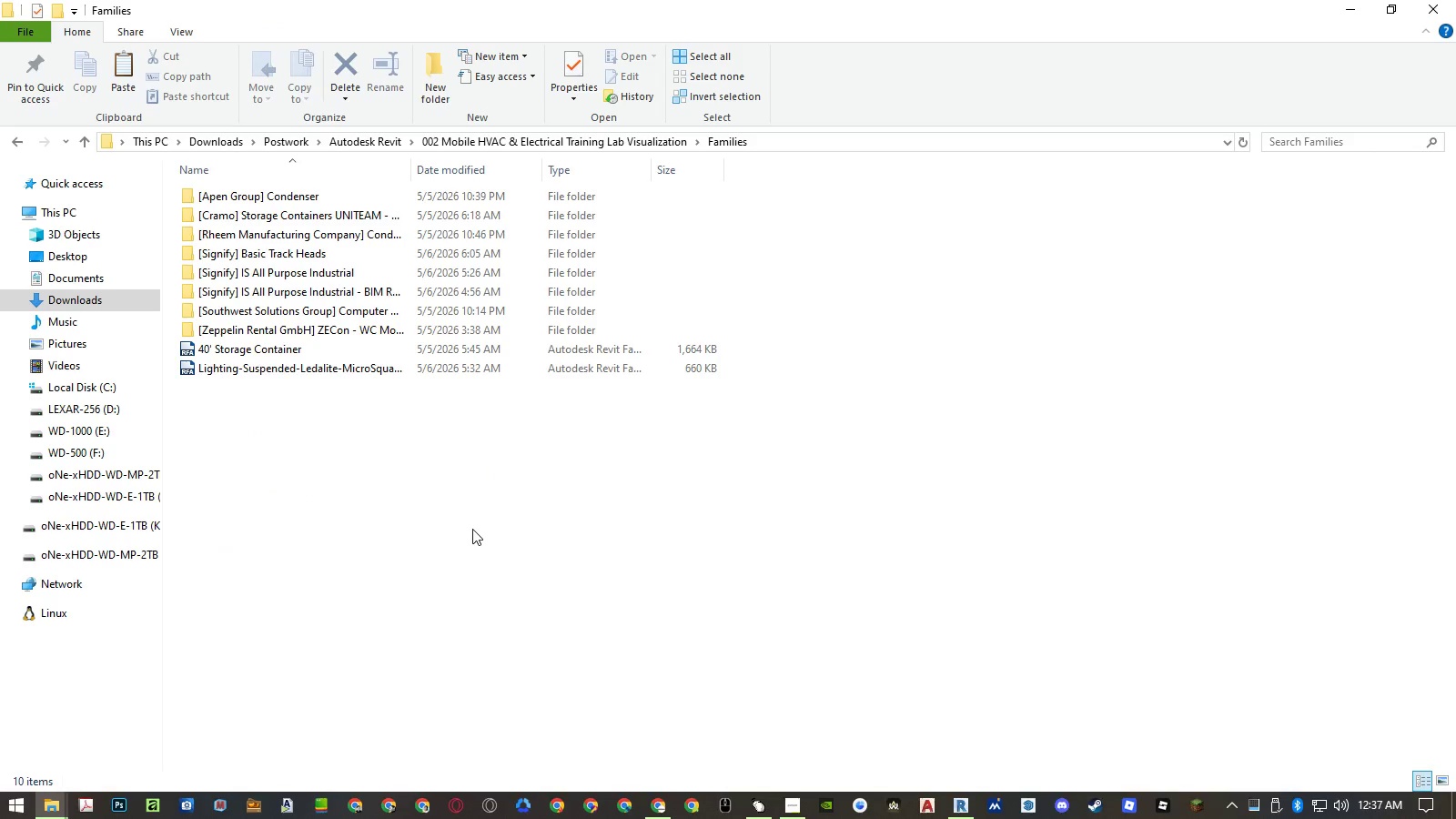 
key(Control+X)
 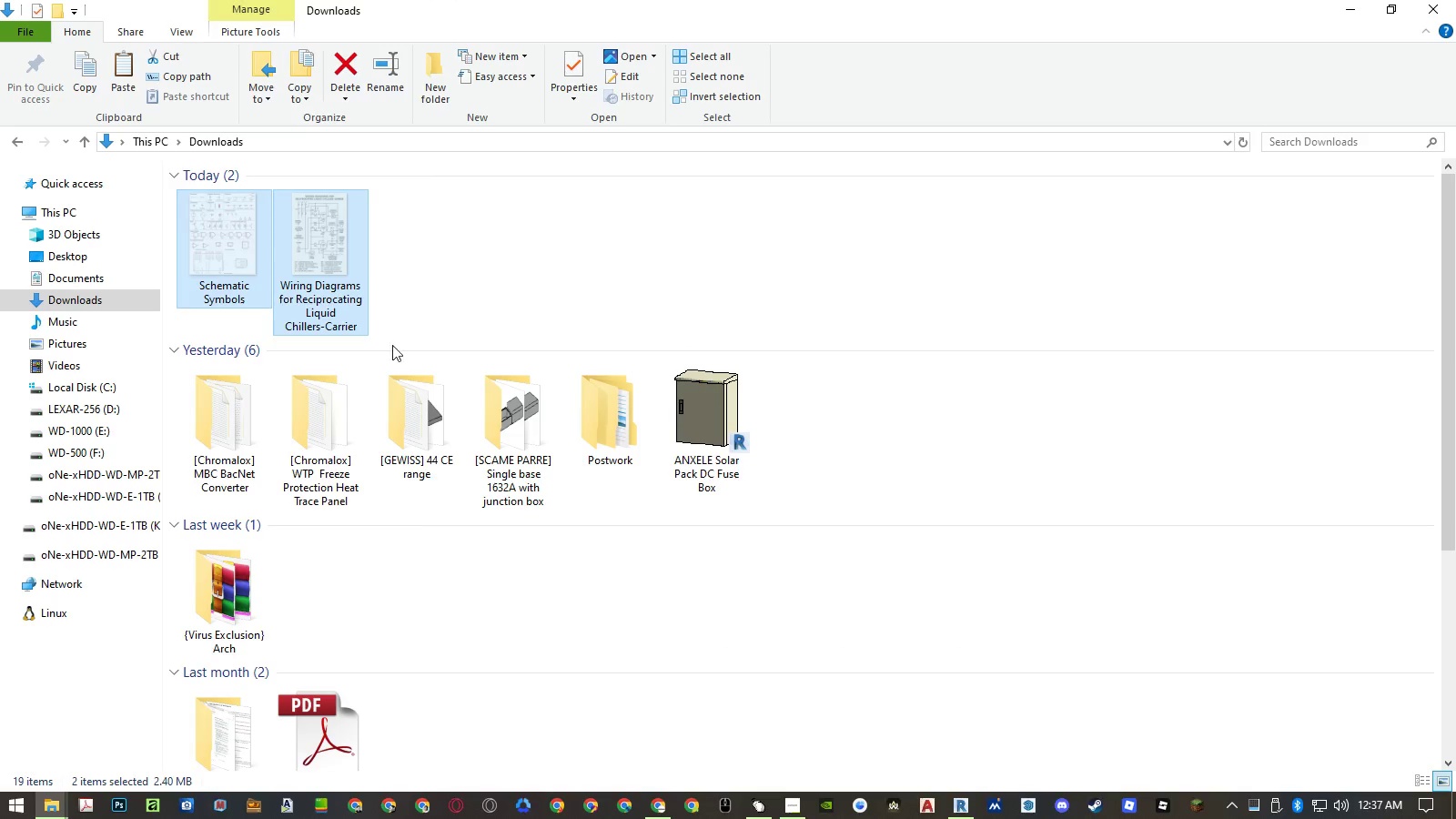 
left_click([473, 529])
 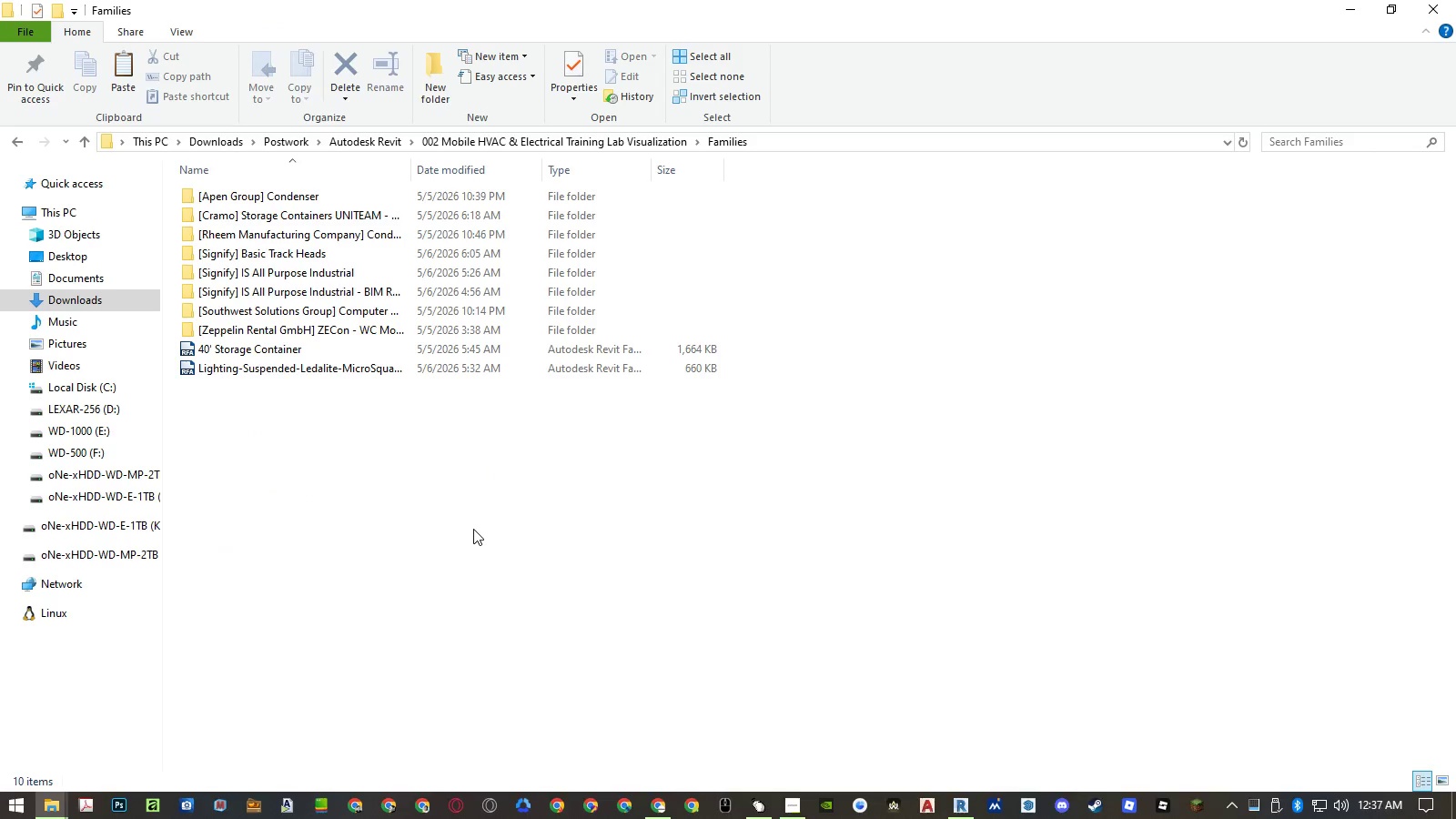 
key(Control+V)
 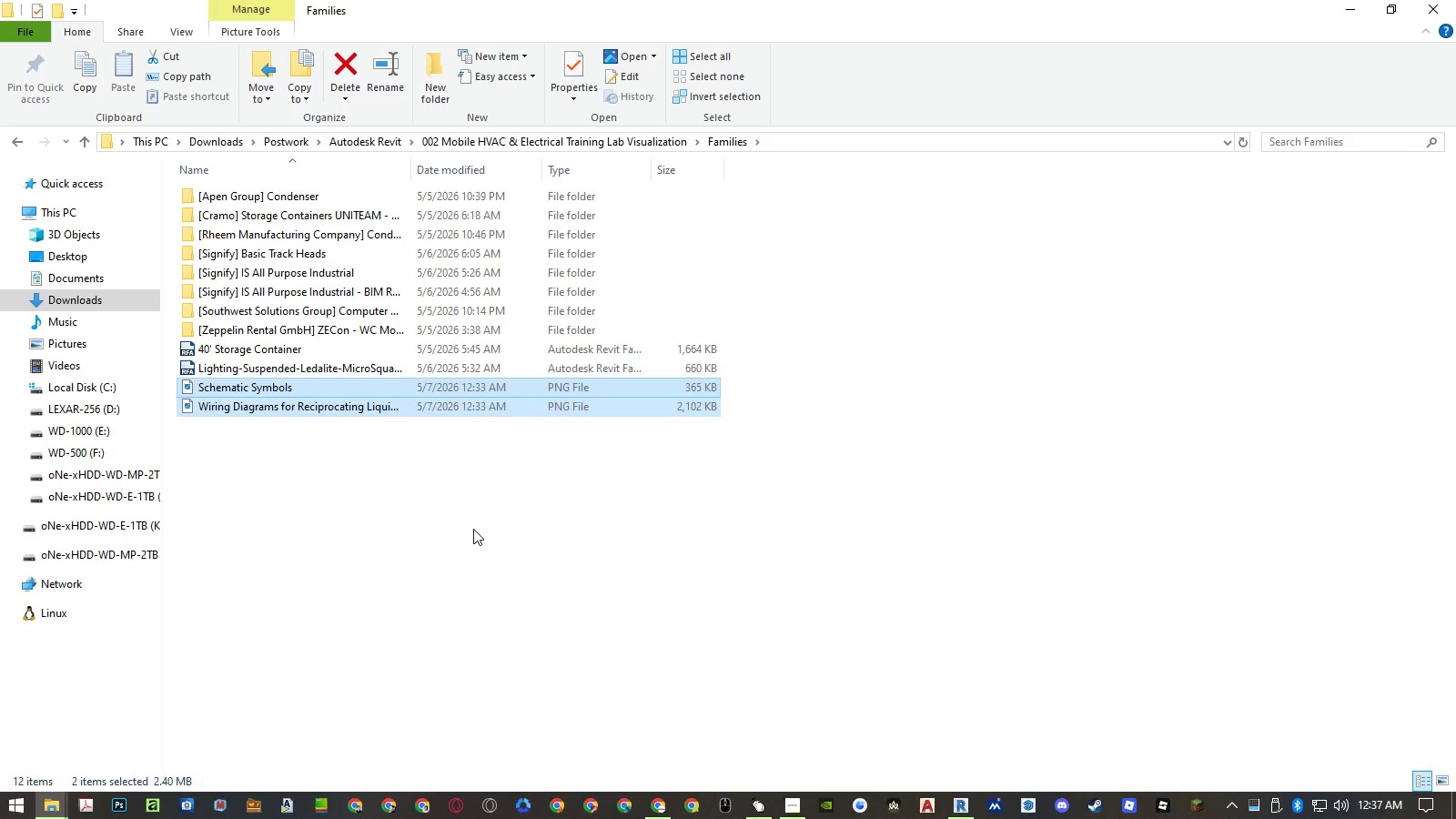 
left_click([473, 529])
 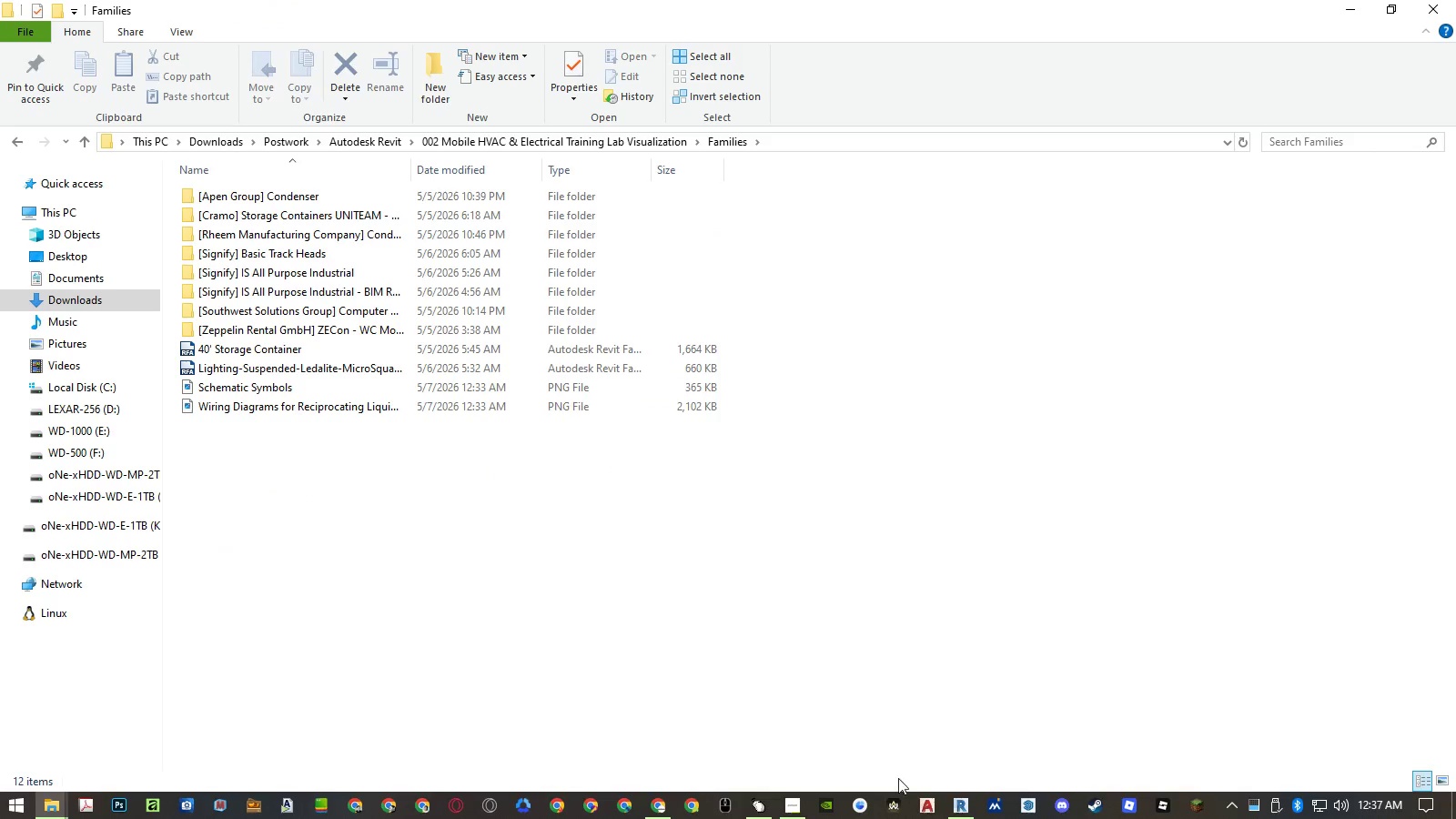 
left_click([968, 795])
 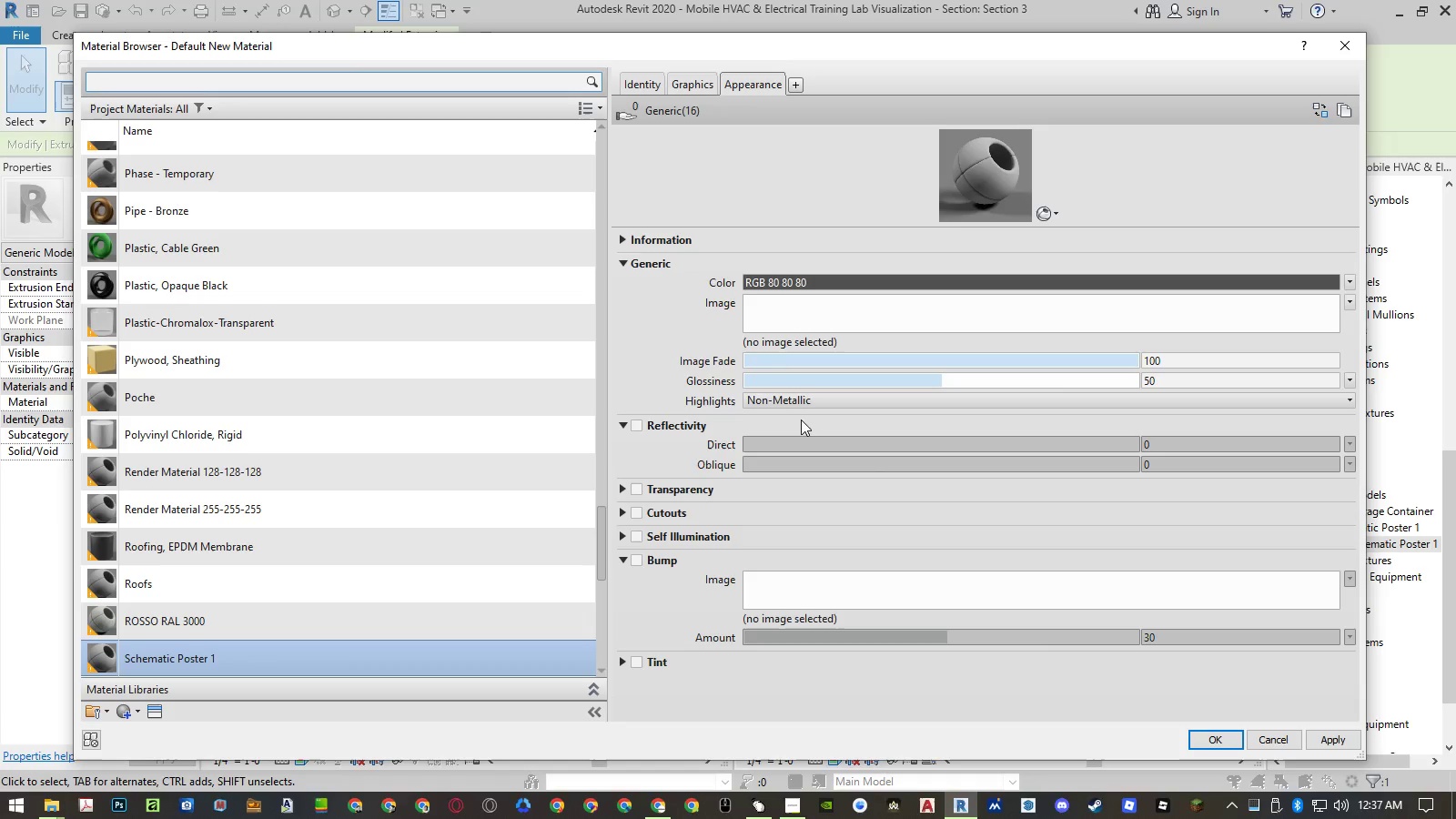 
left_click([777, 341])
 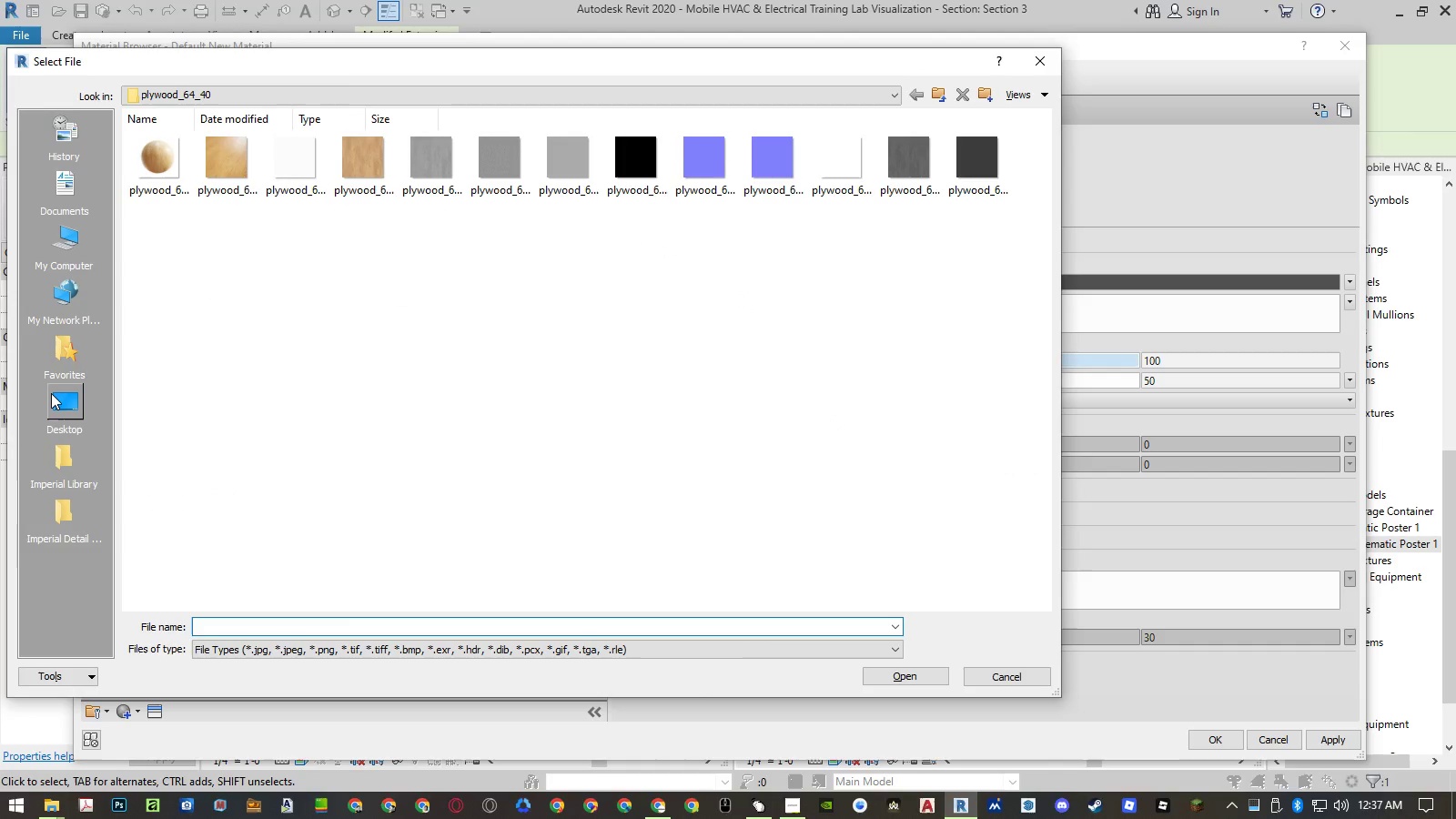 
left_click([69, 246])
 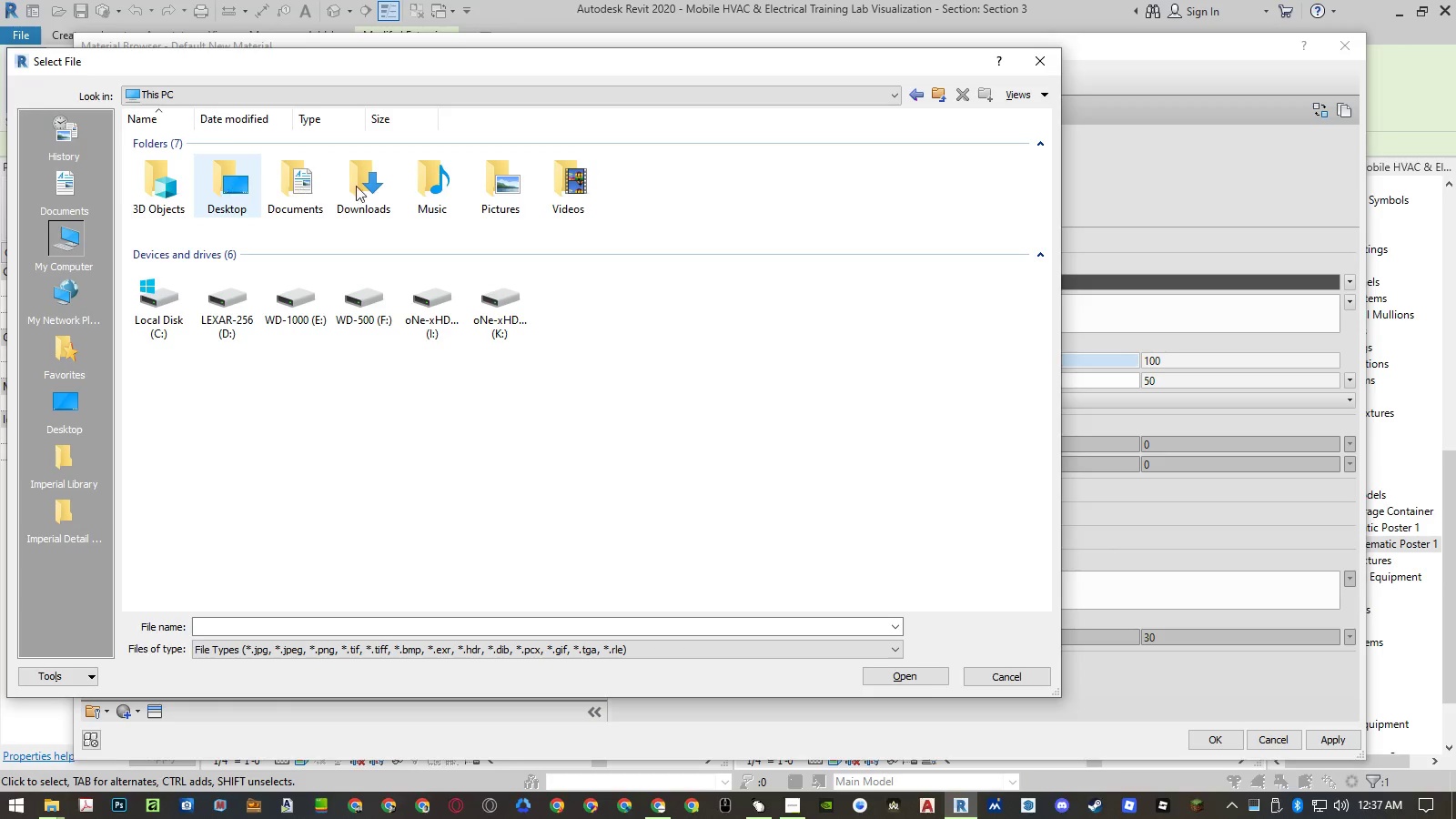 
double_click([360, 185])
 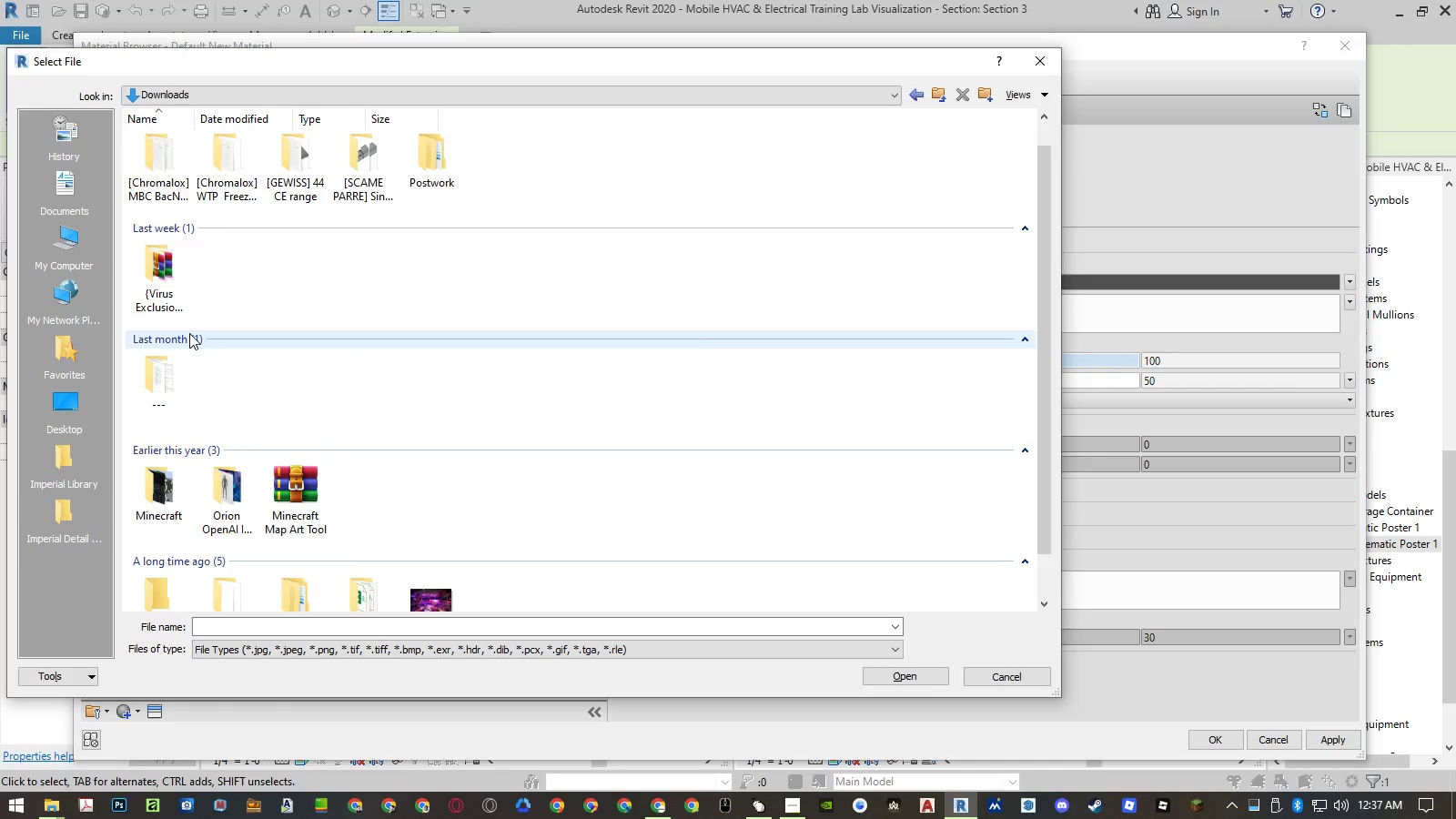 
double_click([430, 183])
 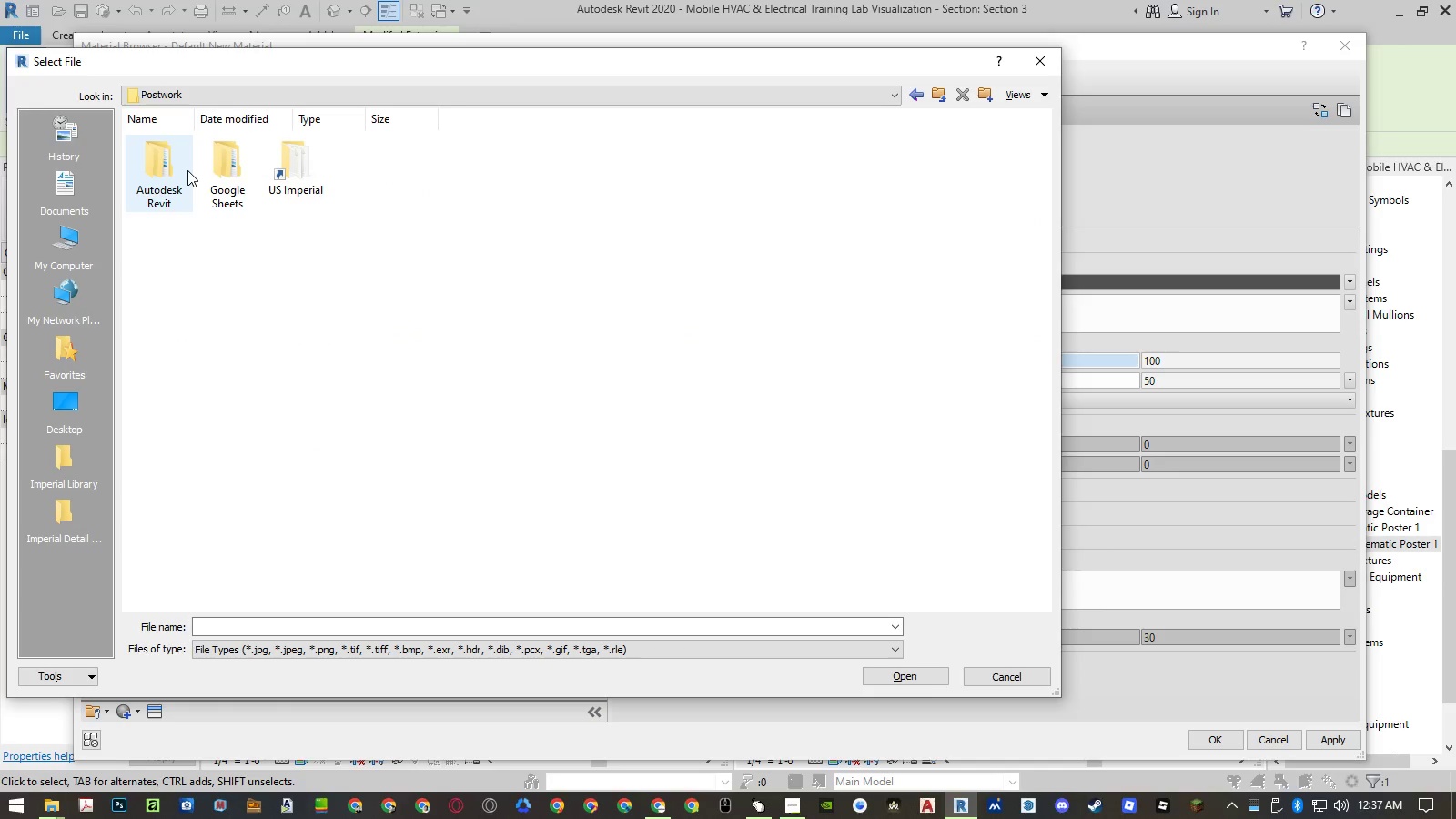 
double_click([187, 170])
 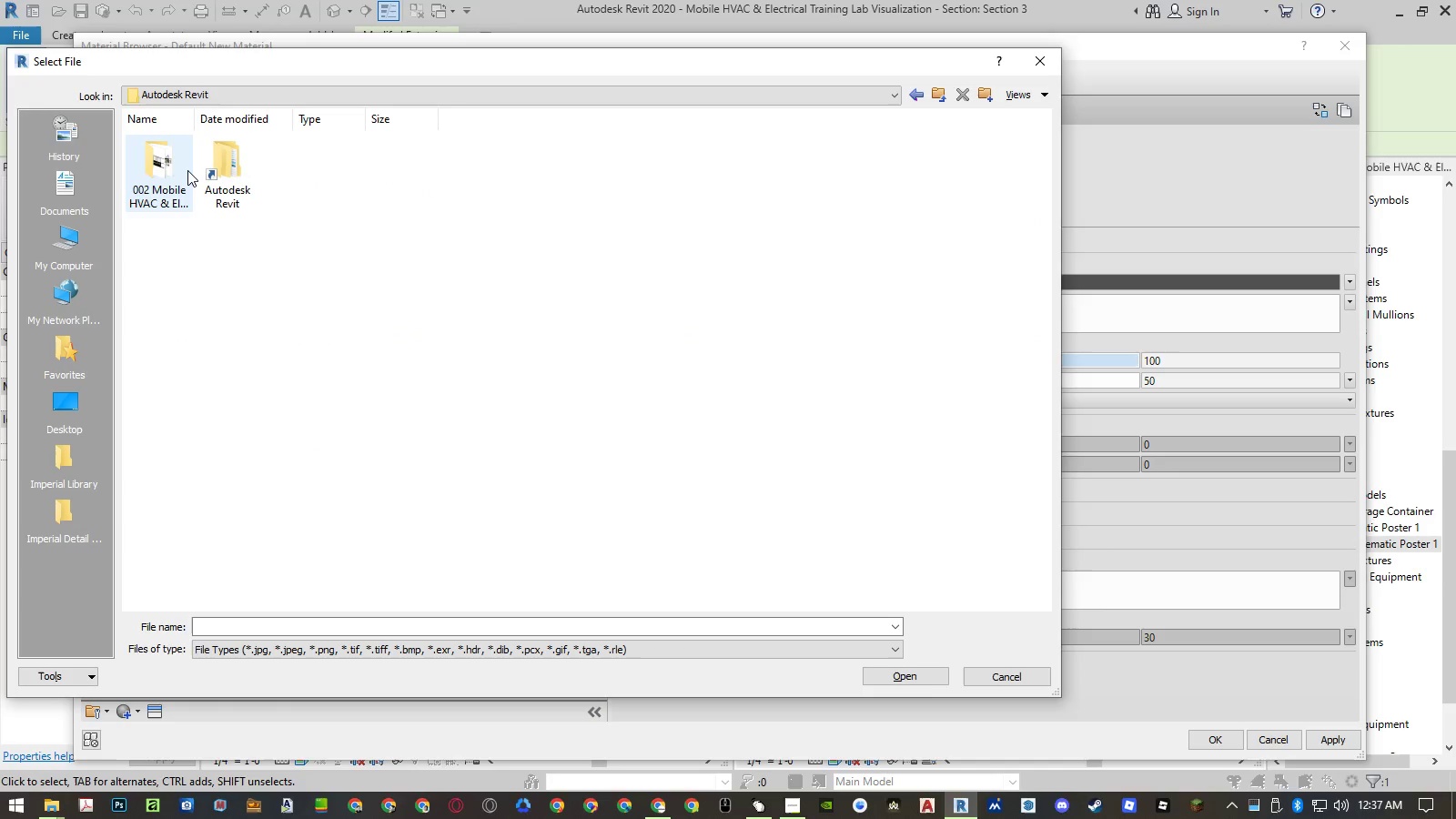 
double_click([187, 170])
 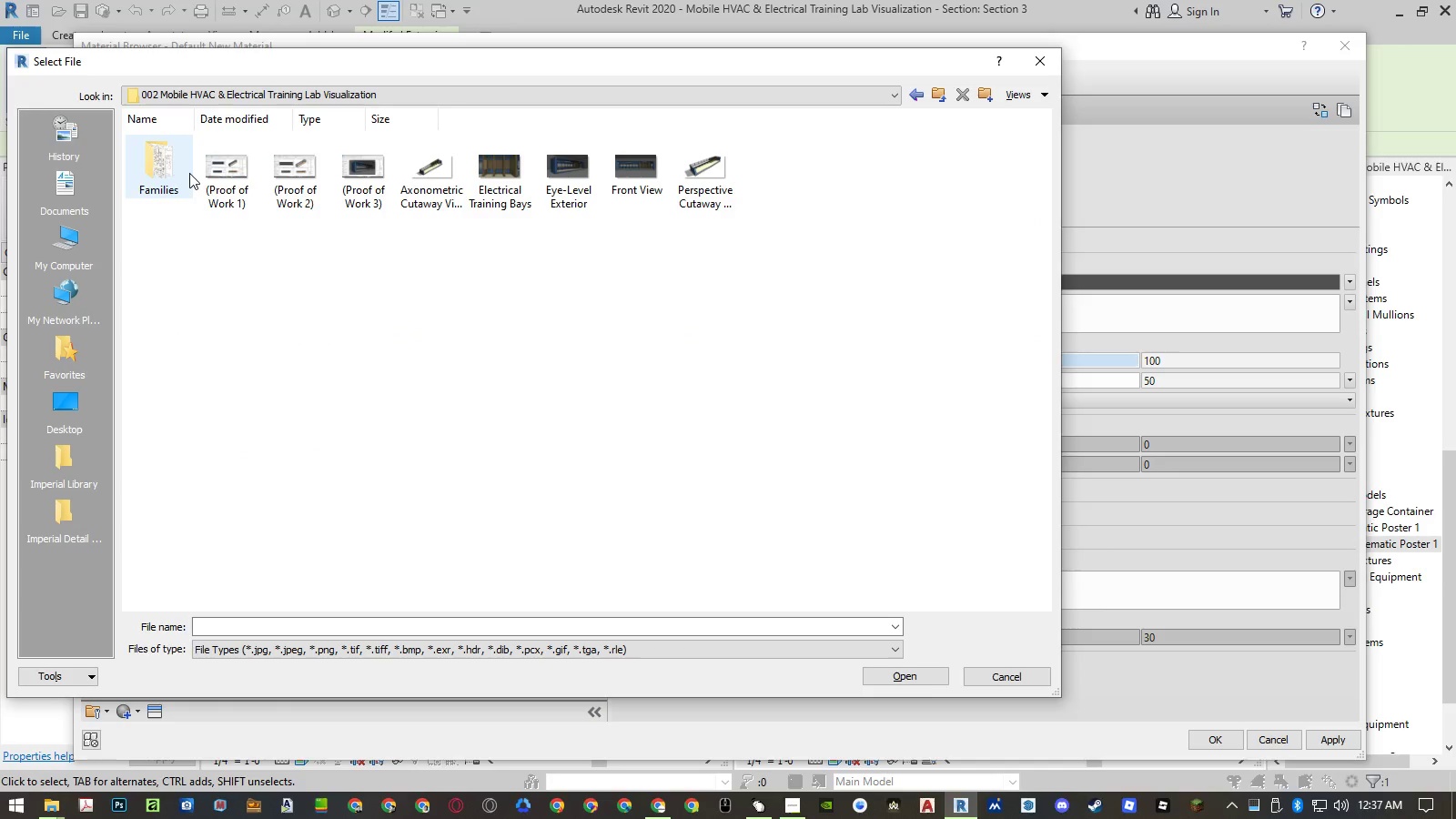 
double_click([189, 173])
 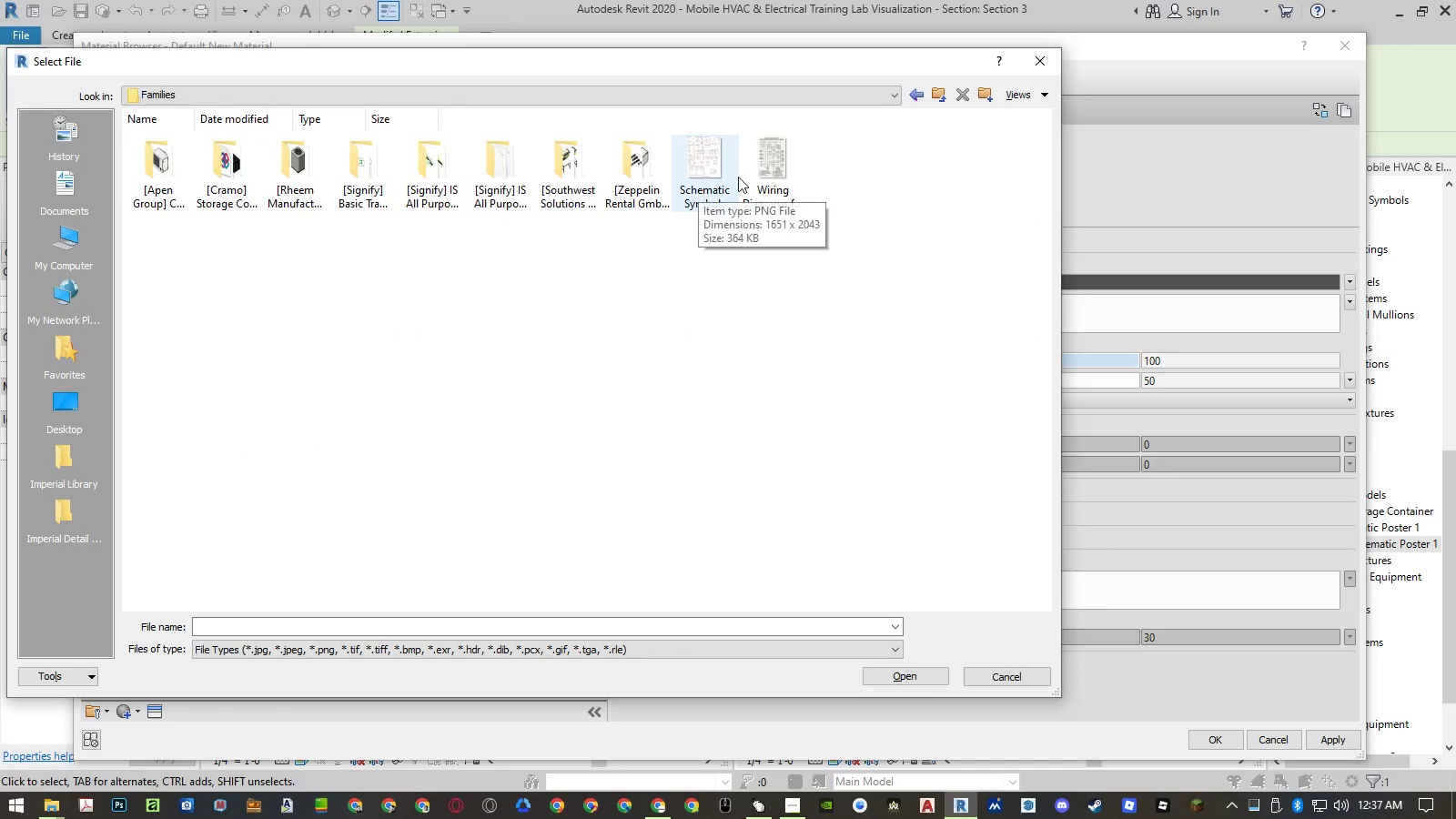 
left_click([770, 169])
 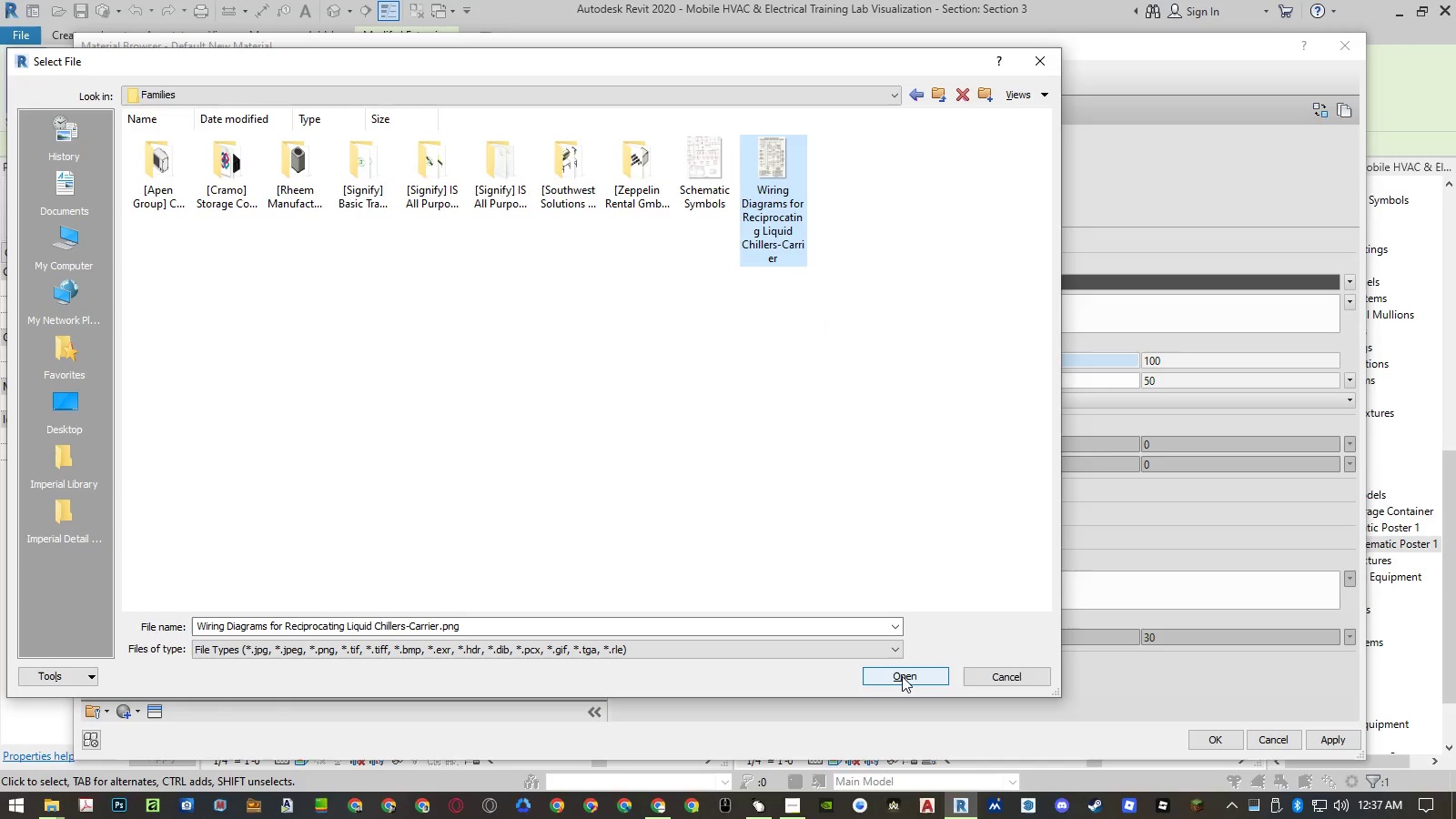 
left_click([902, 676])
 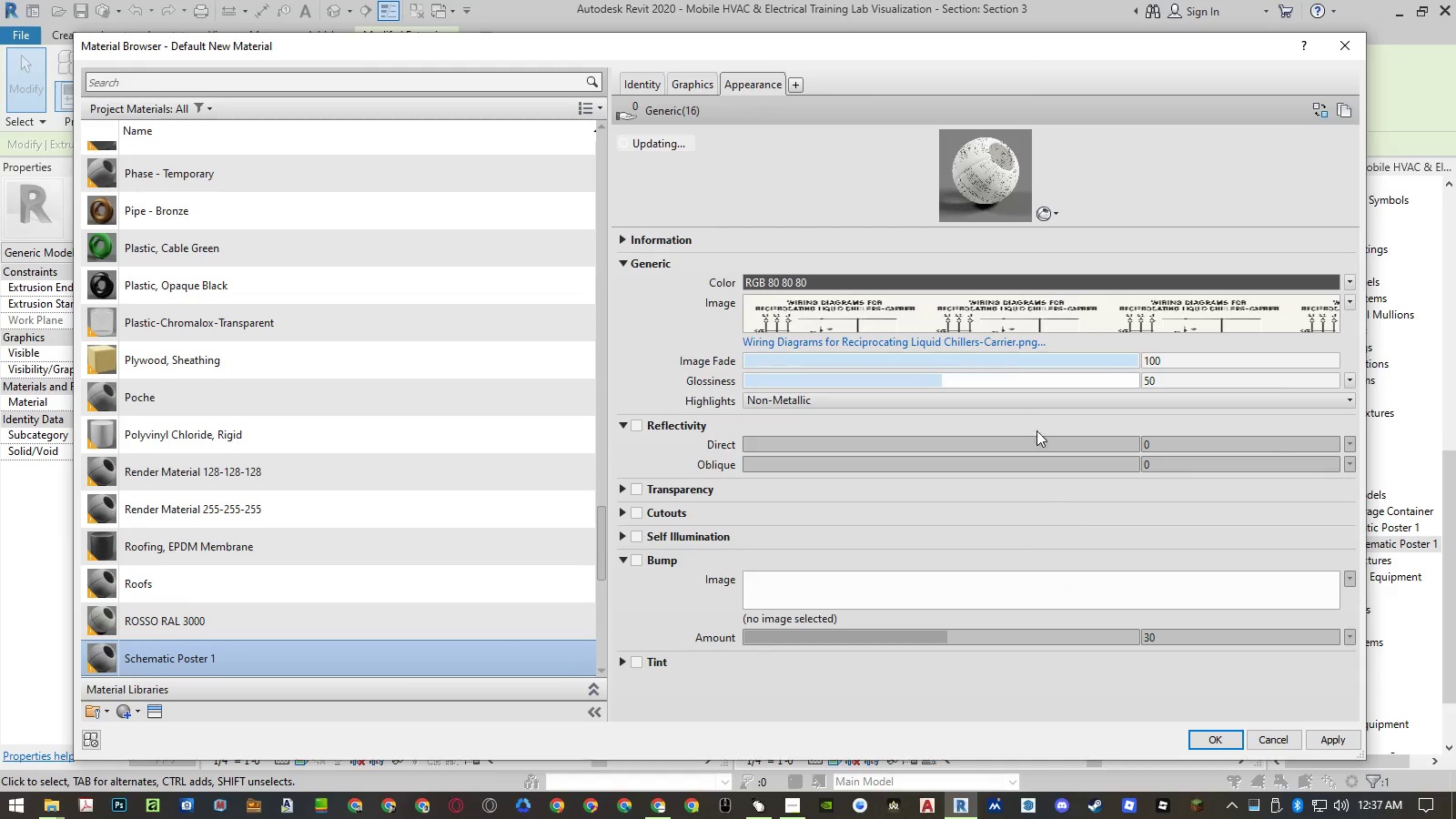 
left_click([984, 320])
 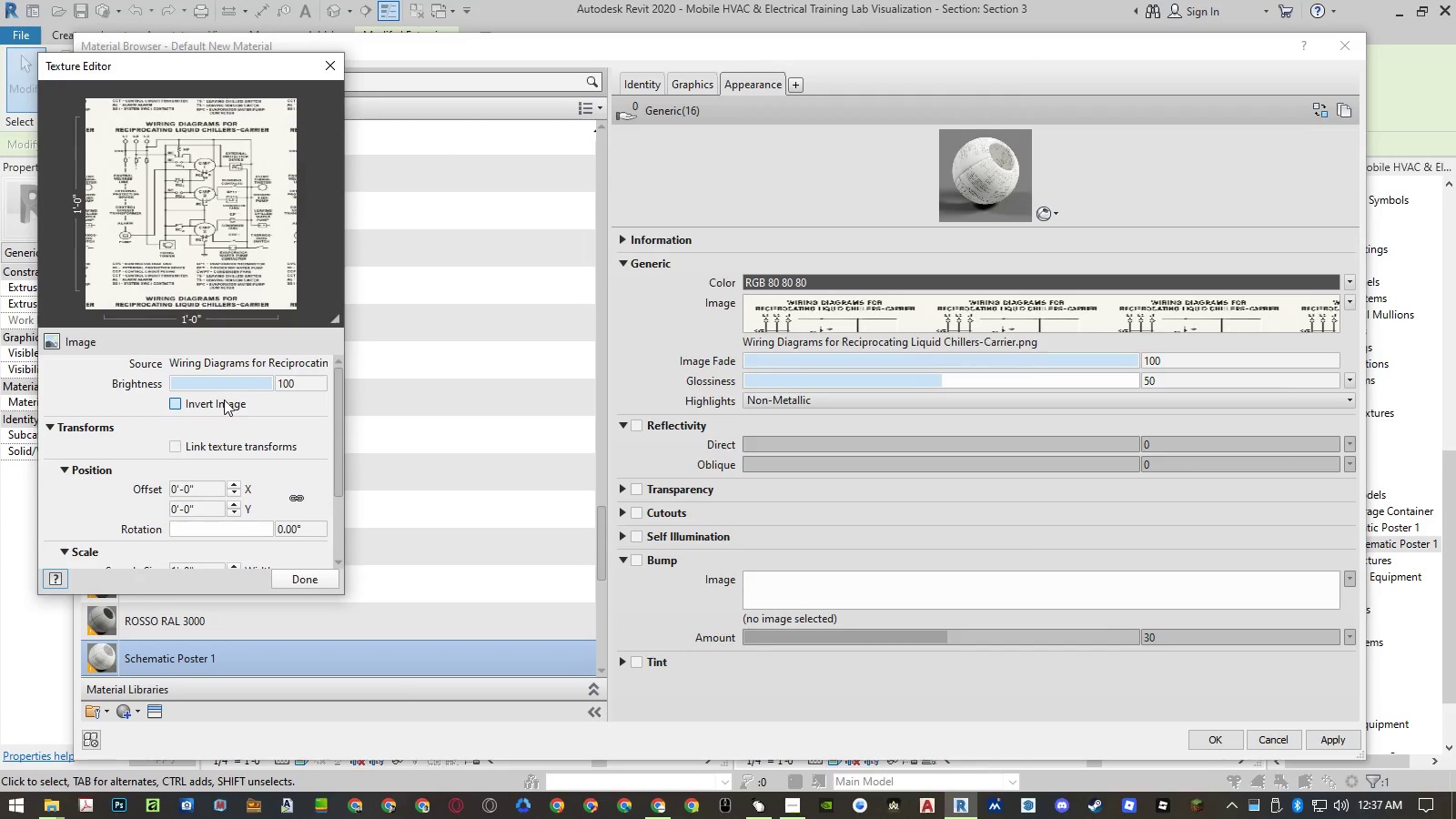 
left_click([61, 803])
 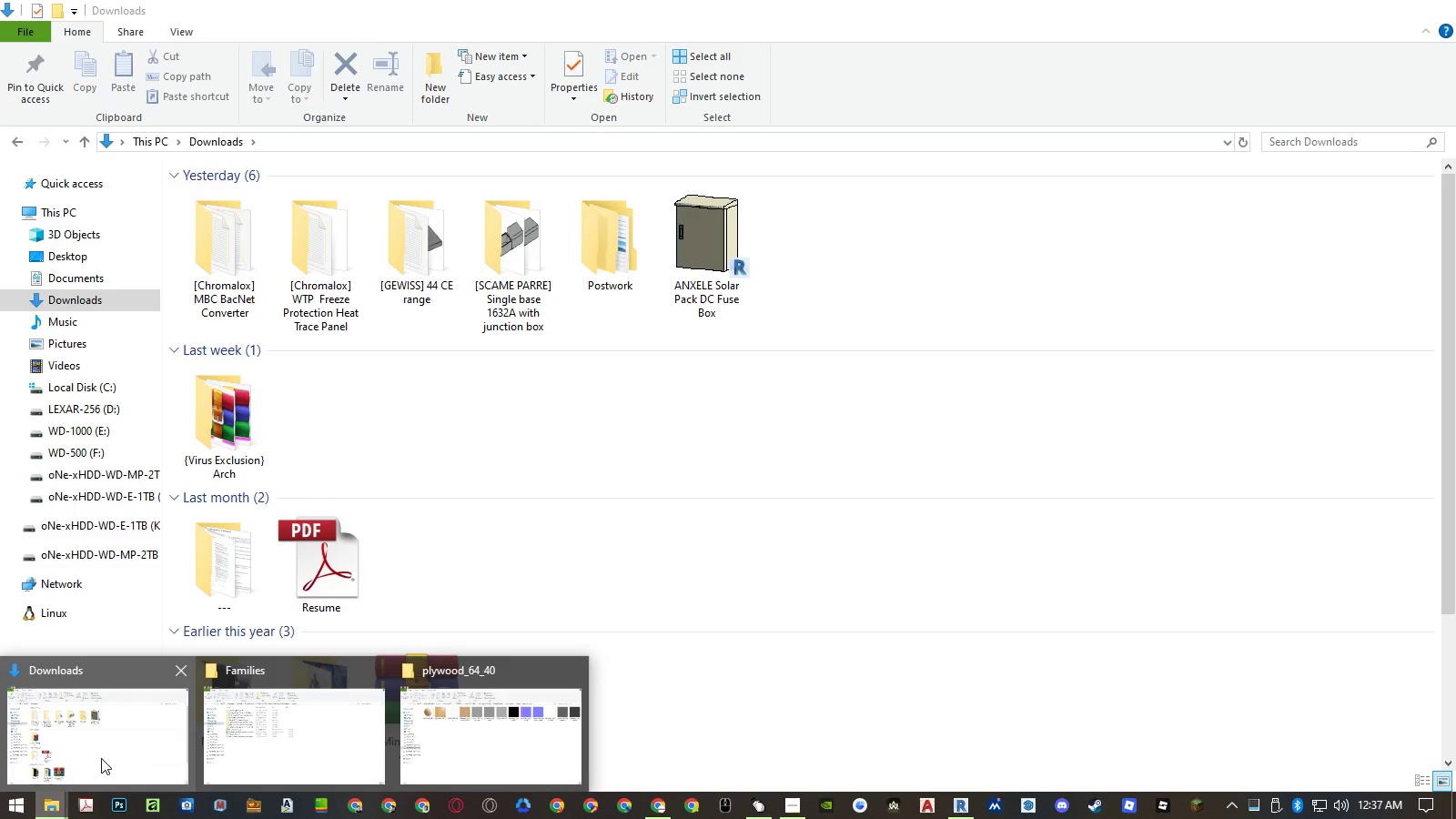 
left_click([248, 734])
 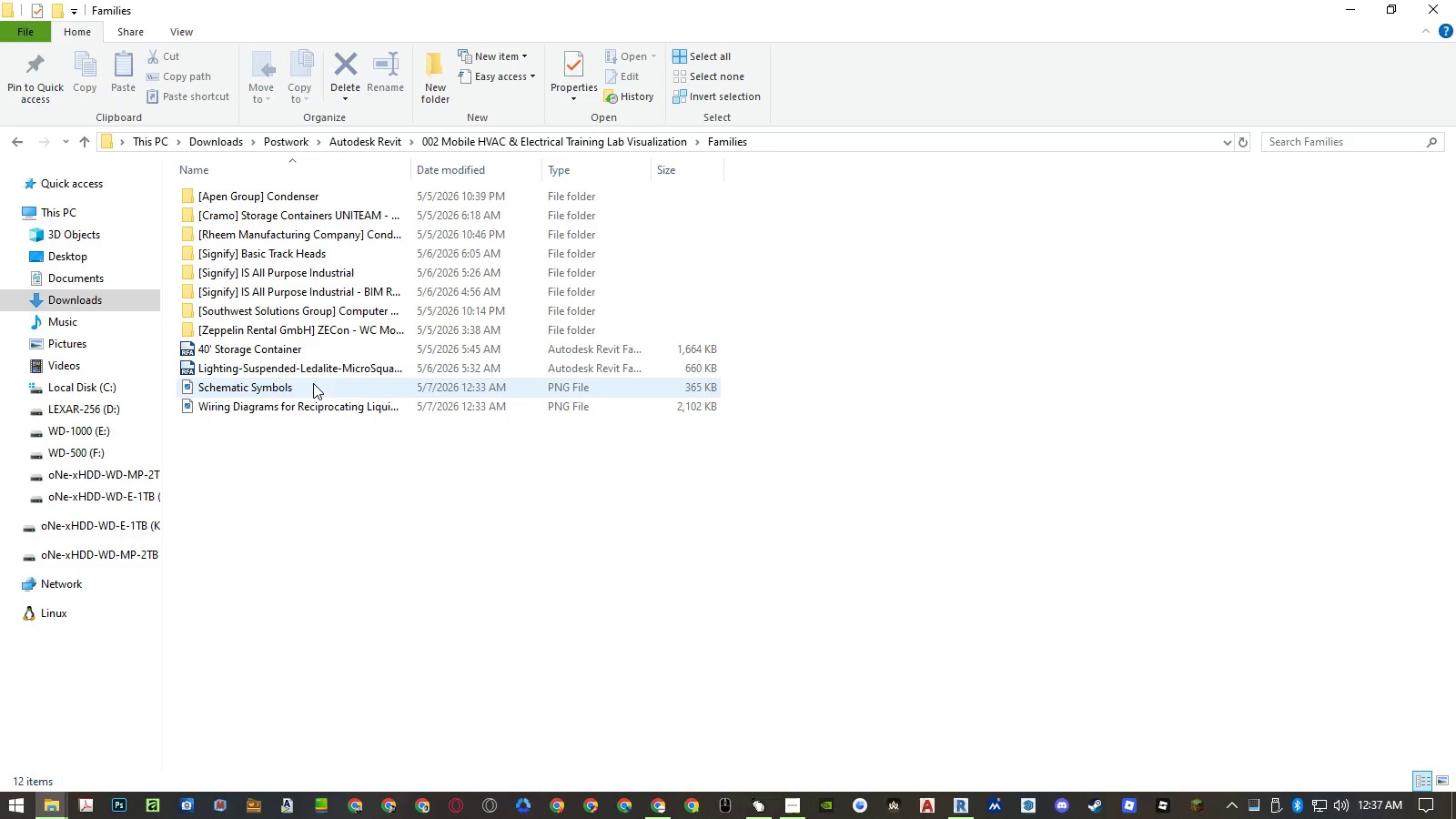 
left_click([306, 481])
 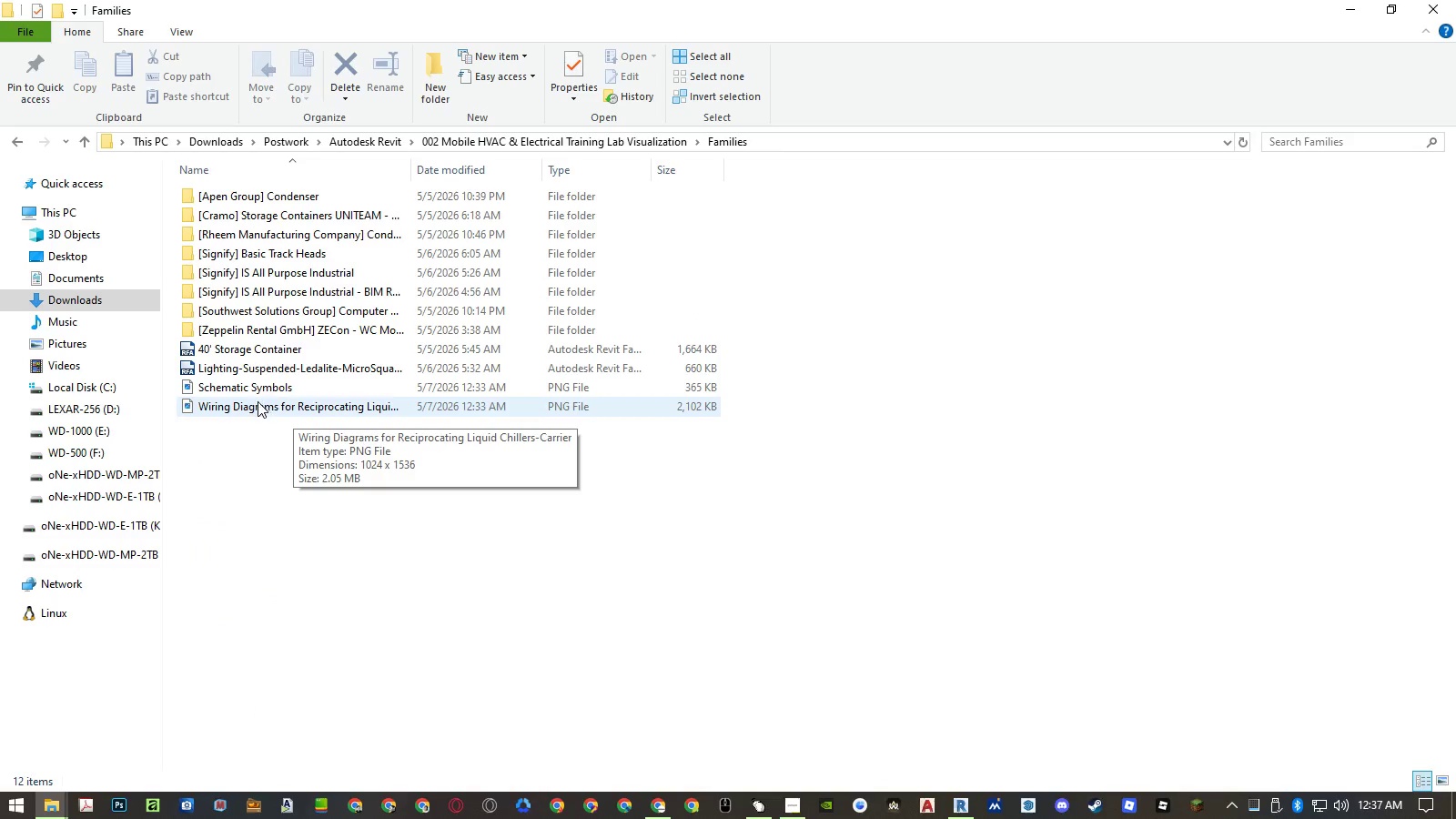 
wait(8.3)
 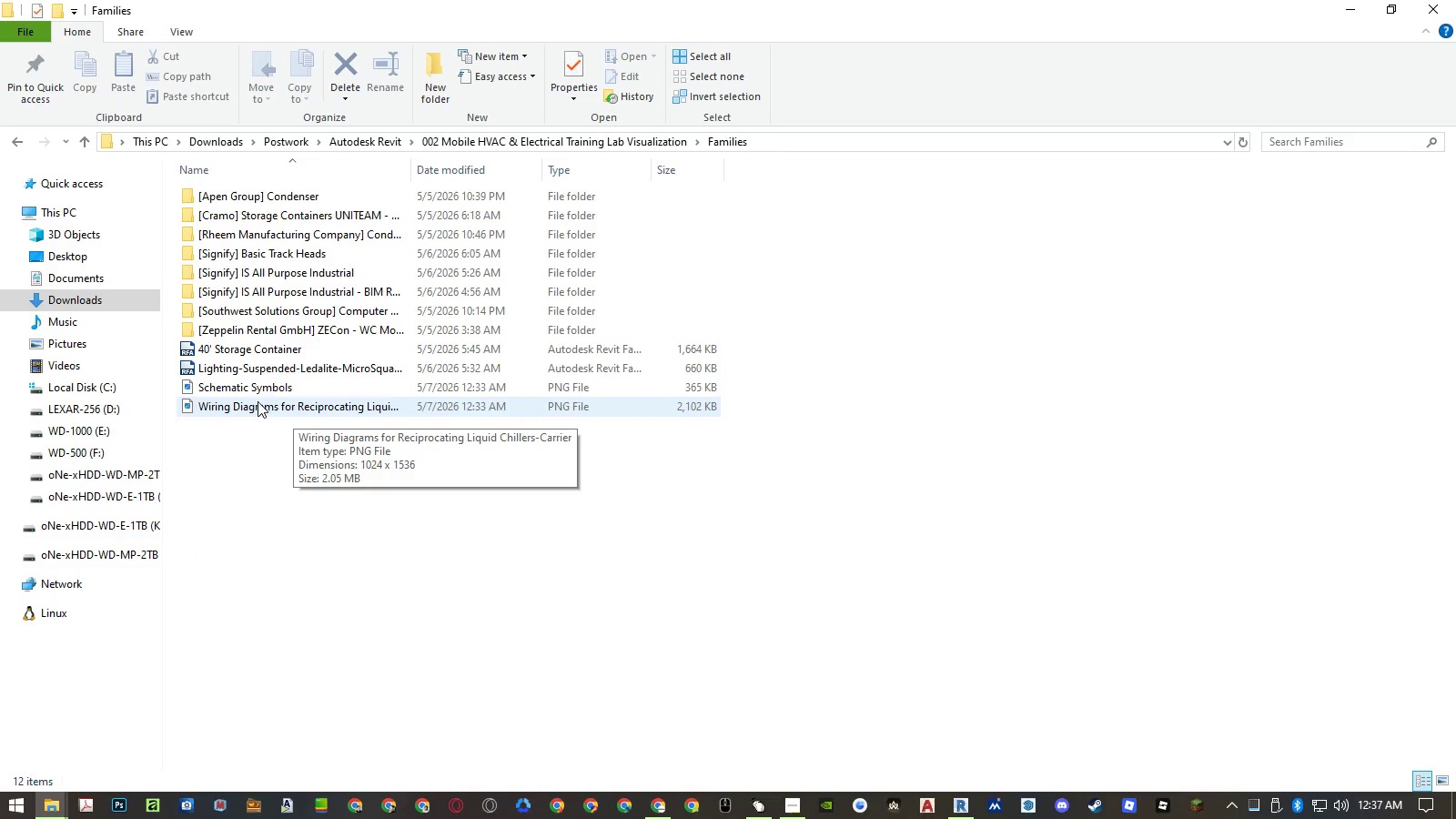 
left_click([437, 552])
 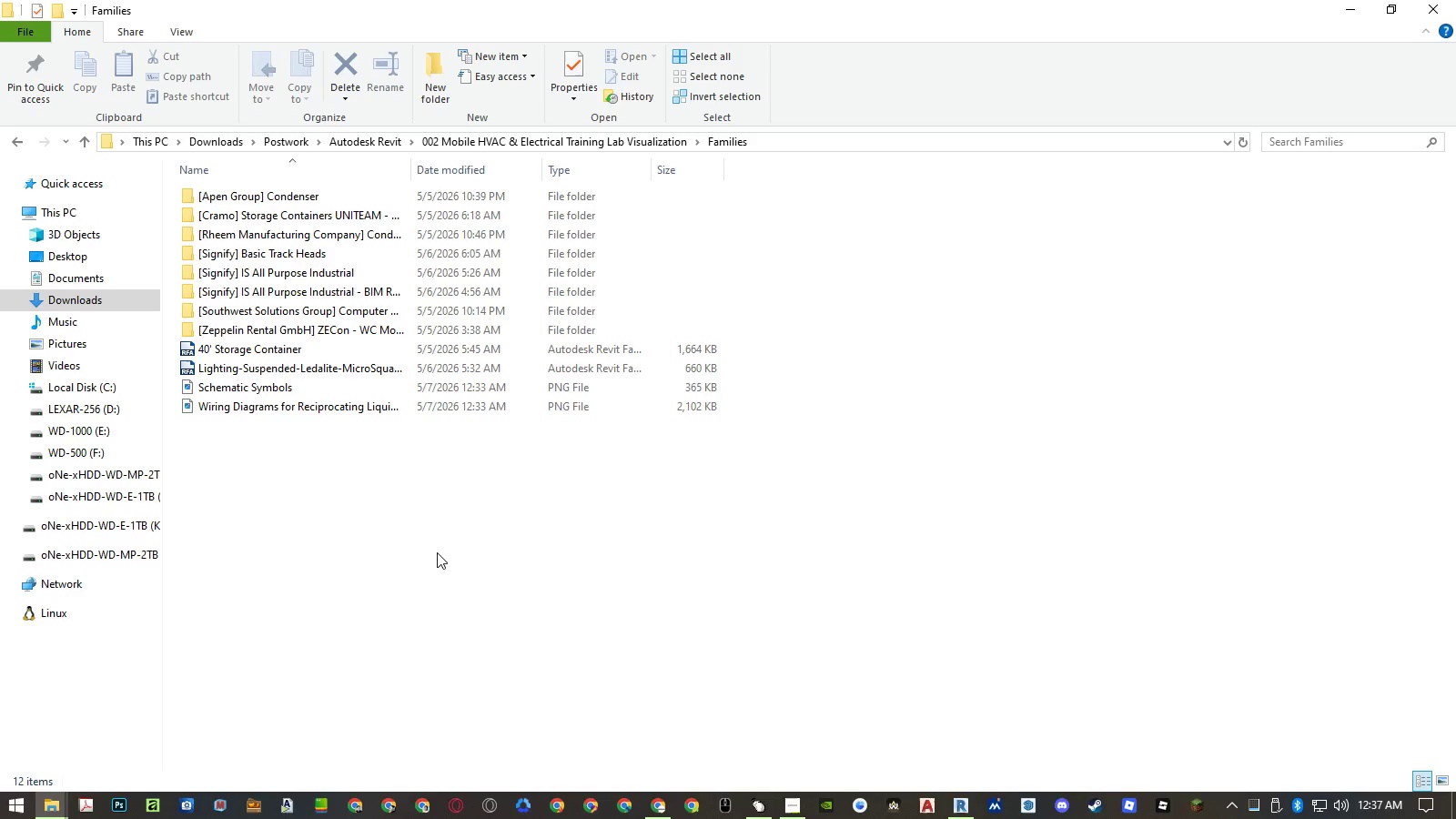 
scroll: coordinate [214, 504], scroll_direction: down, amount: 2.0
 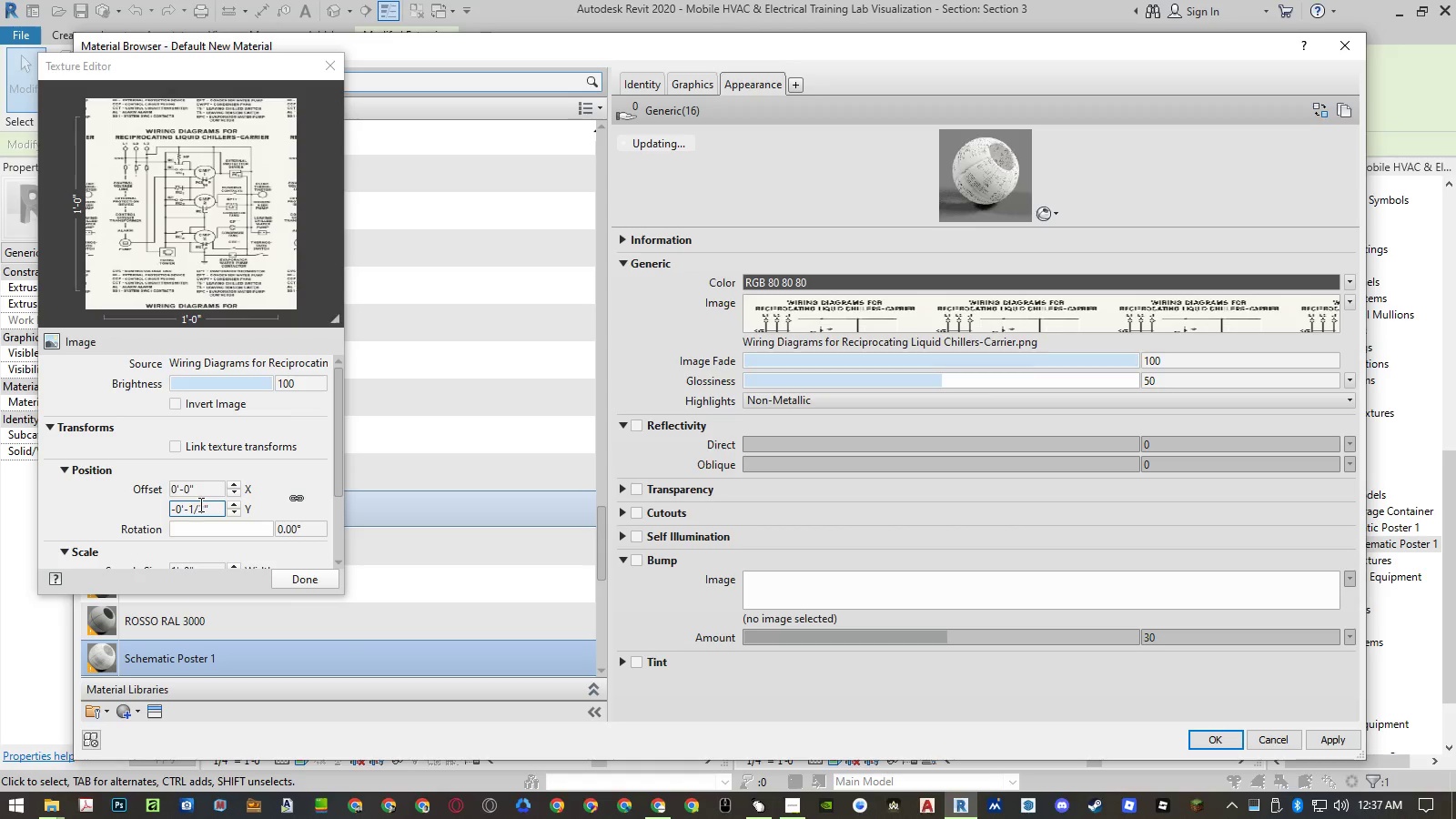 
left_click([197, 503])
 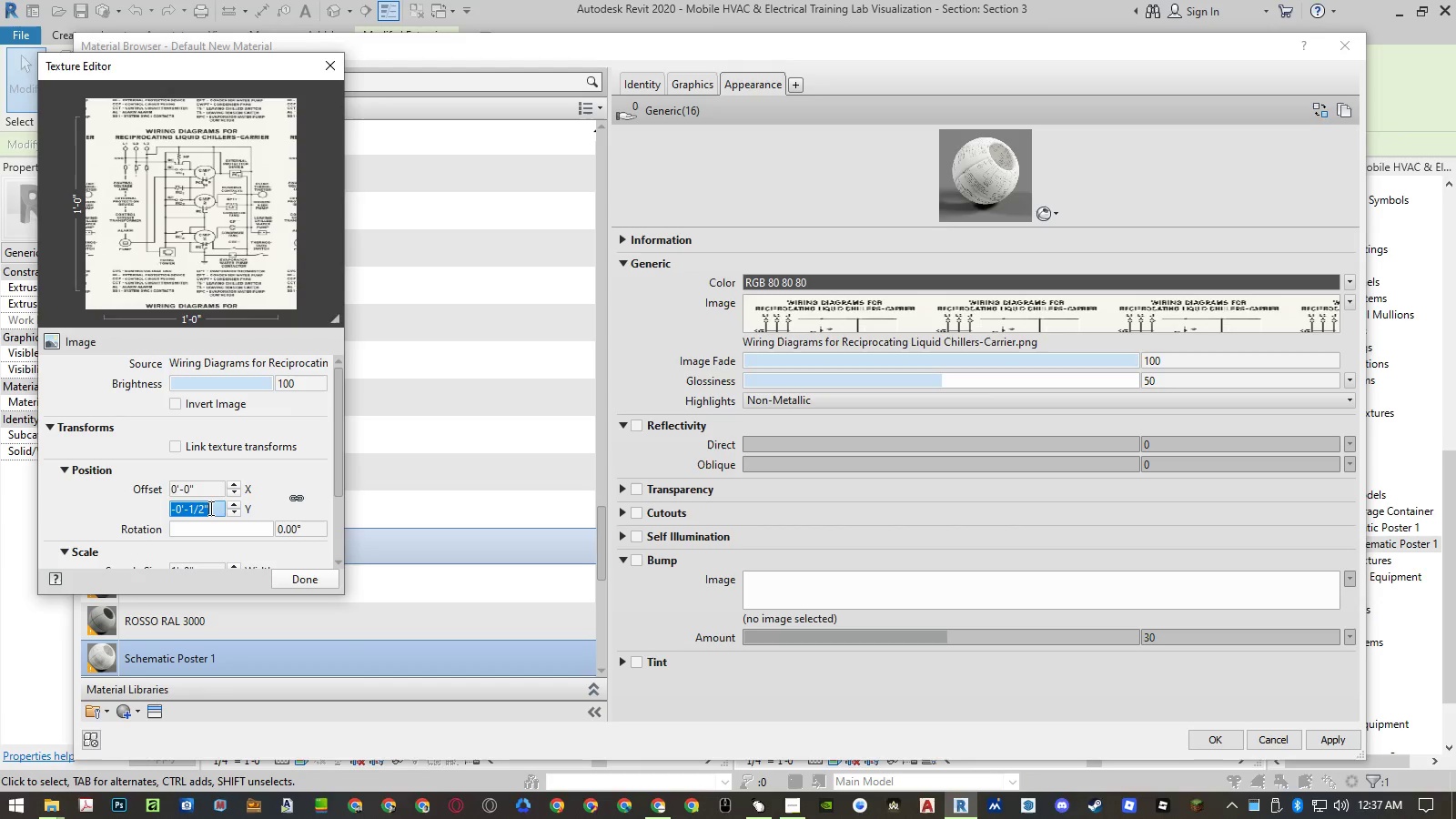 
key(Numpad0)
 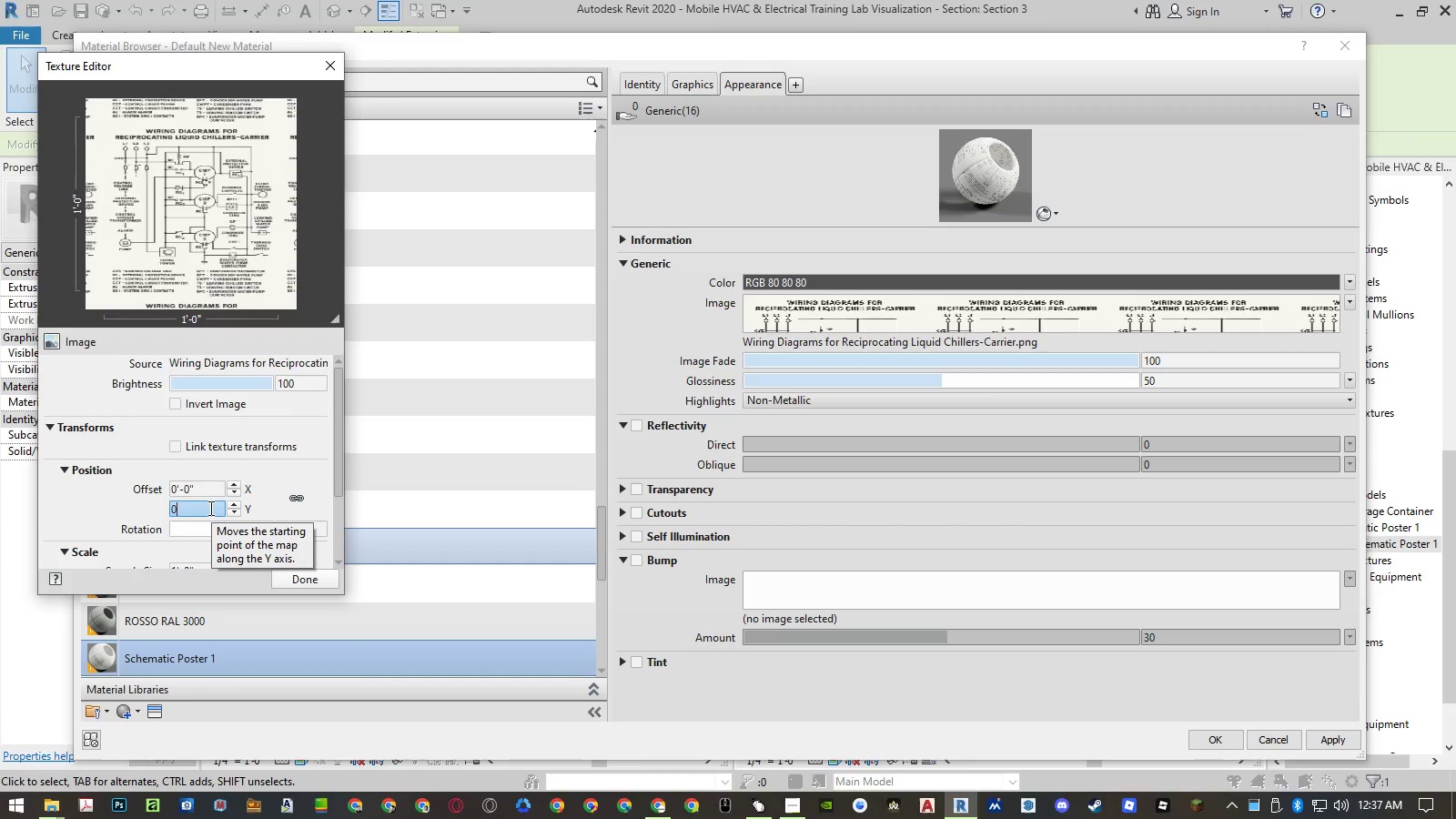 
key(NumpadEnter)
 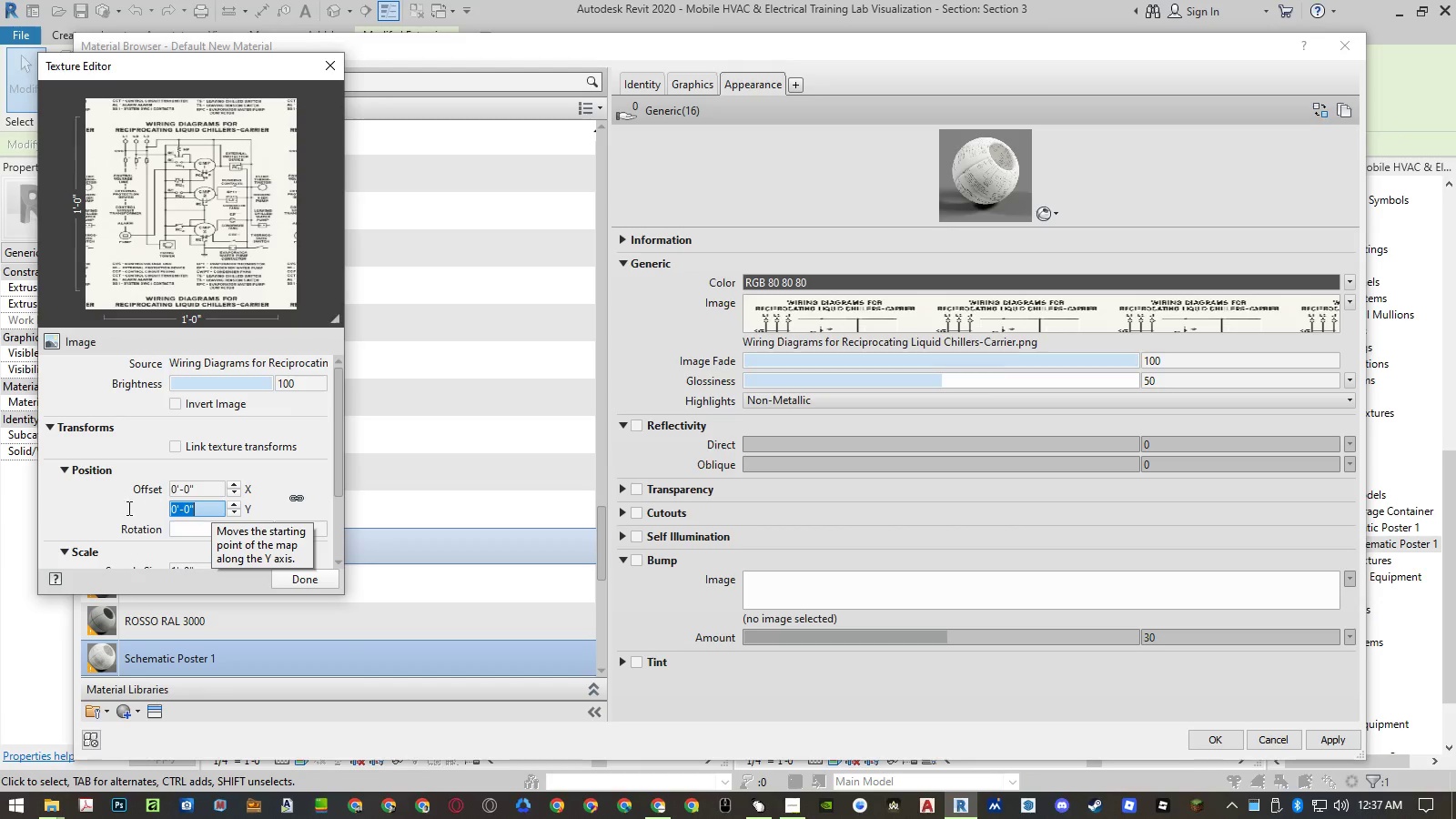 
left_click([121, 508])
 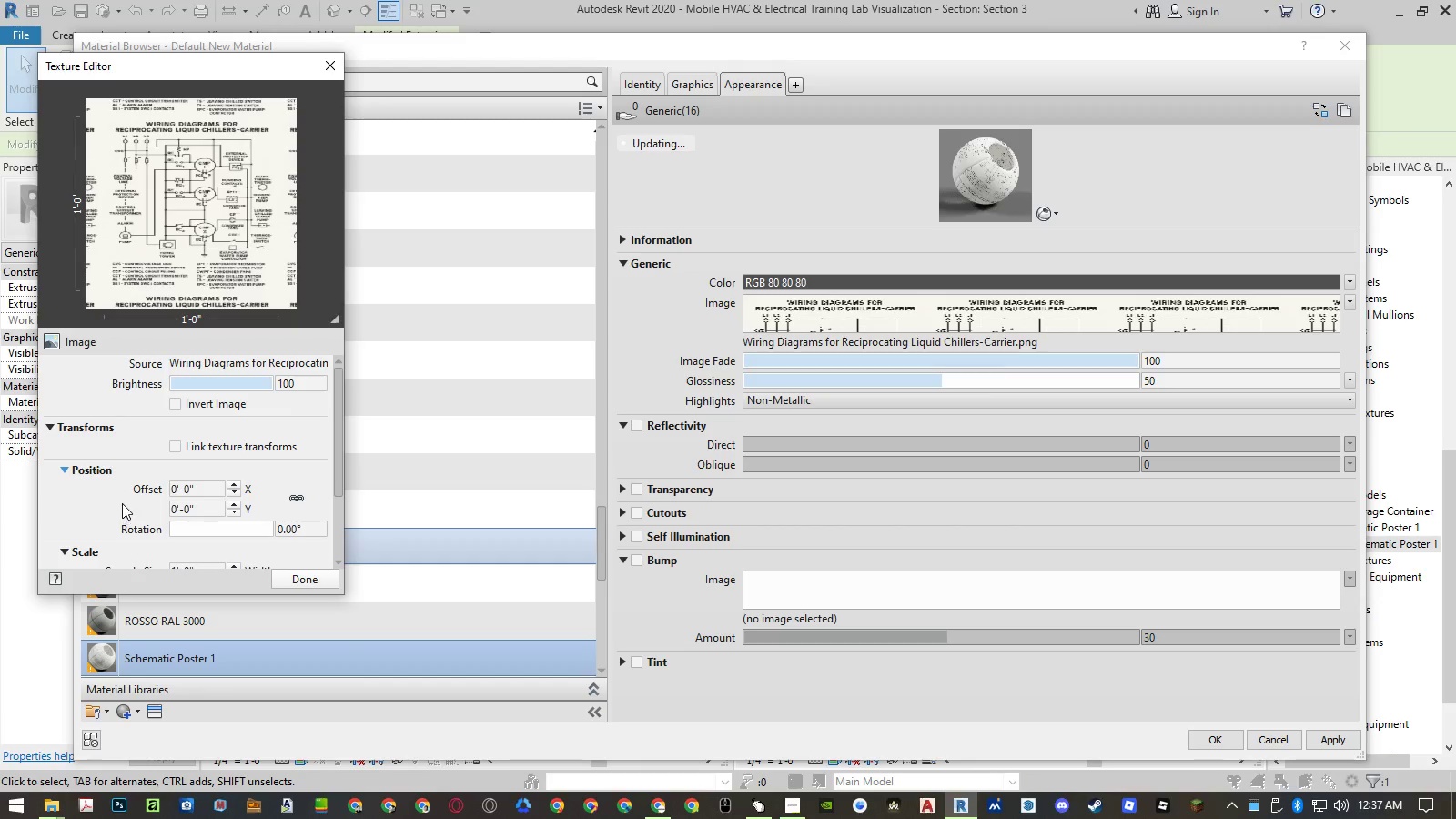 
scroll: coordinate [122, 500], scroll_direction: down, amount: 2.0
 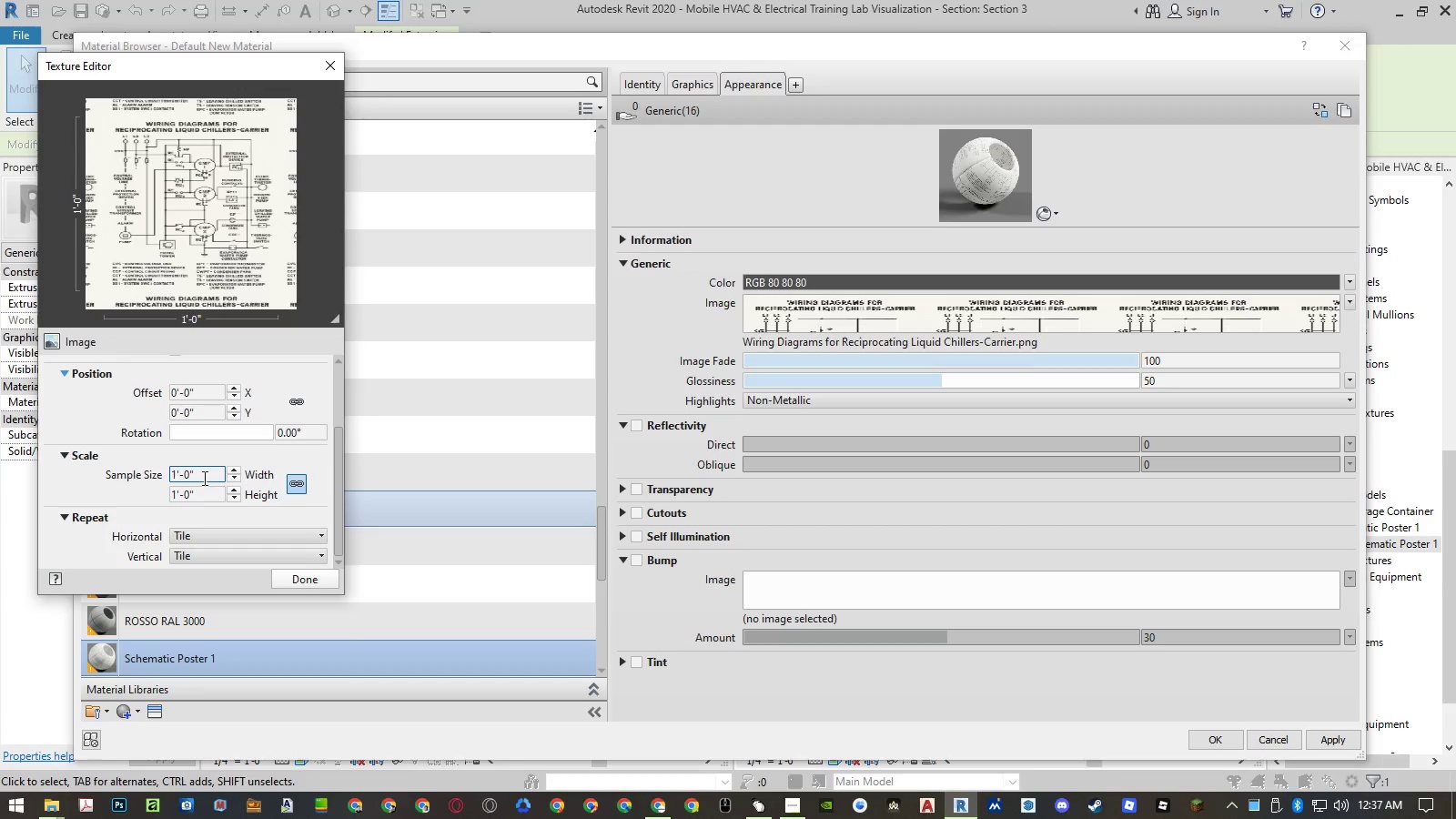 
left_click([207, 476])
 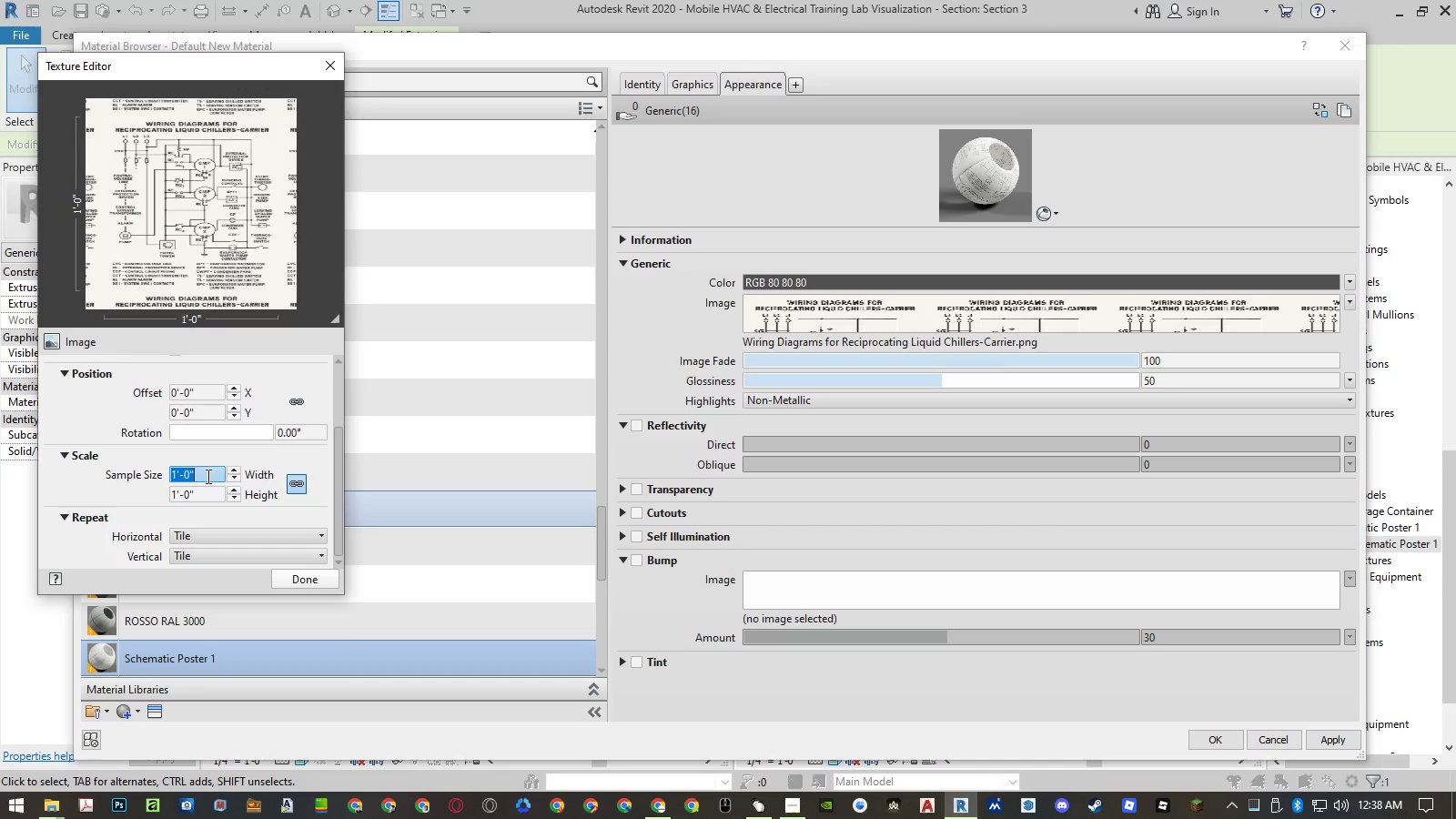 
key(Numpad3)
 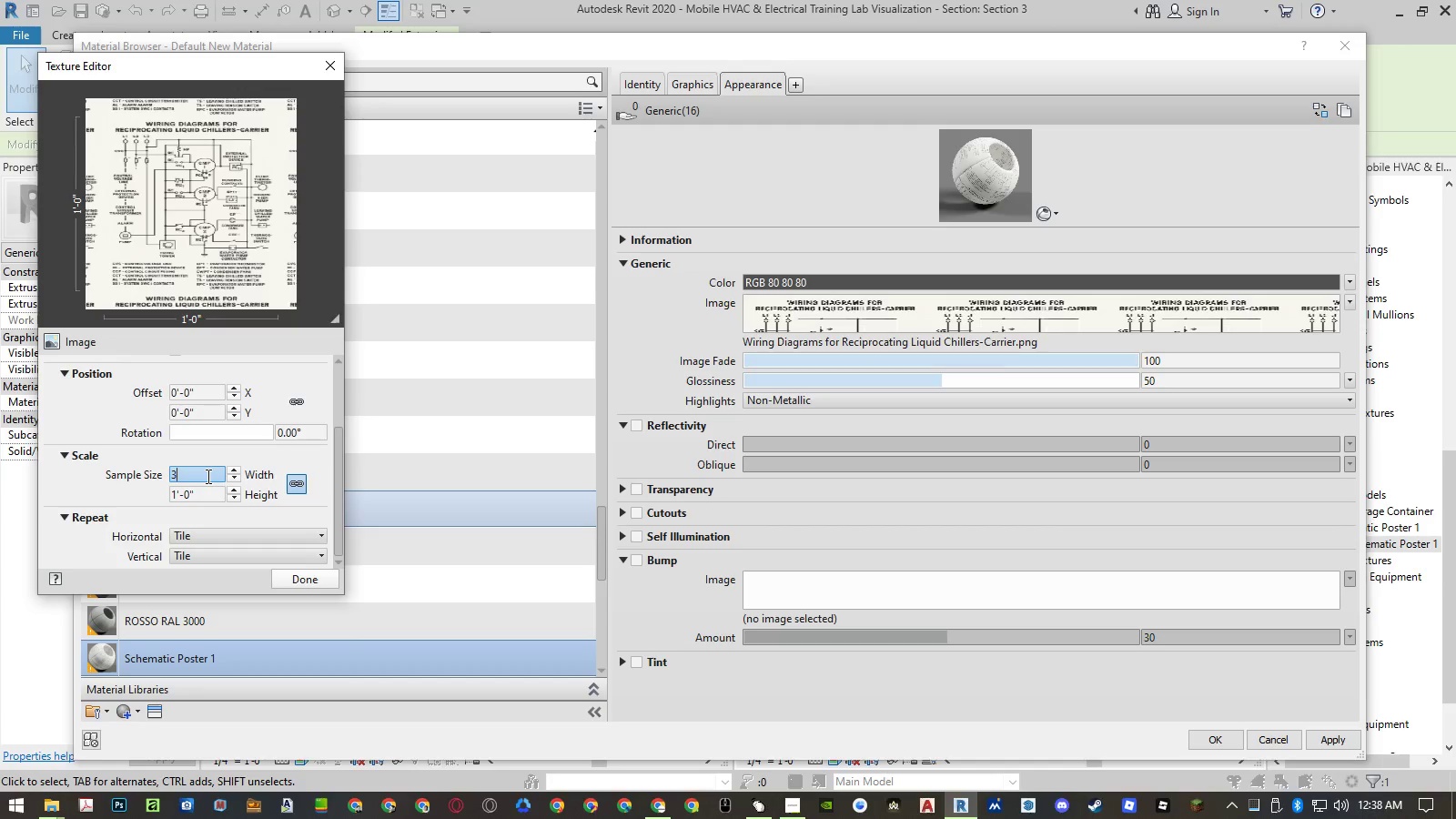 
key(Numpad9)
 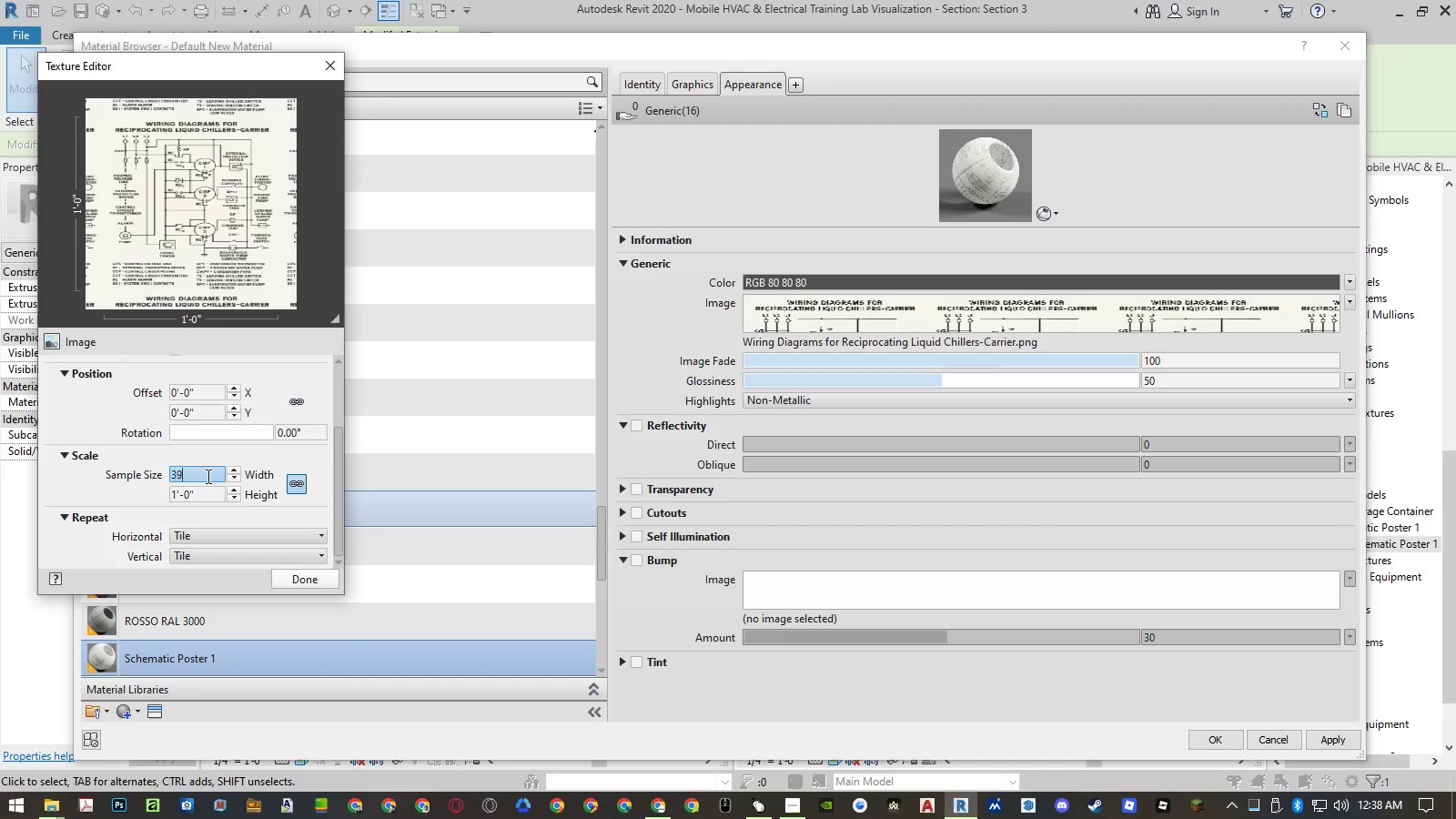 
key(NumpadEnter)
 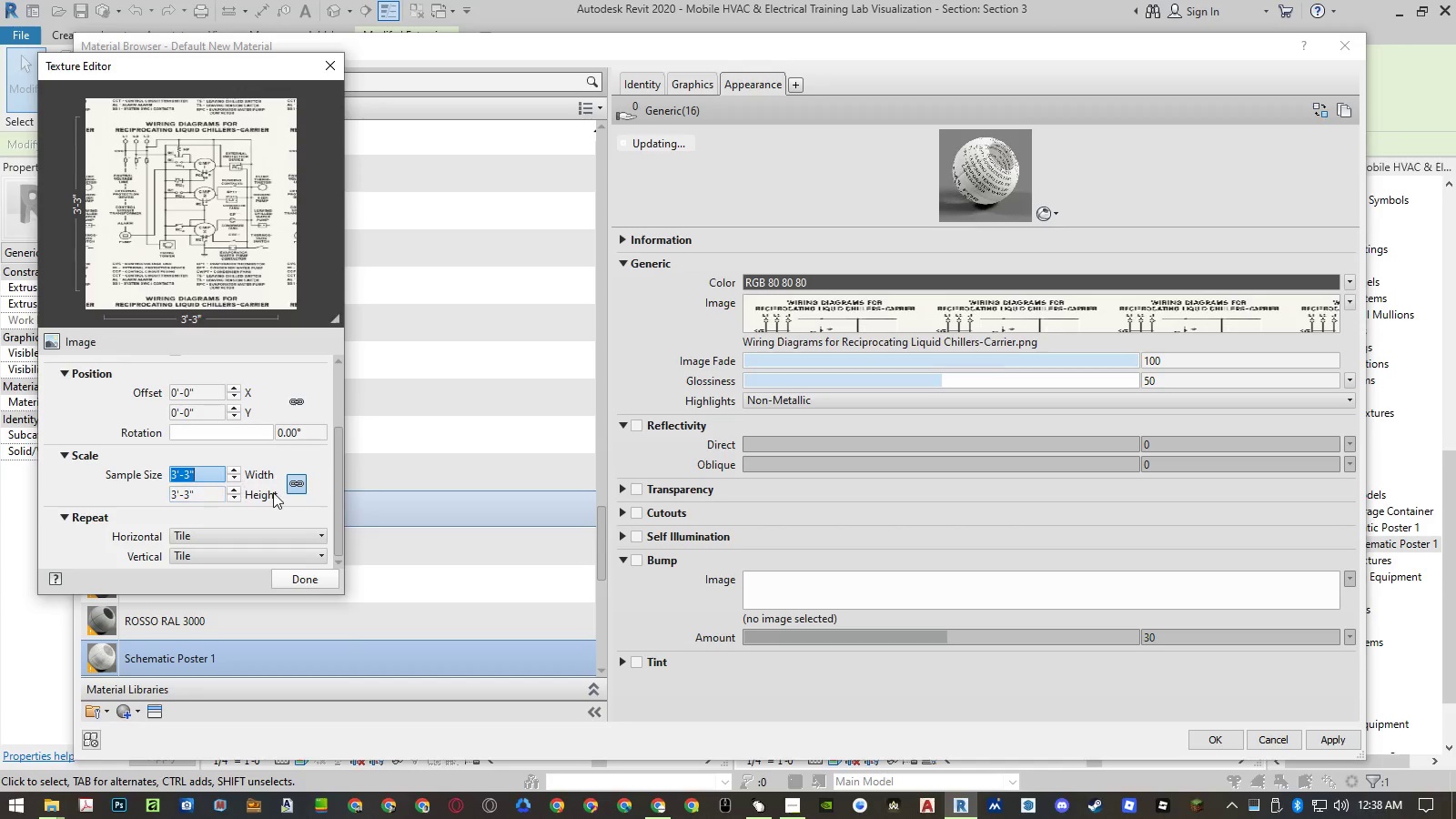 
left_click([291, 483])
 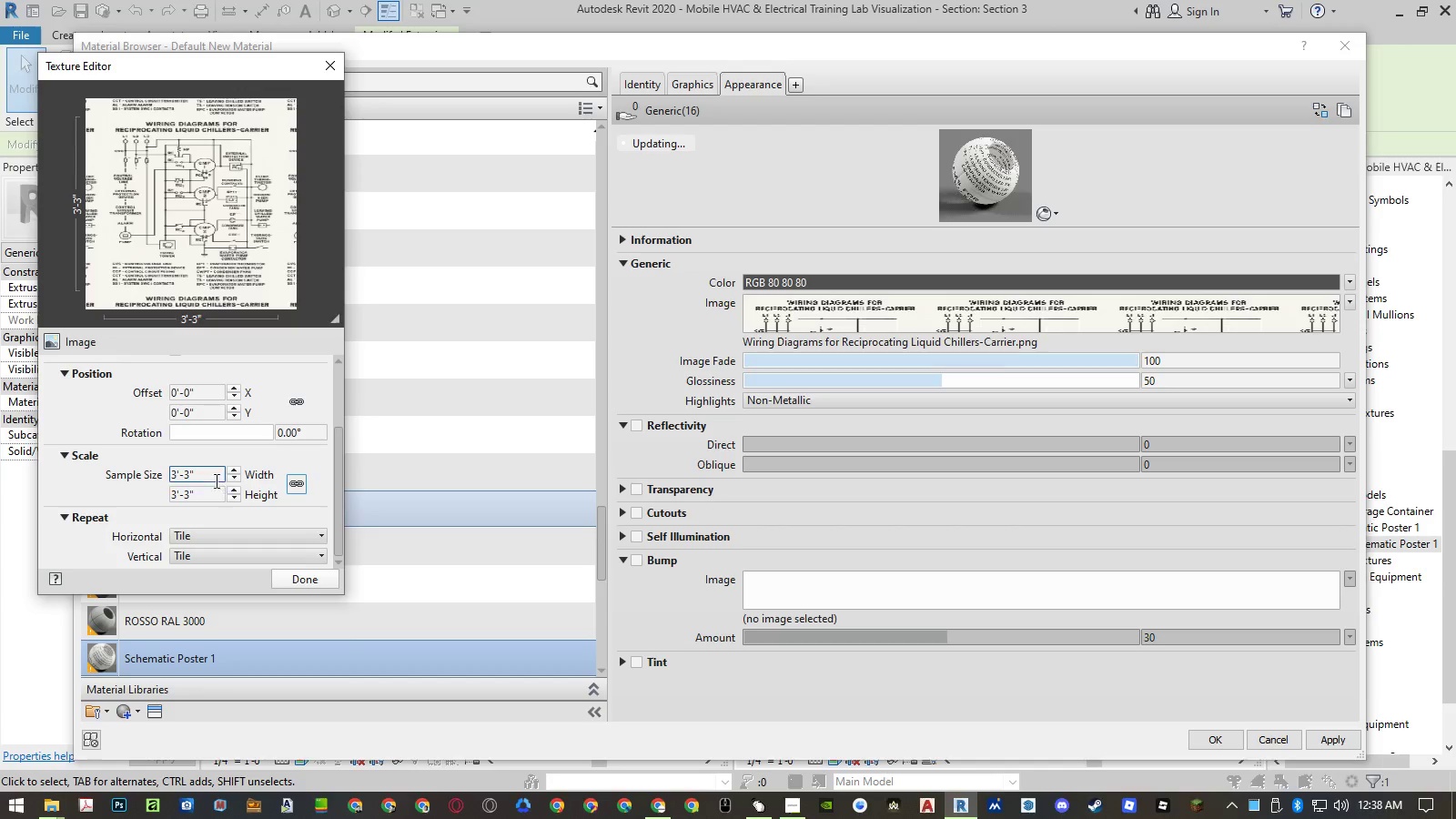 
left_click([213, 476])
 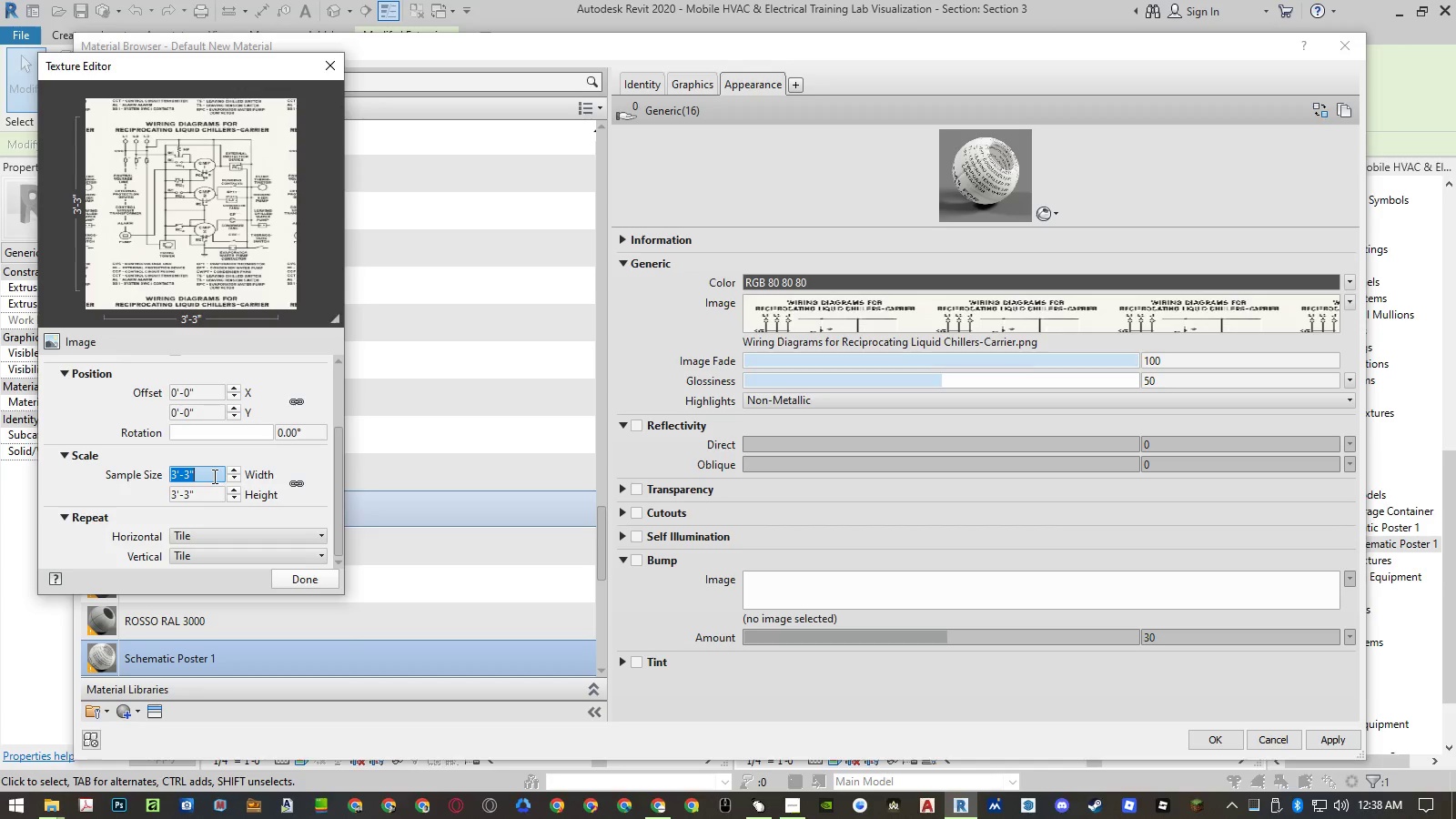 
wait(5.89)
 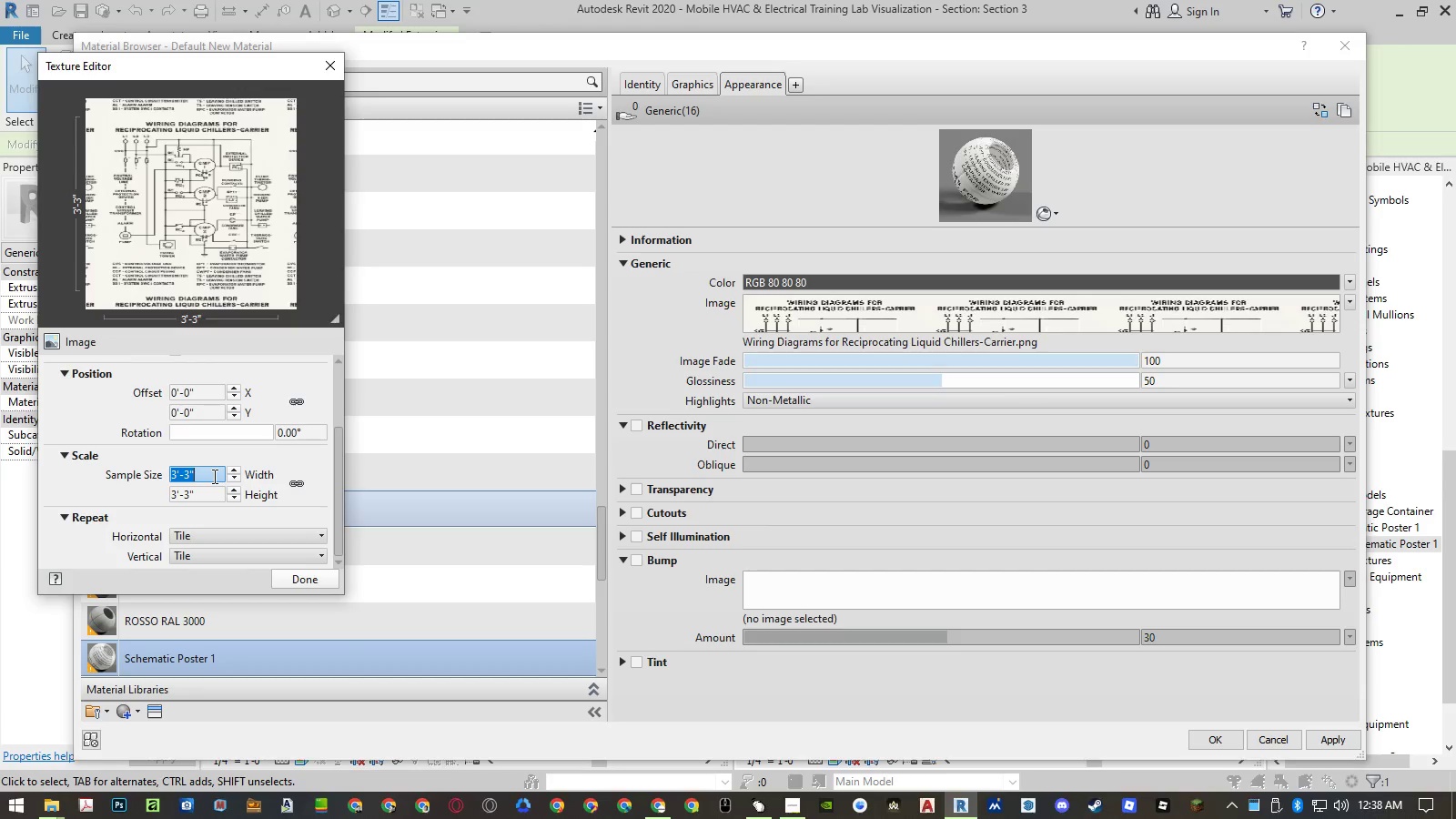 
key(Numpad2)
 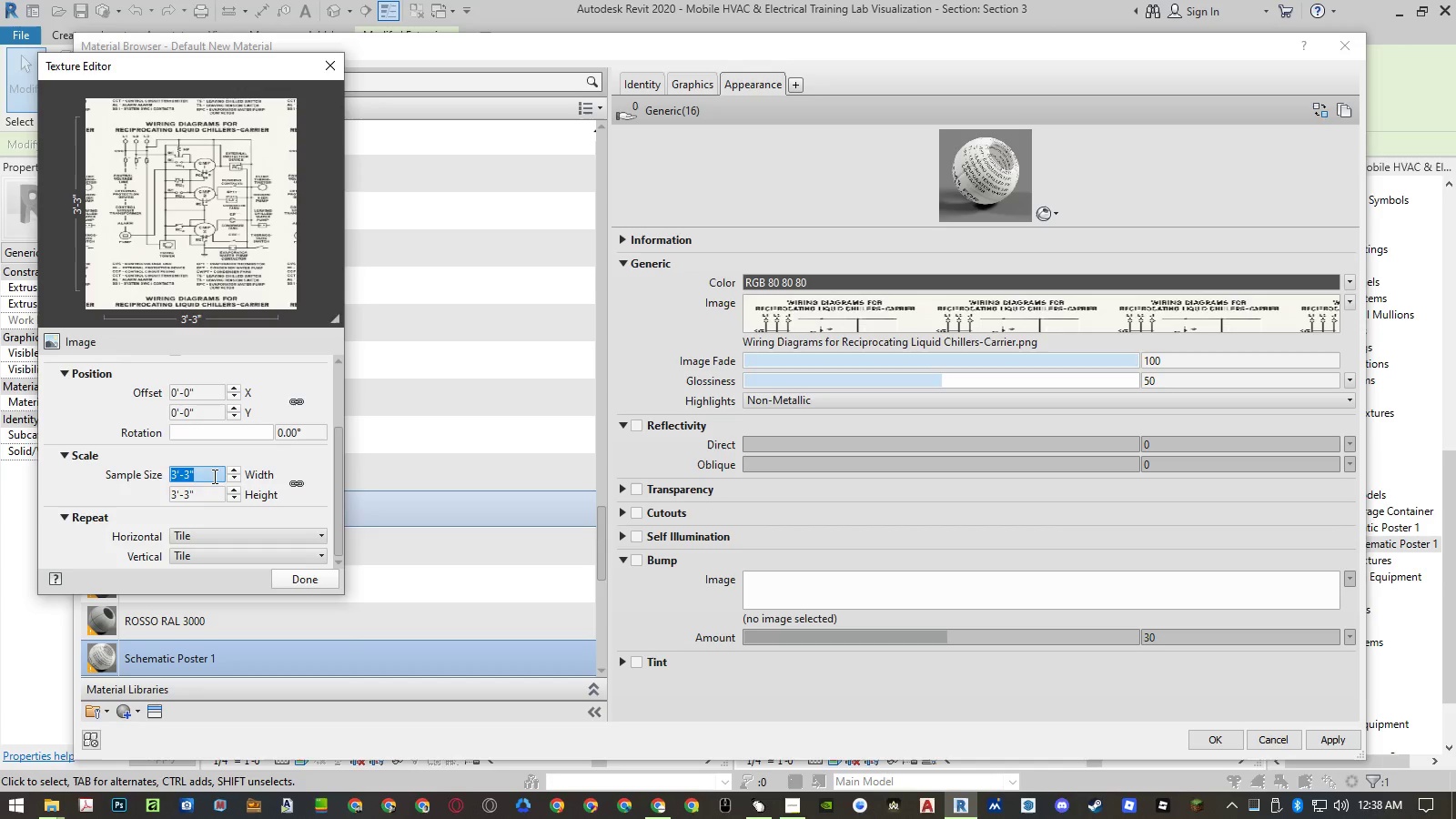 
key(Numpad0)
 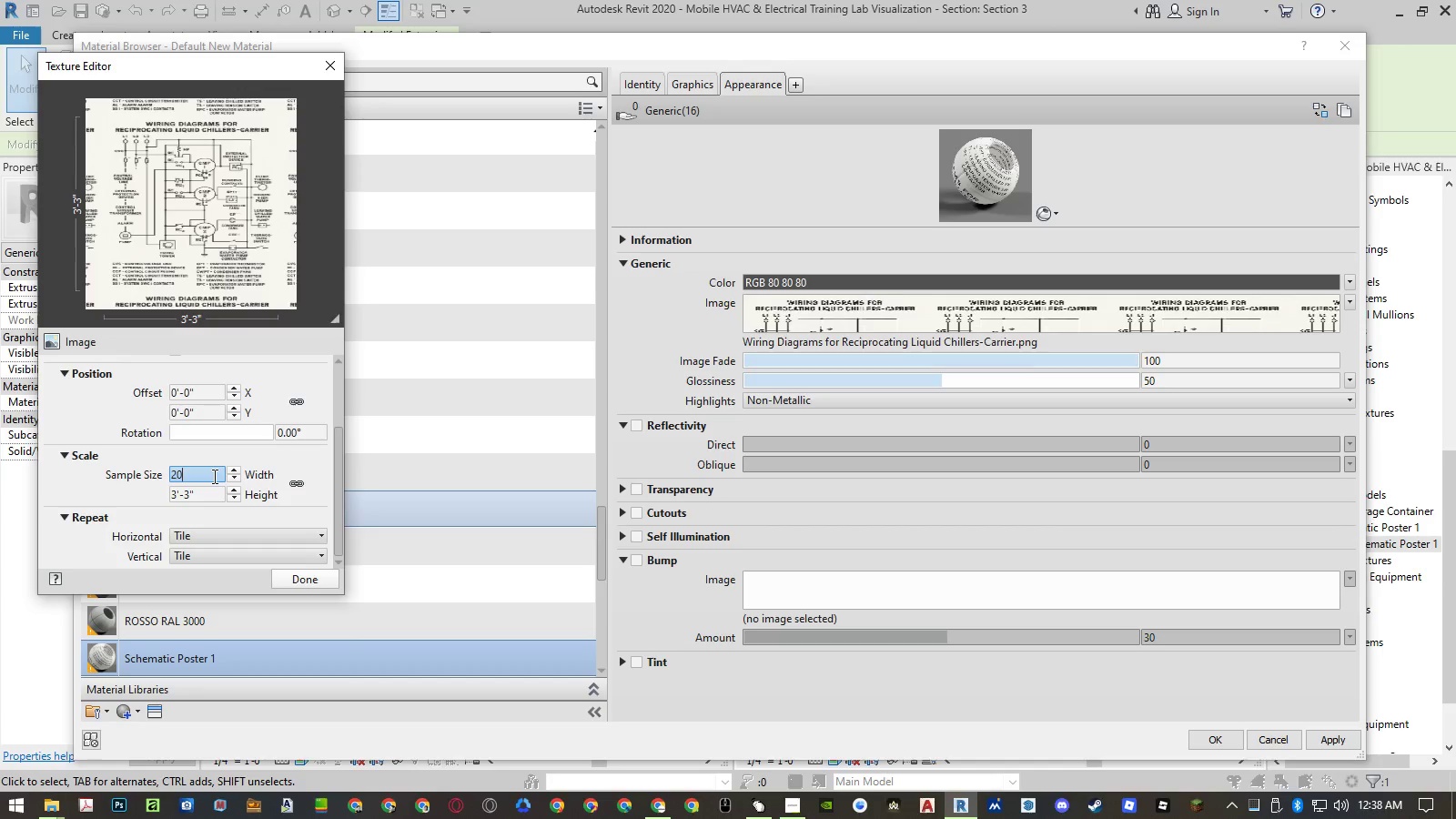 
key(NumpadEnter)
 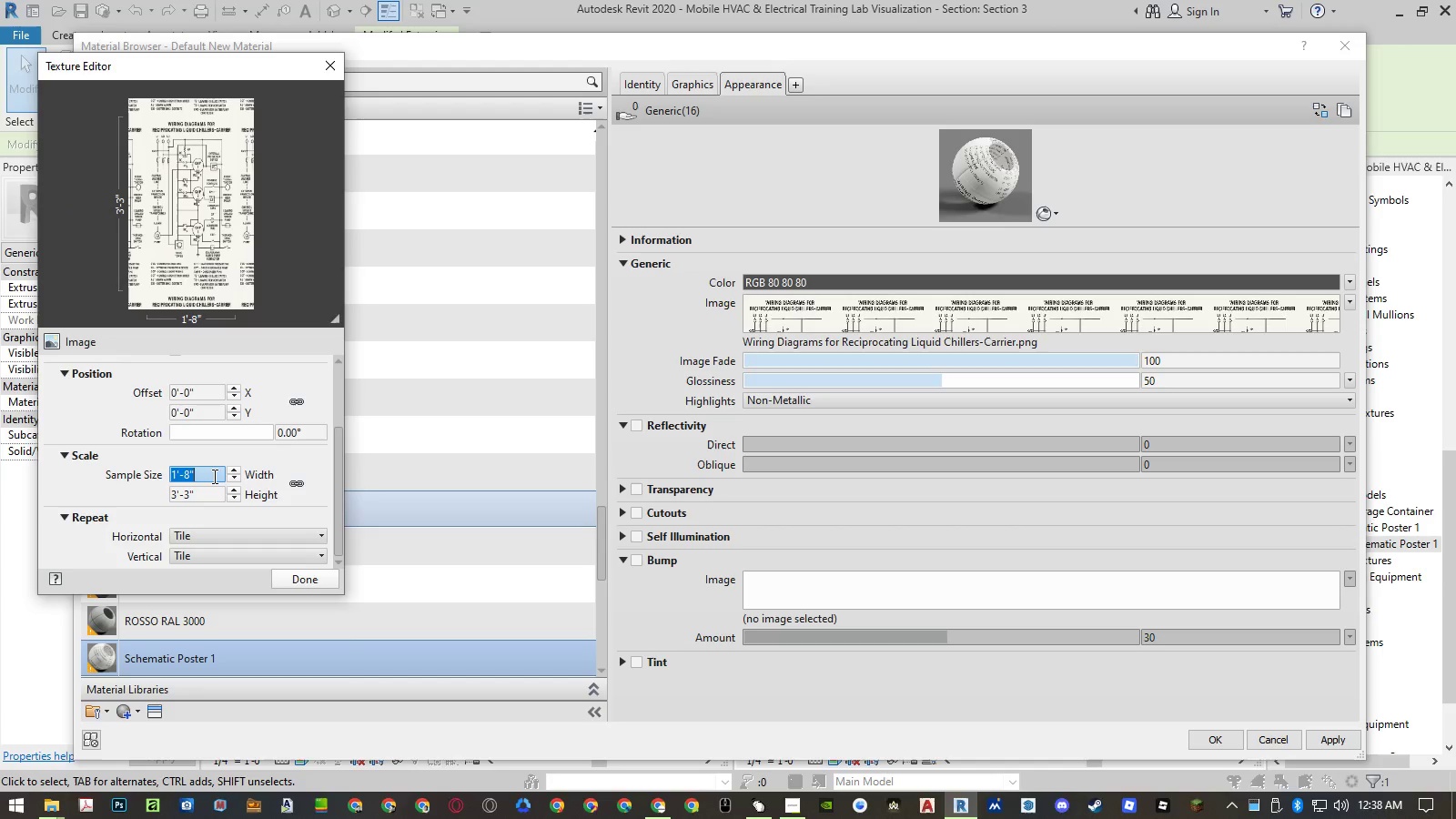 
key(Numpad2)
 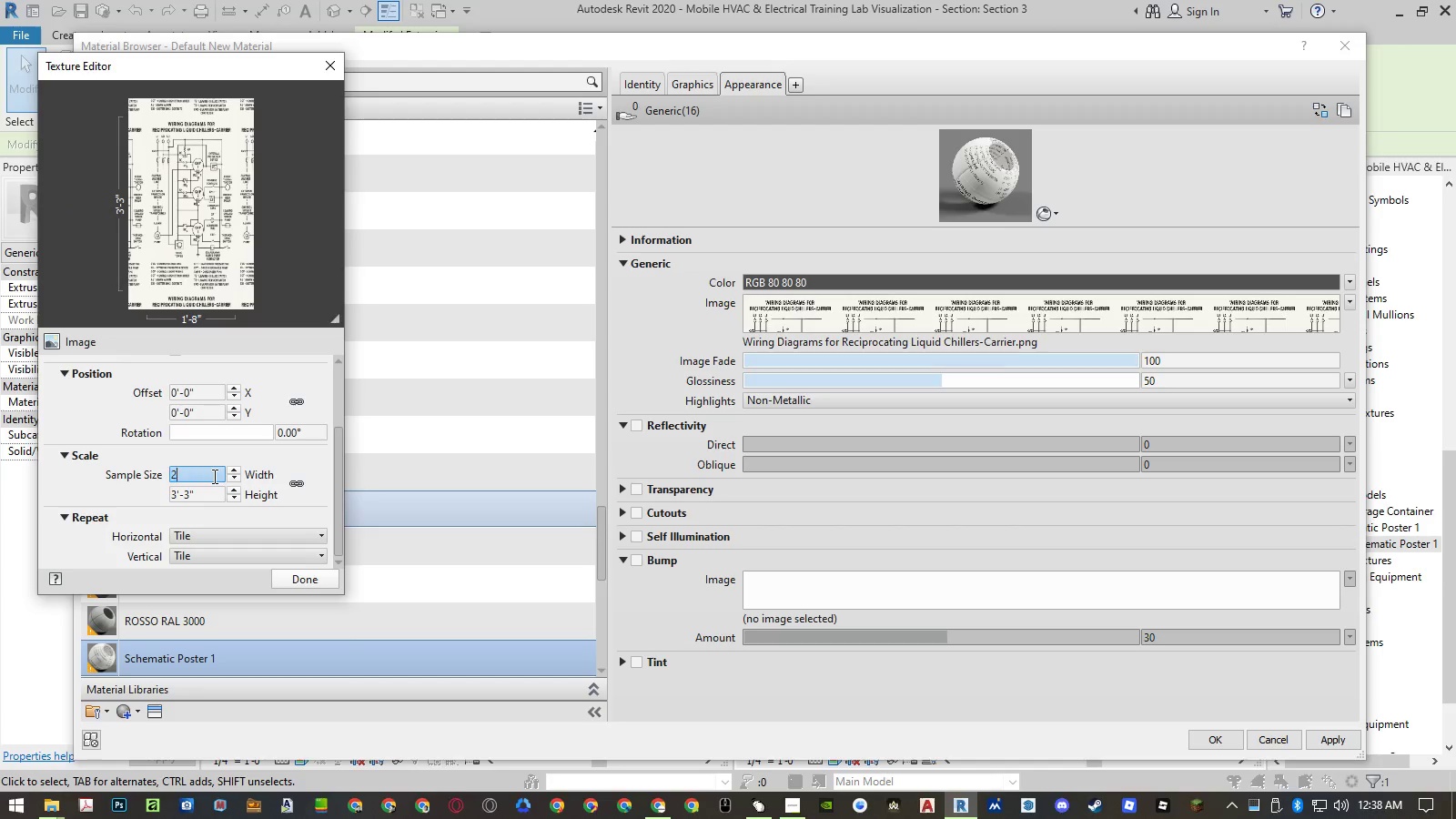 
key(Numpad4)
 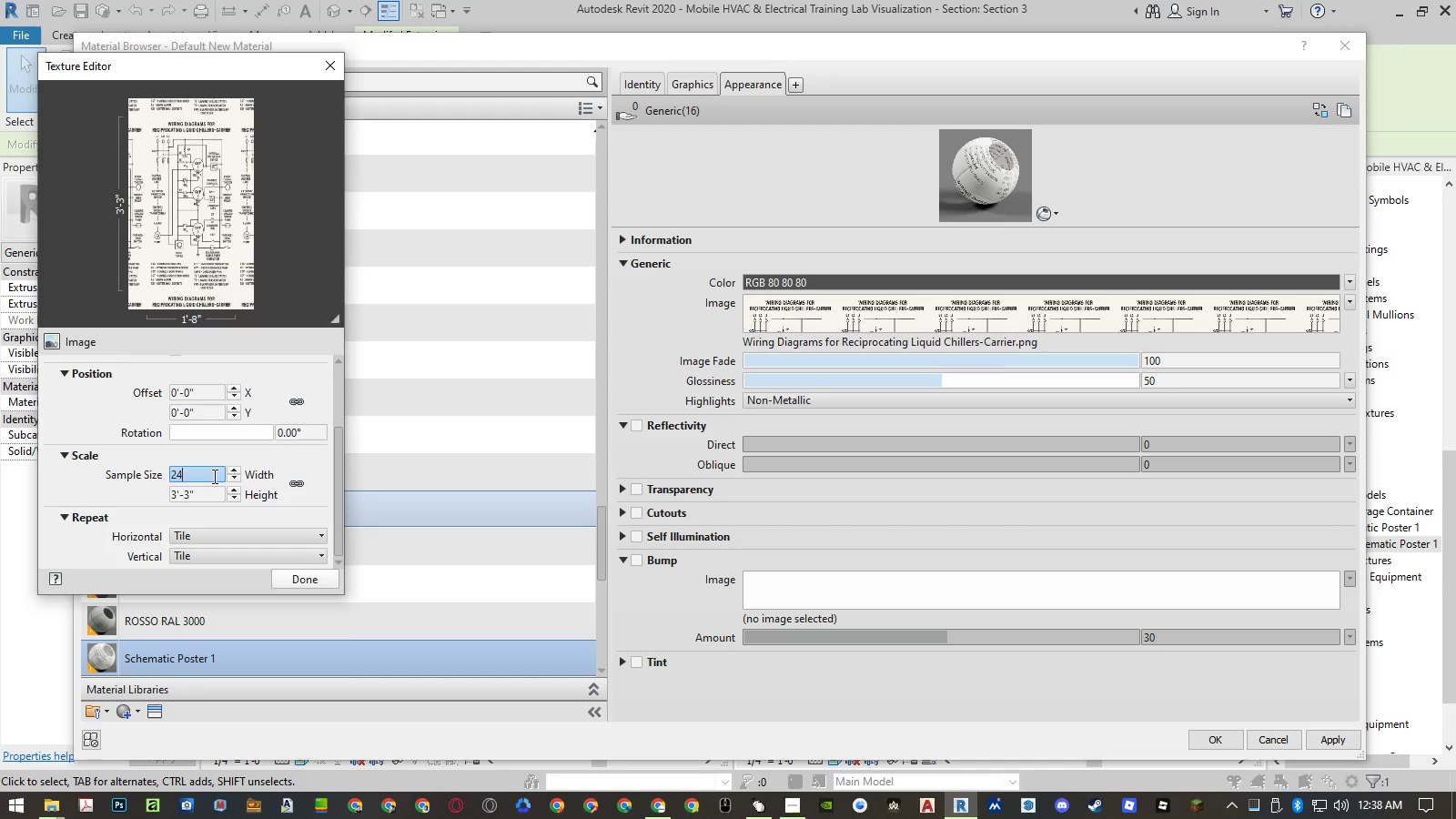 
key(NumpadEnter)
 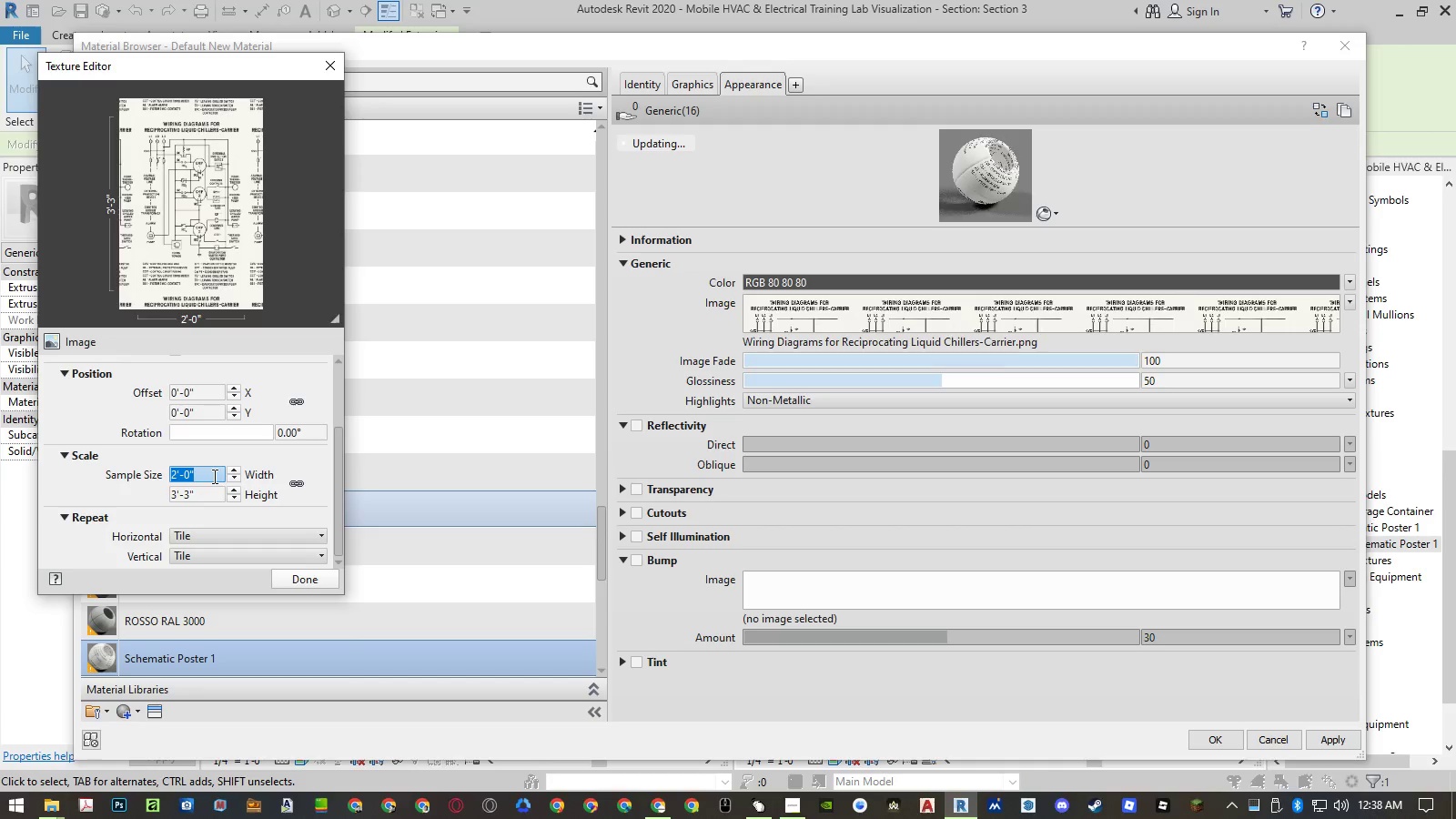 
left_click([213, 476])
 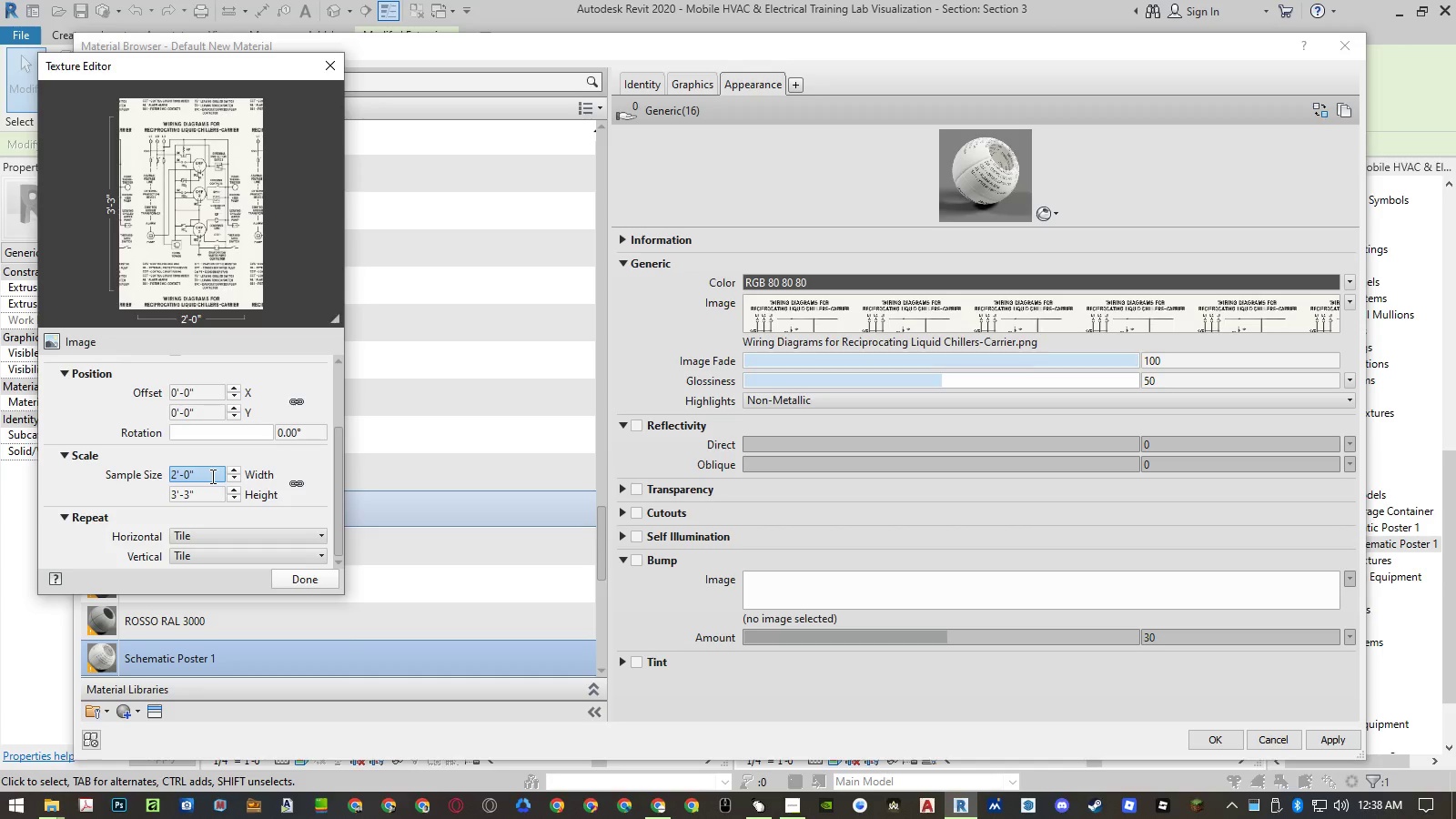 
left_click_drag(start_coordinate=[209, 476], to_coordinate=[166, 479])
 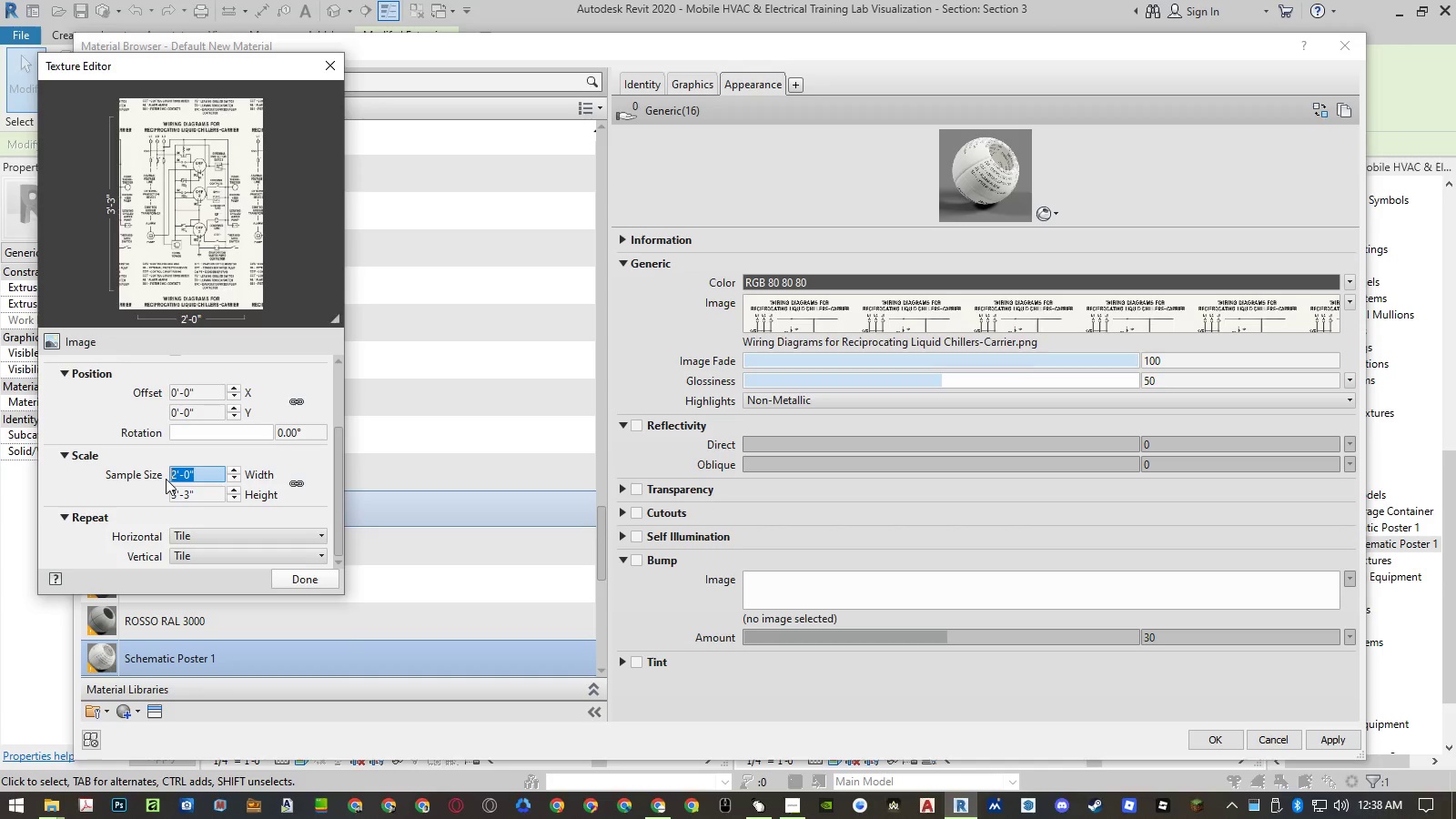 
key(Numpad2)
 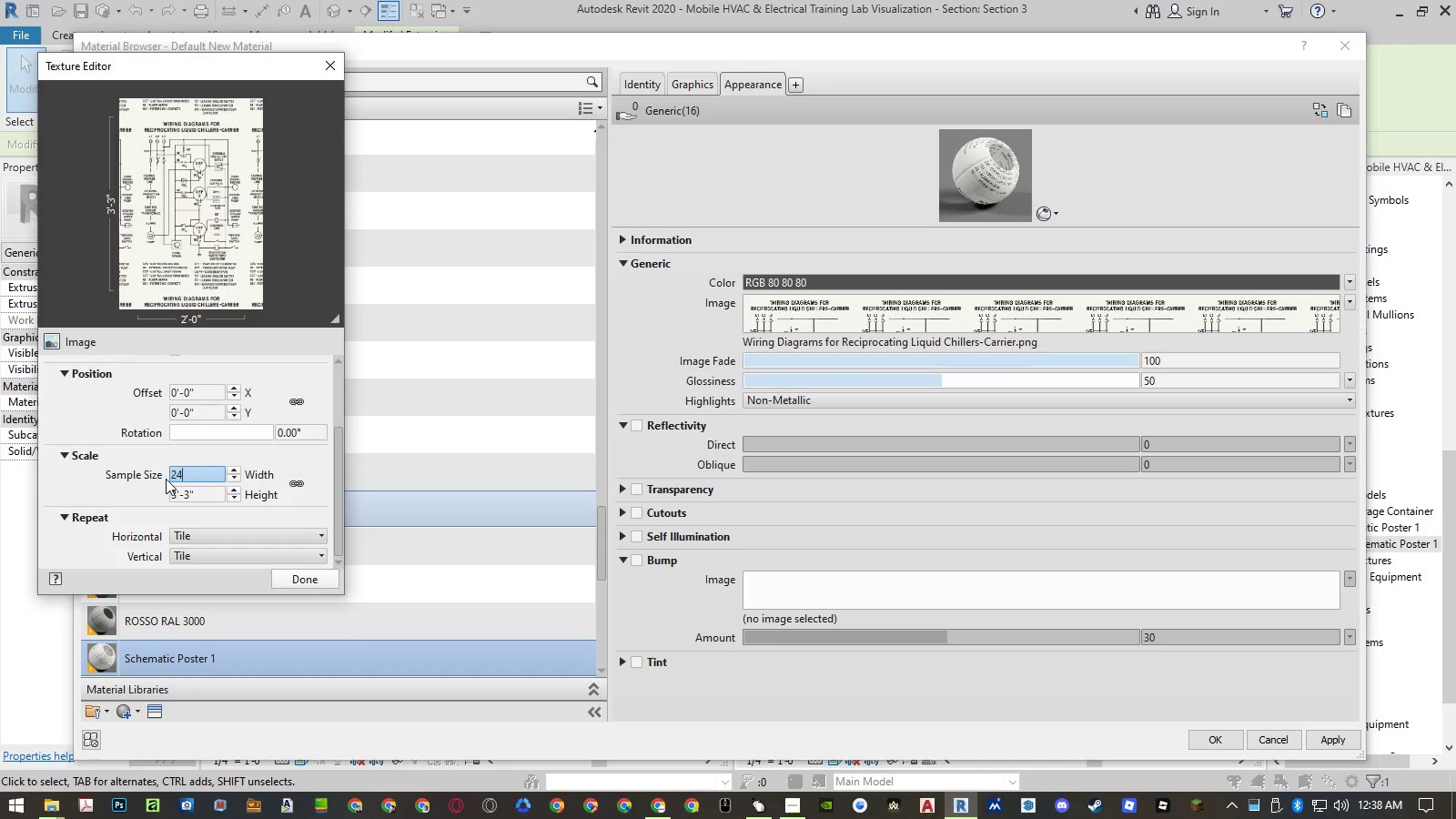 
key(Numpad4)
 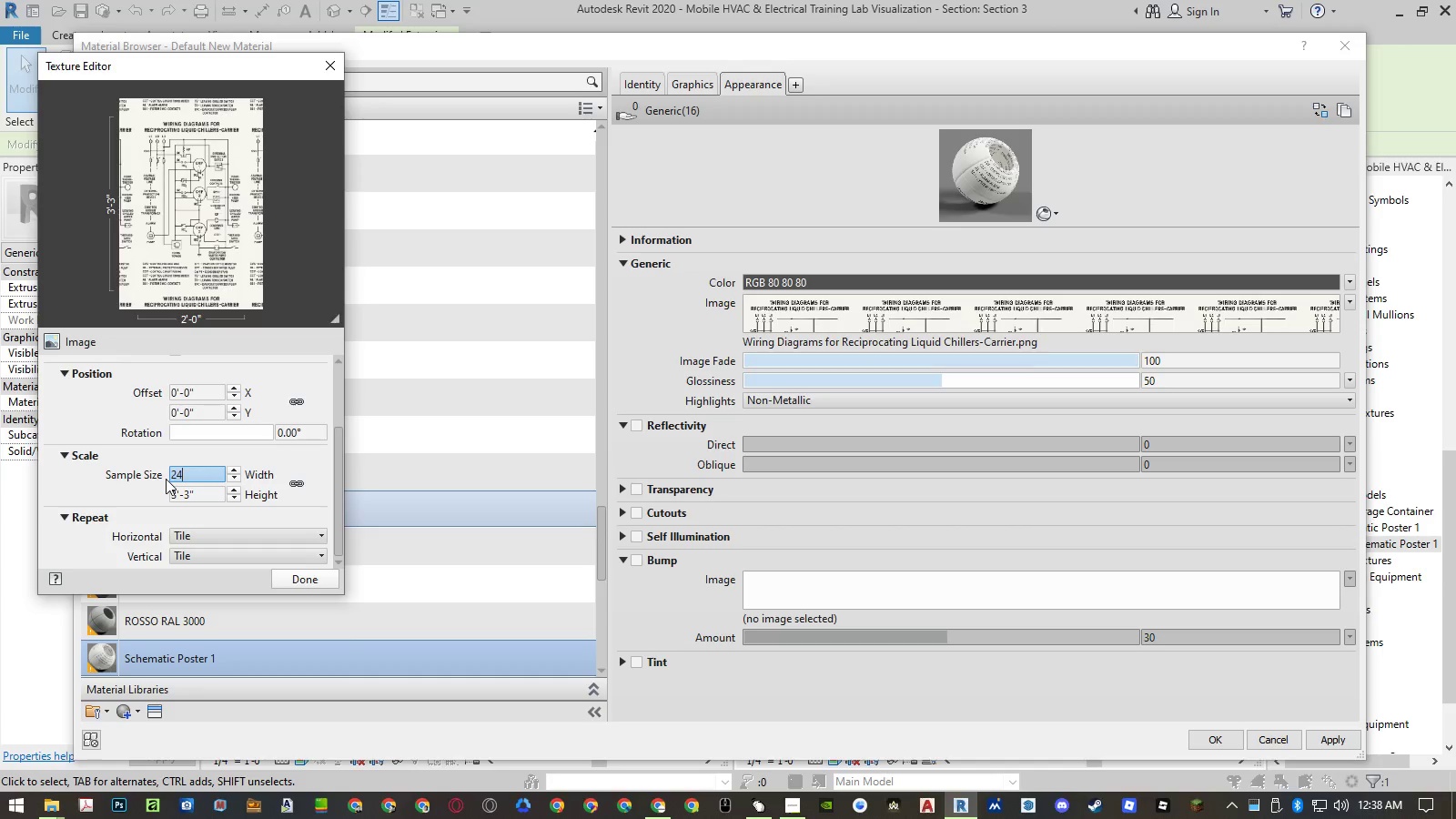 
key(NumpadEnter)
 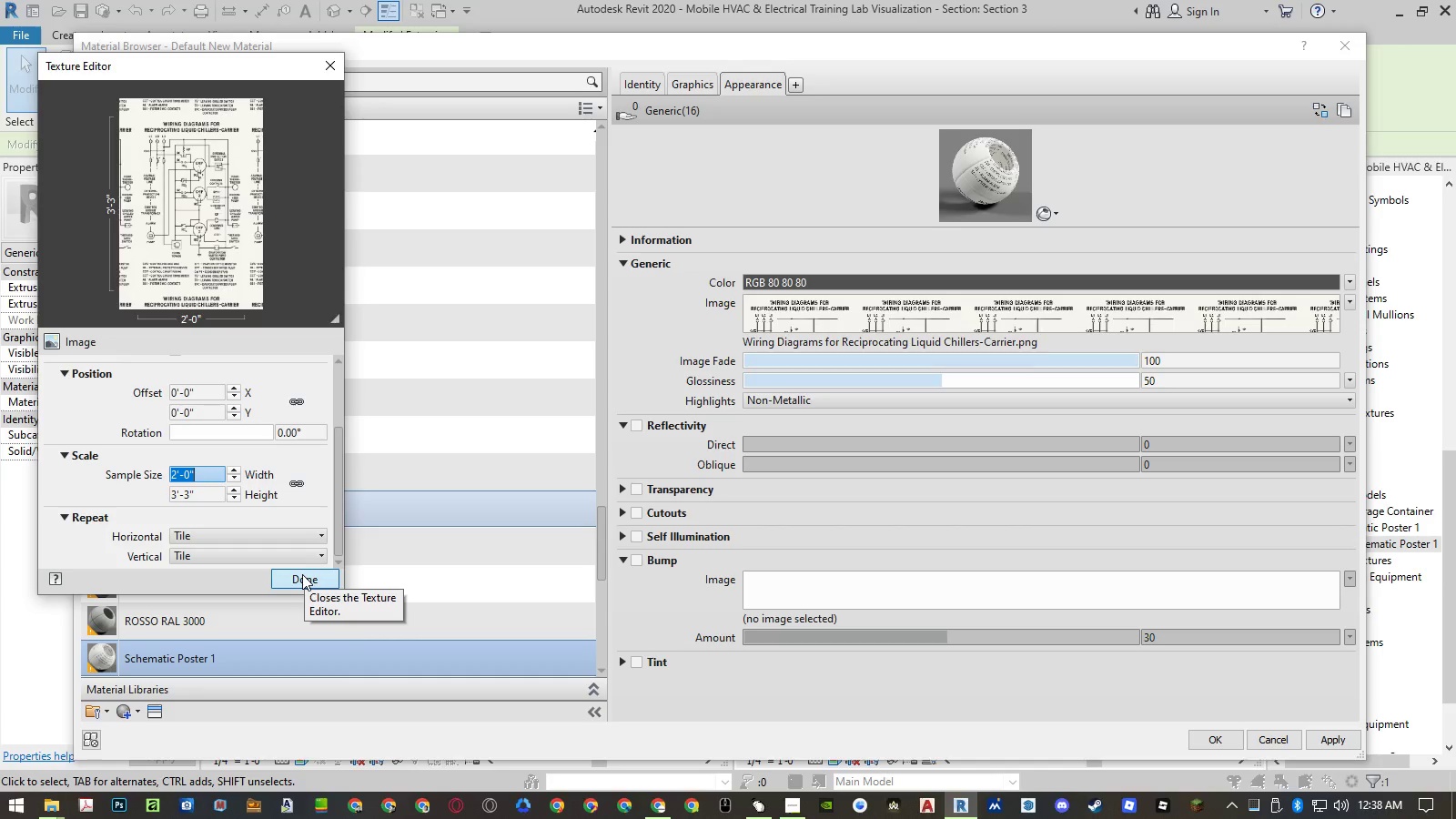 
wait(7.78)
 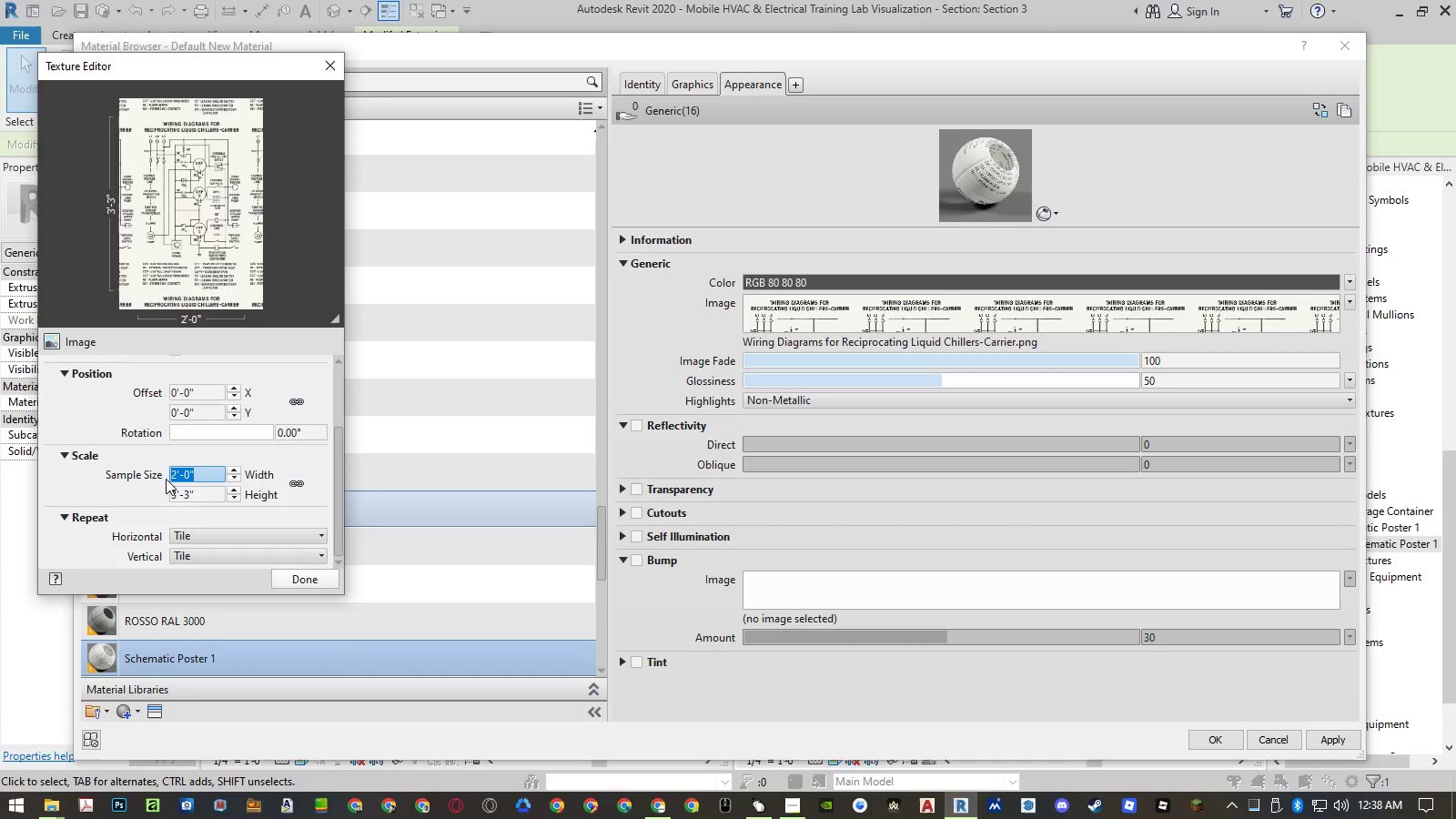 
key(Numpad2)
 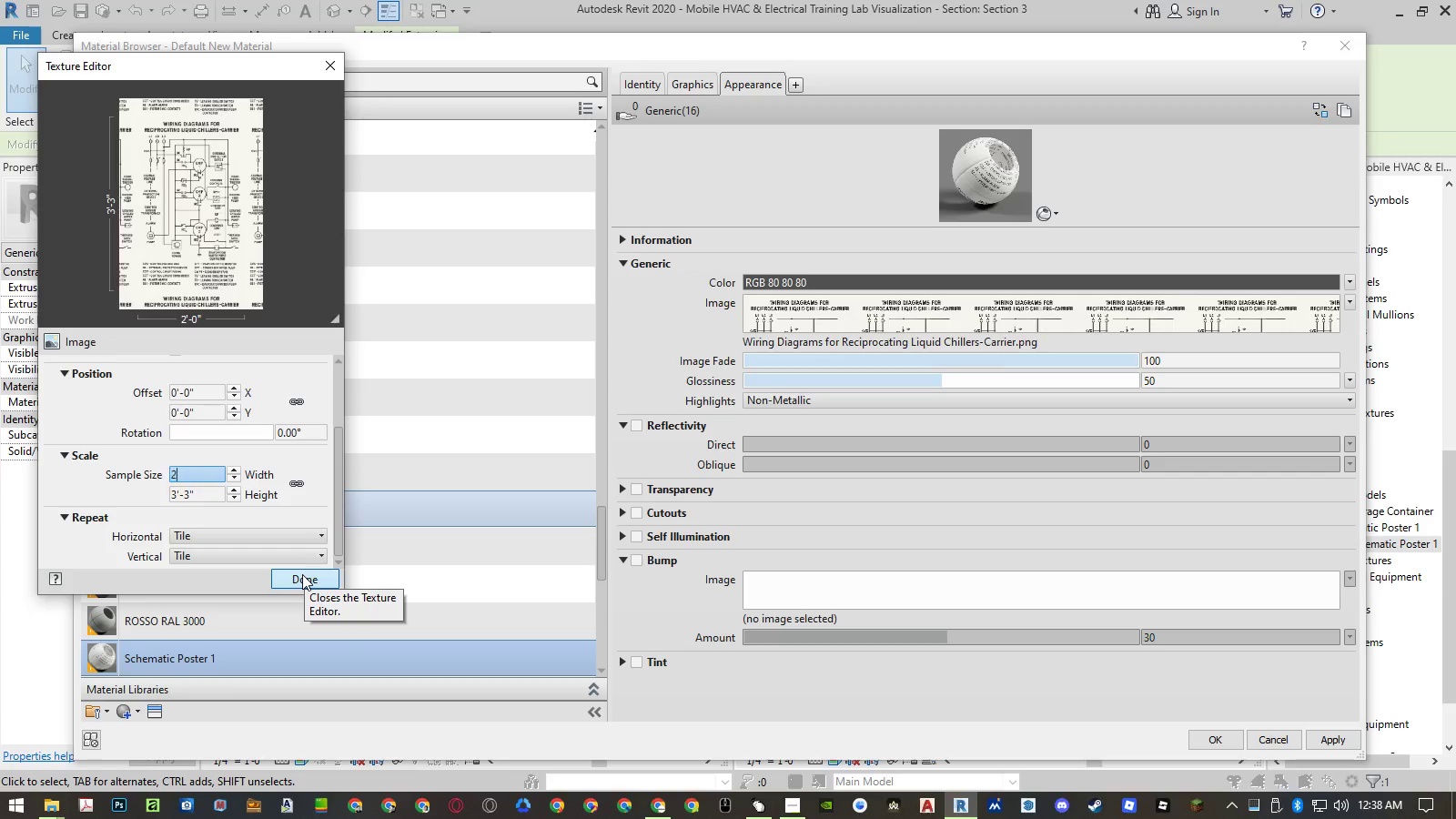 
key(Numpad0)
 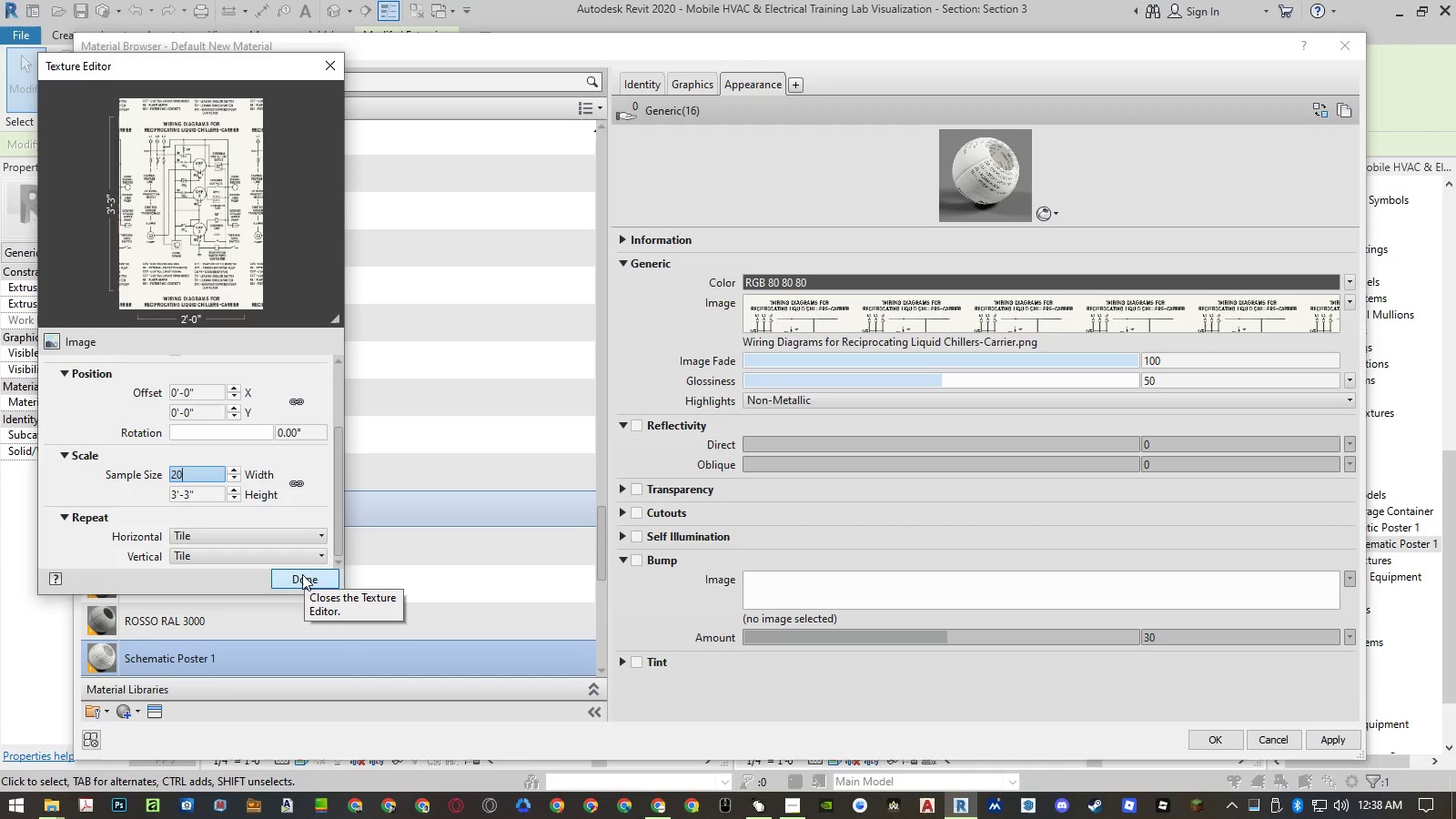 
key(NumpadEnter)
 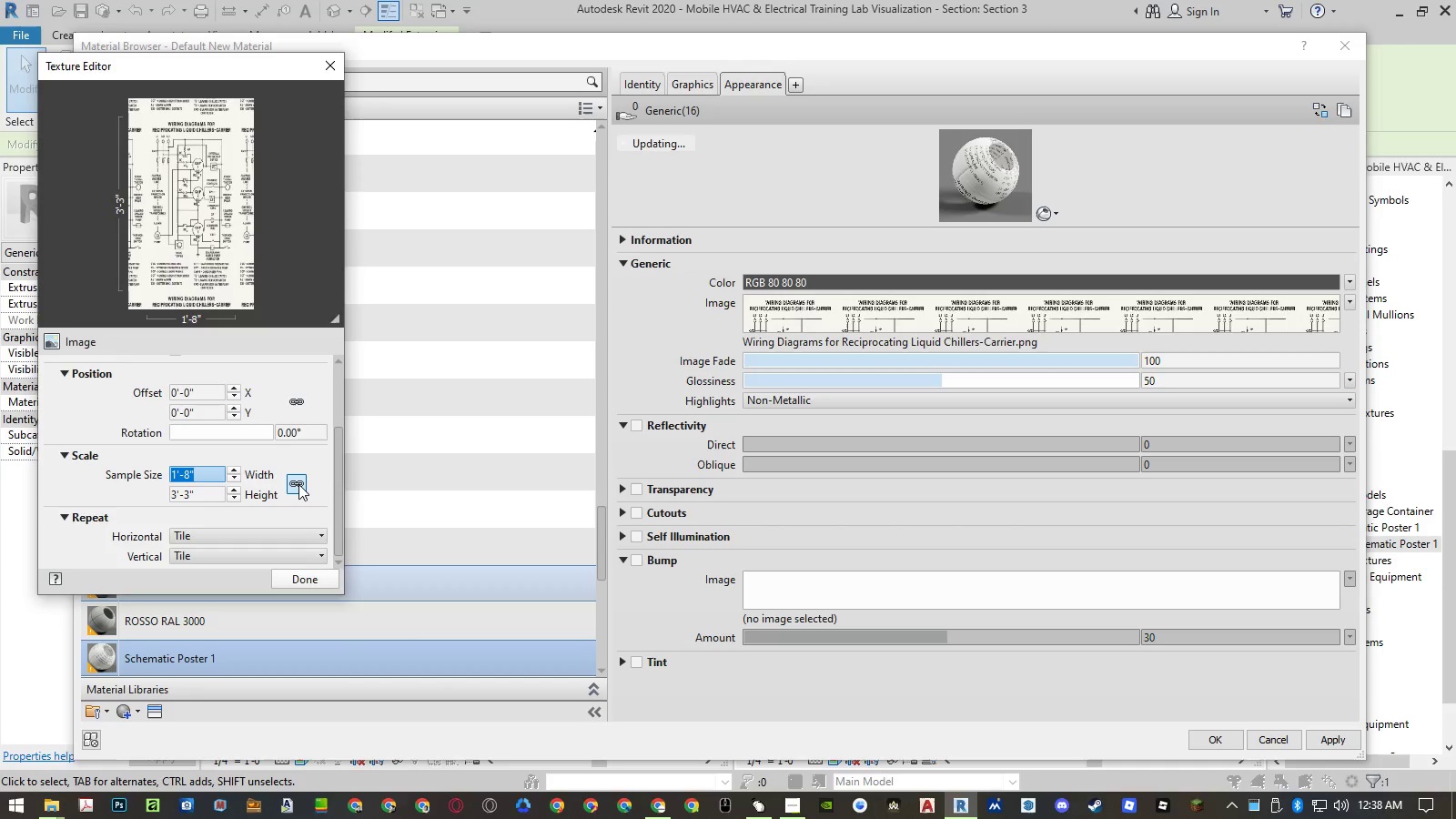 
left_click([310, 572])
 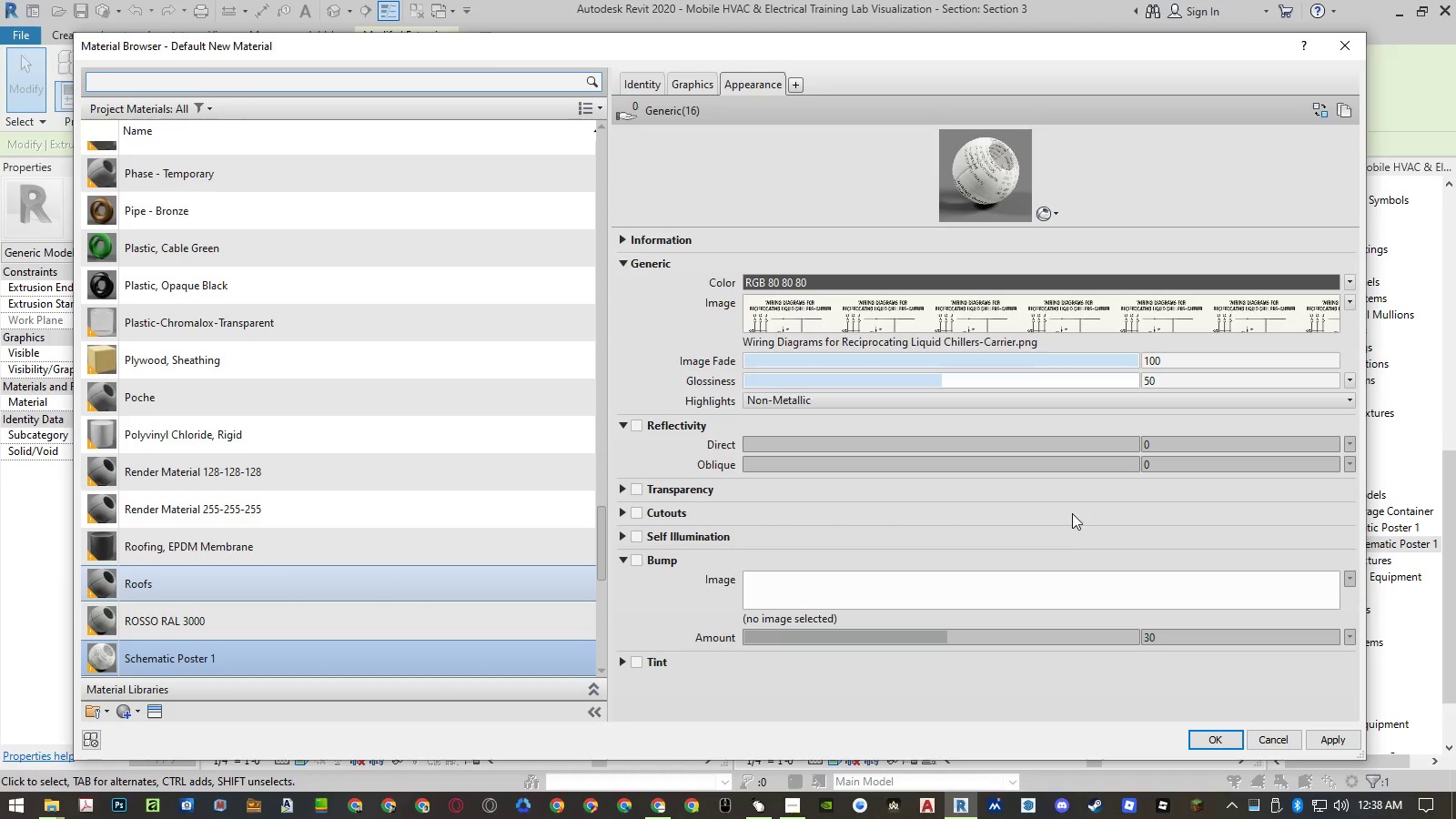 
left_click([1052, 217])
 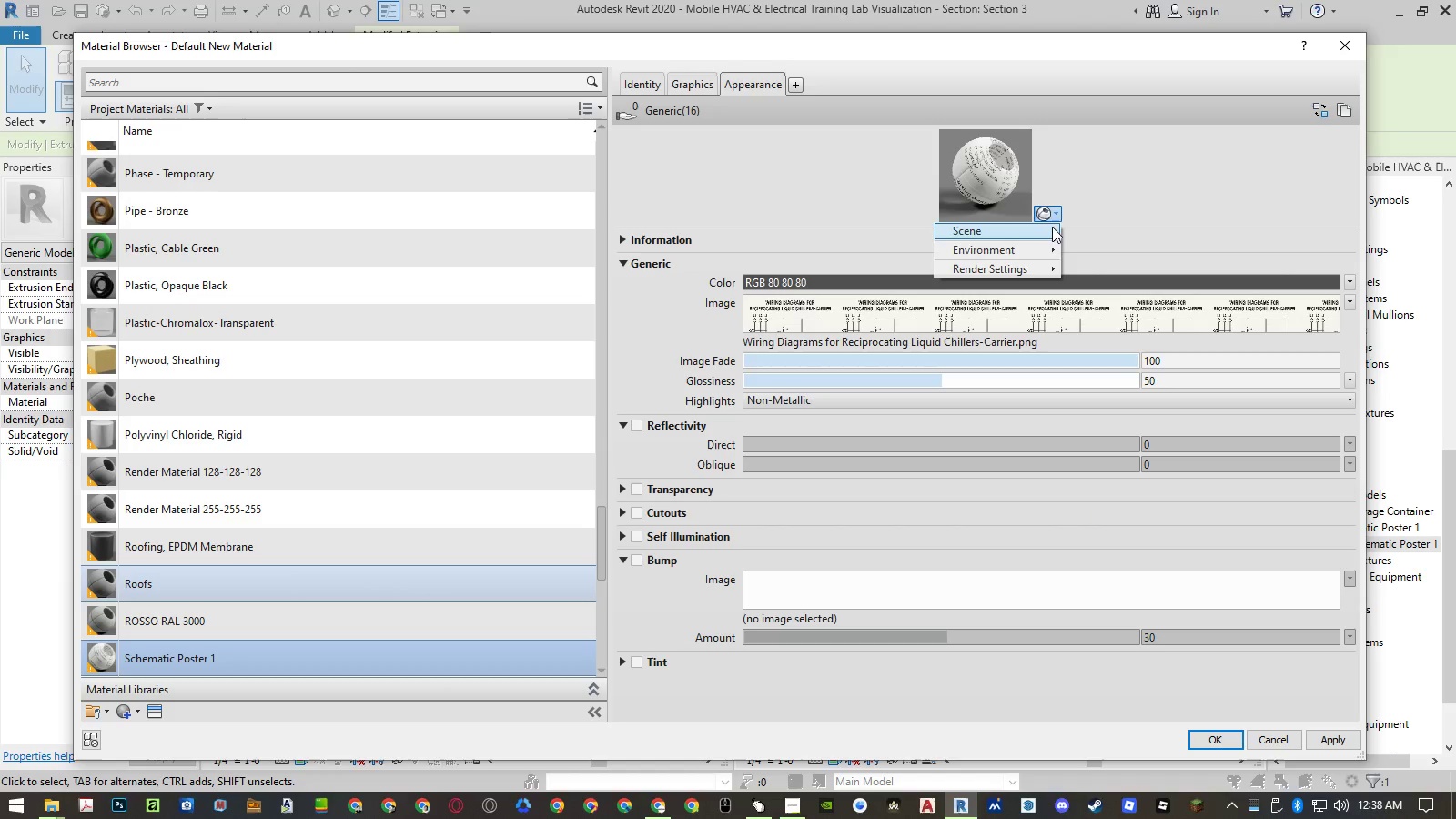 
mouse_move([1074, 228])
 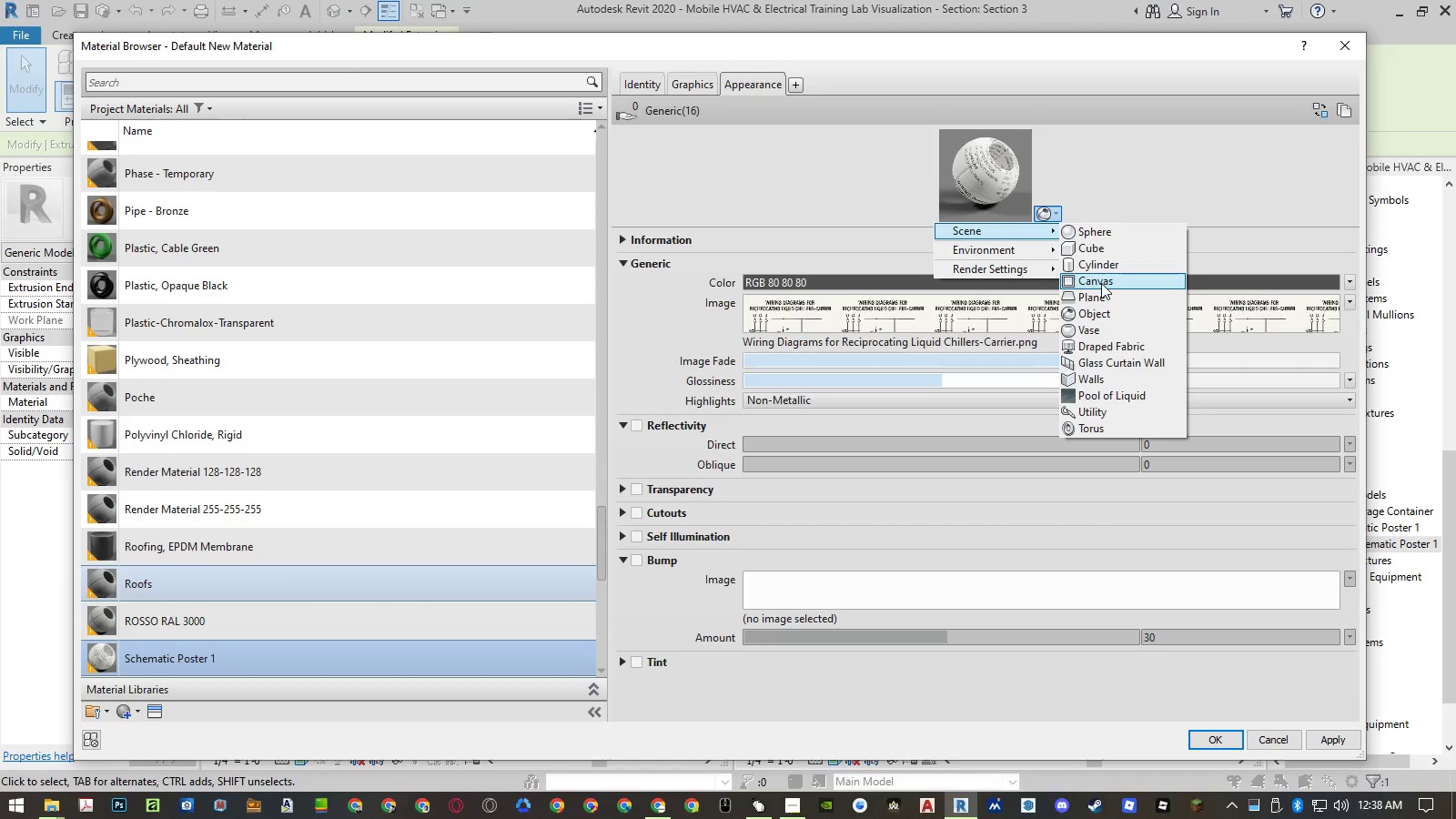 
left_click([1101, 283])
 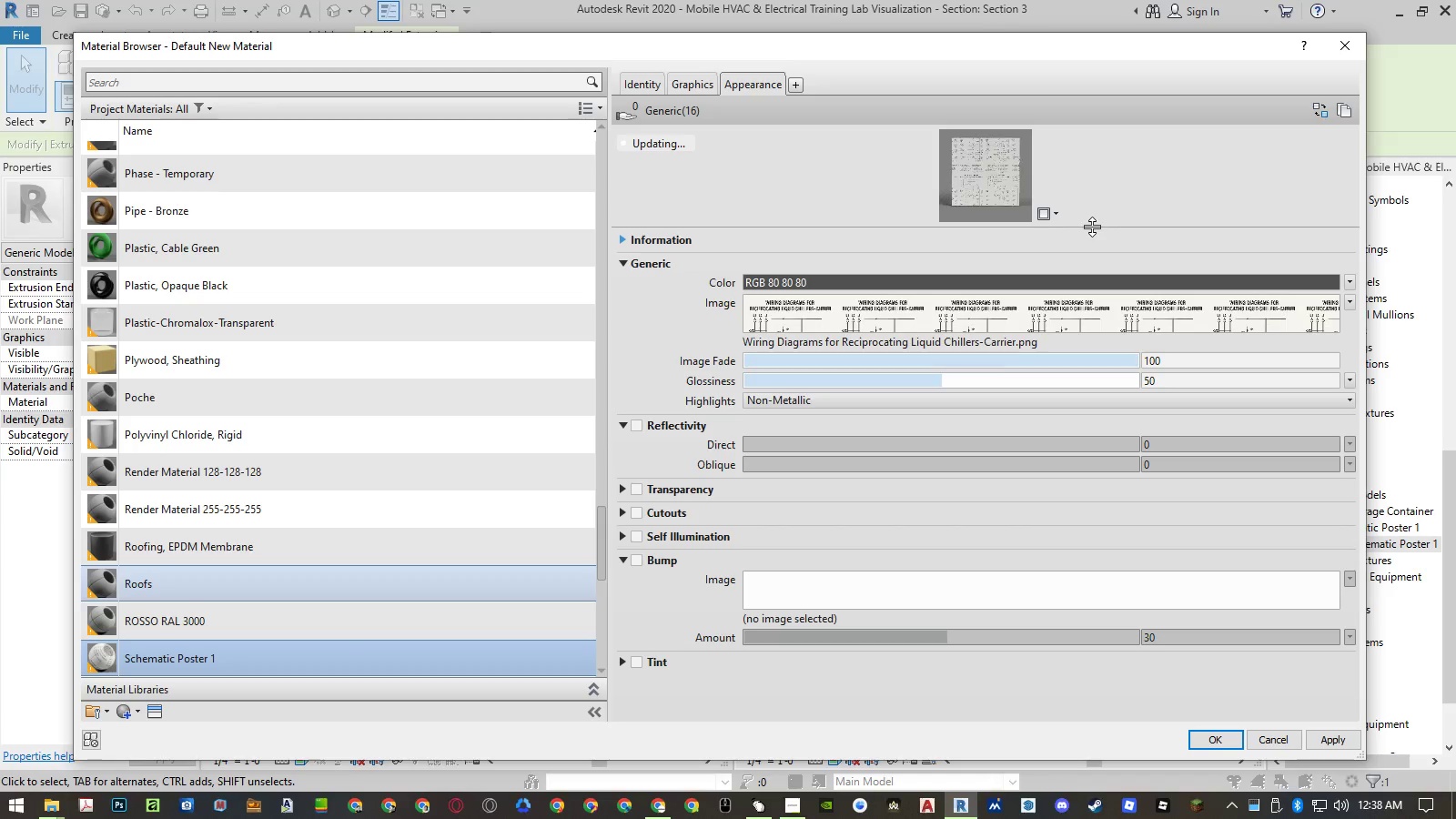 
left_click_drag(start_coordinate=[1092, 228], to_coordinate=[1077, 503])
 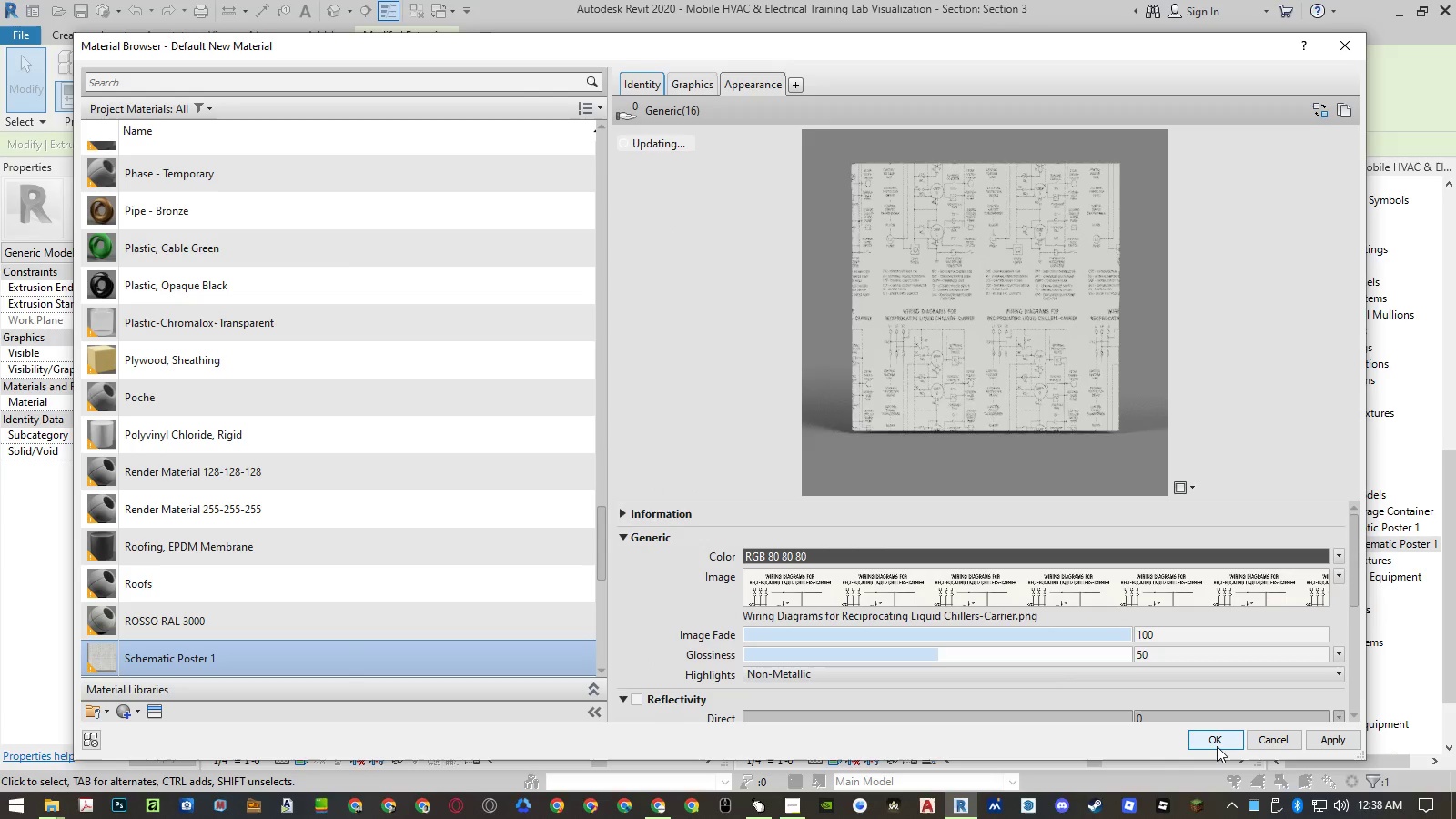 
left_click([1217, 746])
 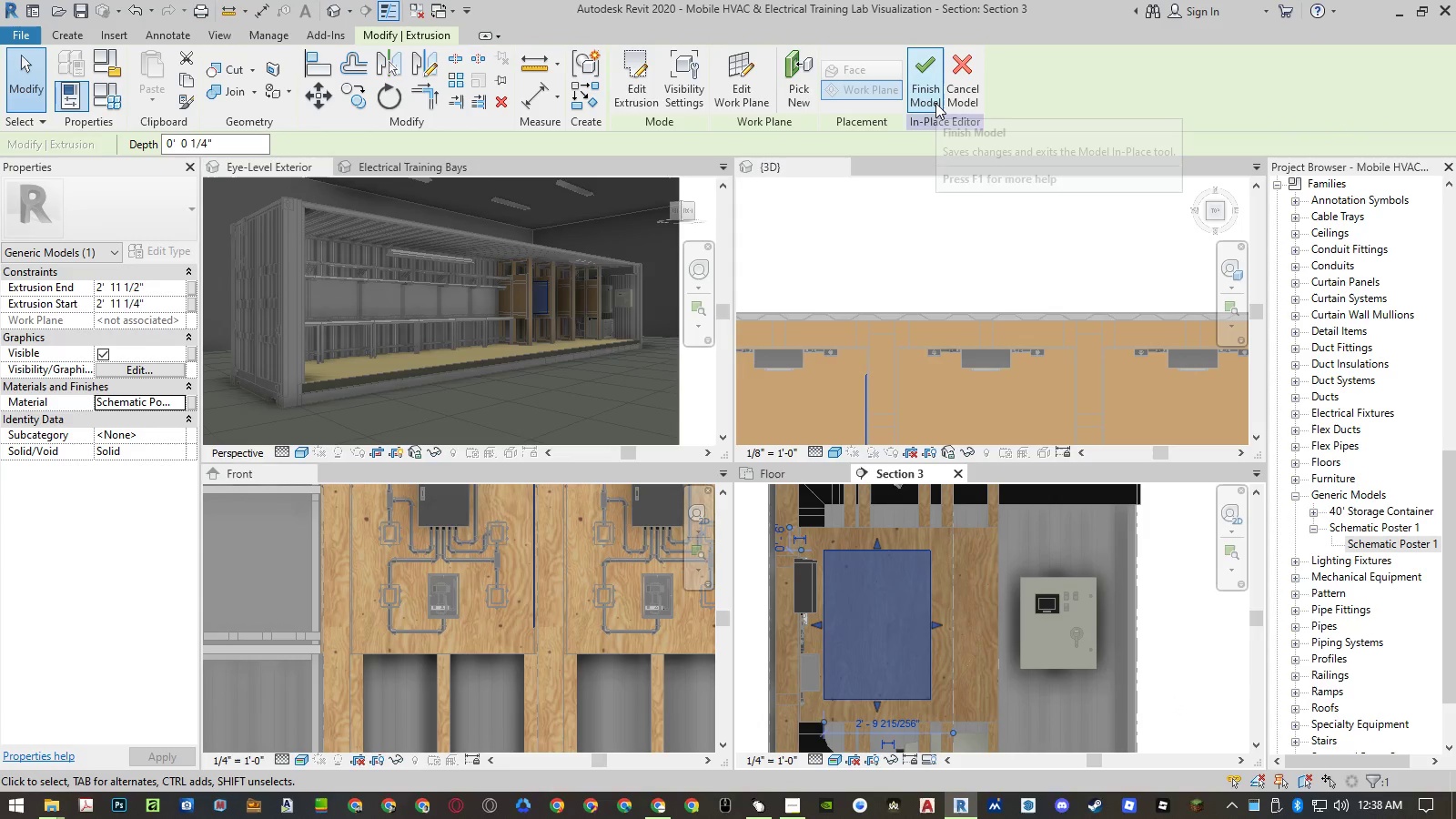 
left_click([935, 103])
 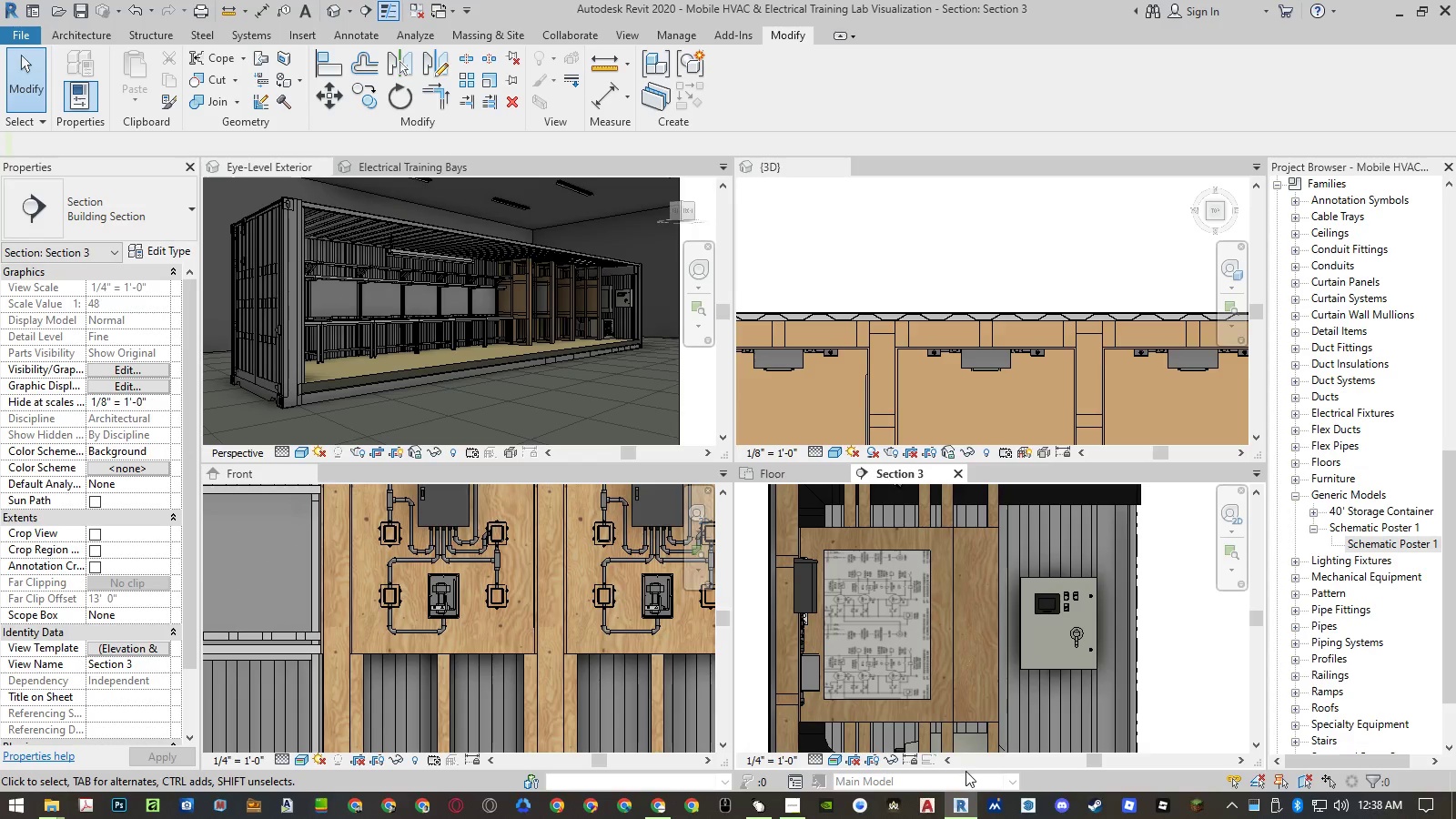 
scroll: coordinate [942, 697], scroll_direction: up, amount: 3.0
 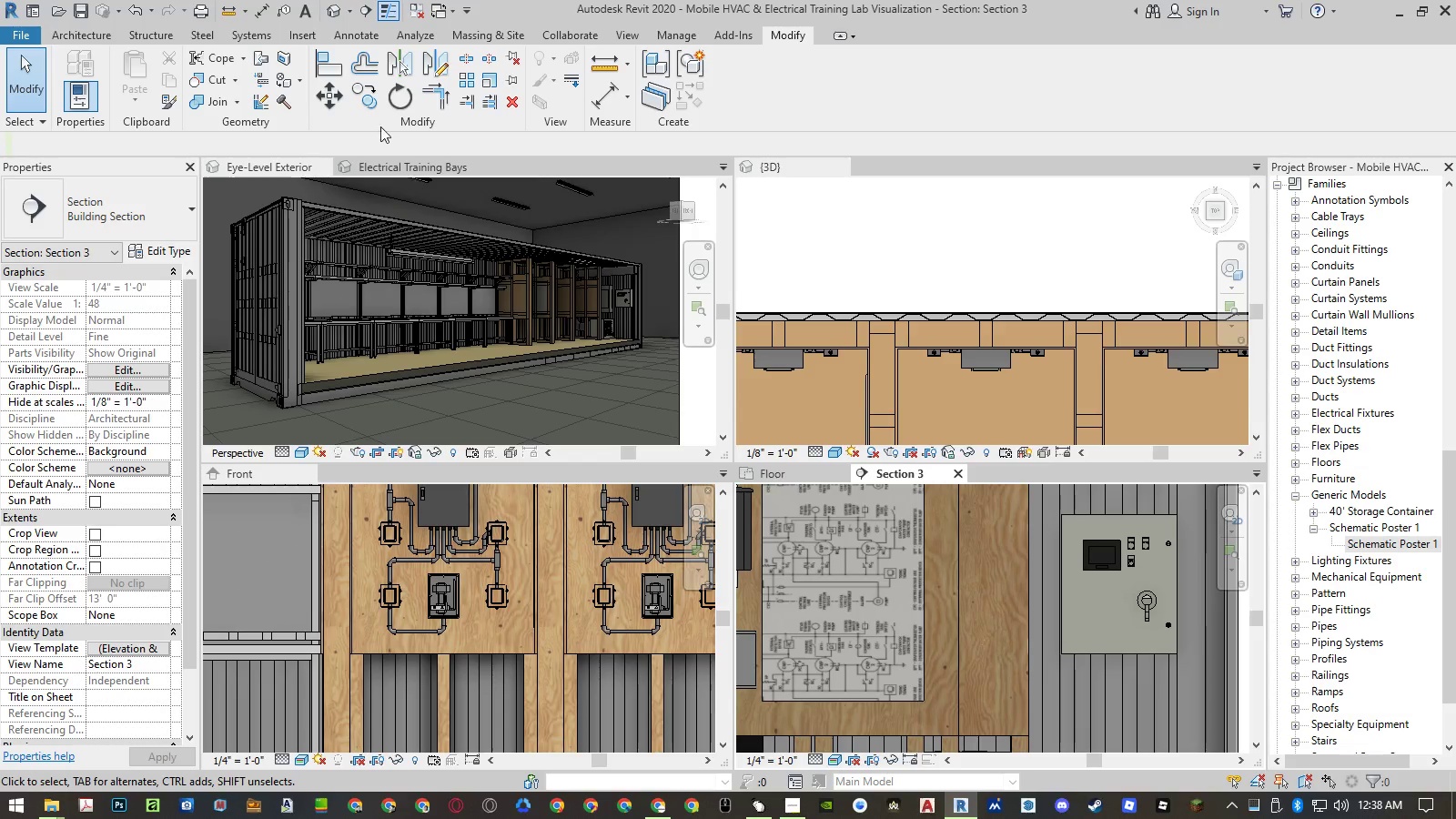 
left_click([661, 37])
 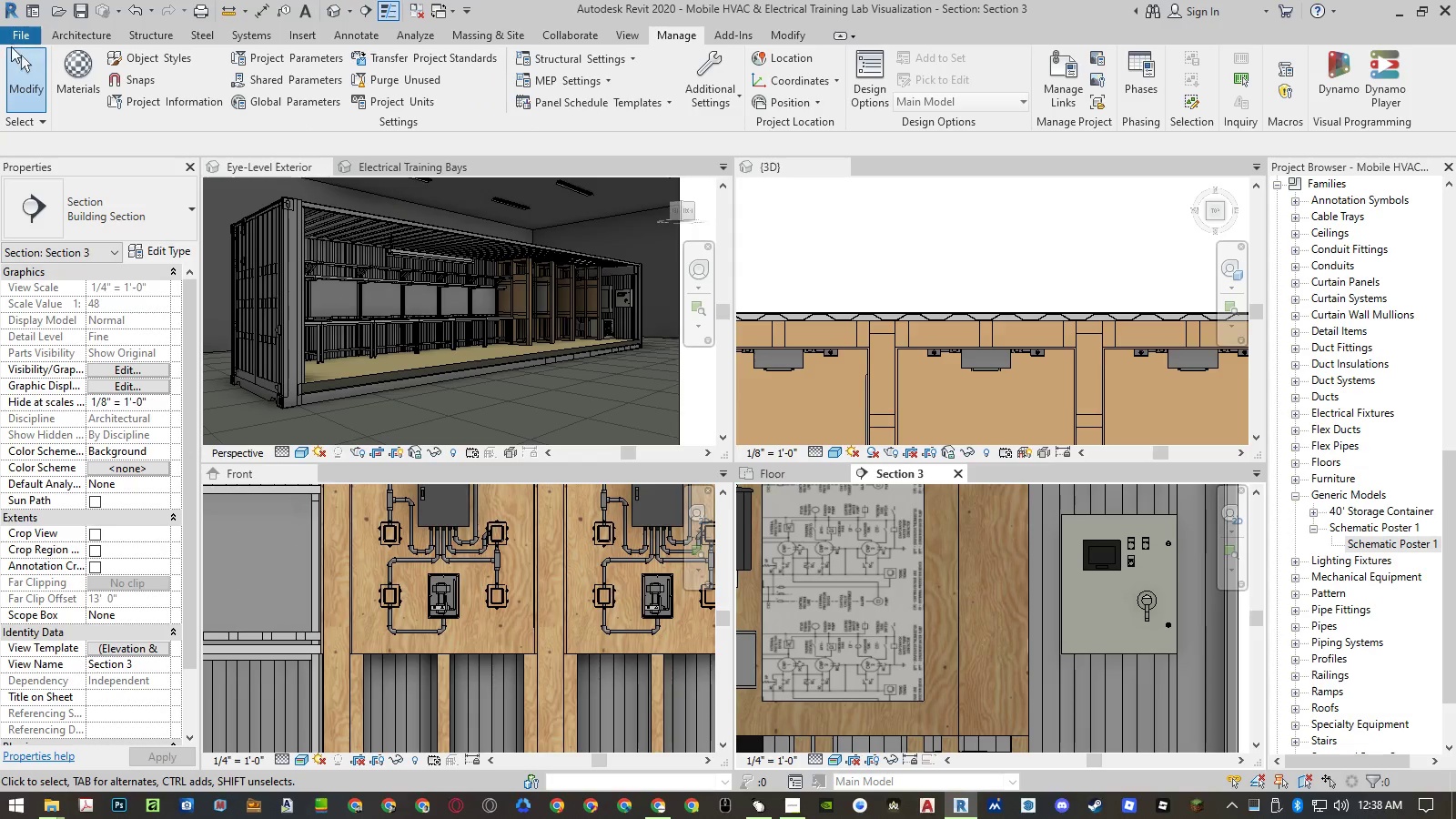 
left_click([56, 68])
 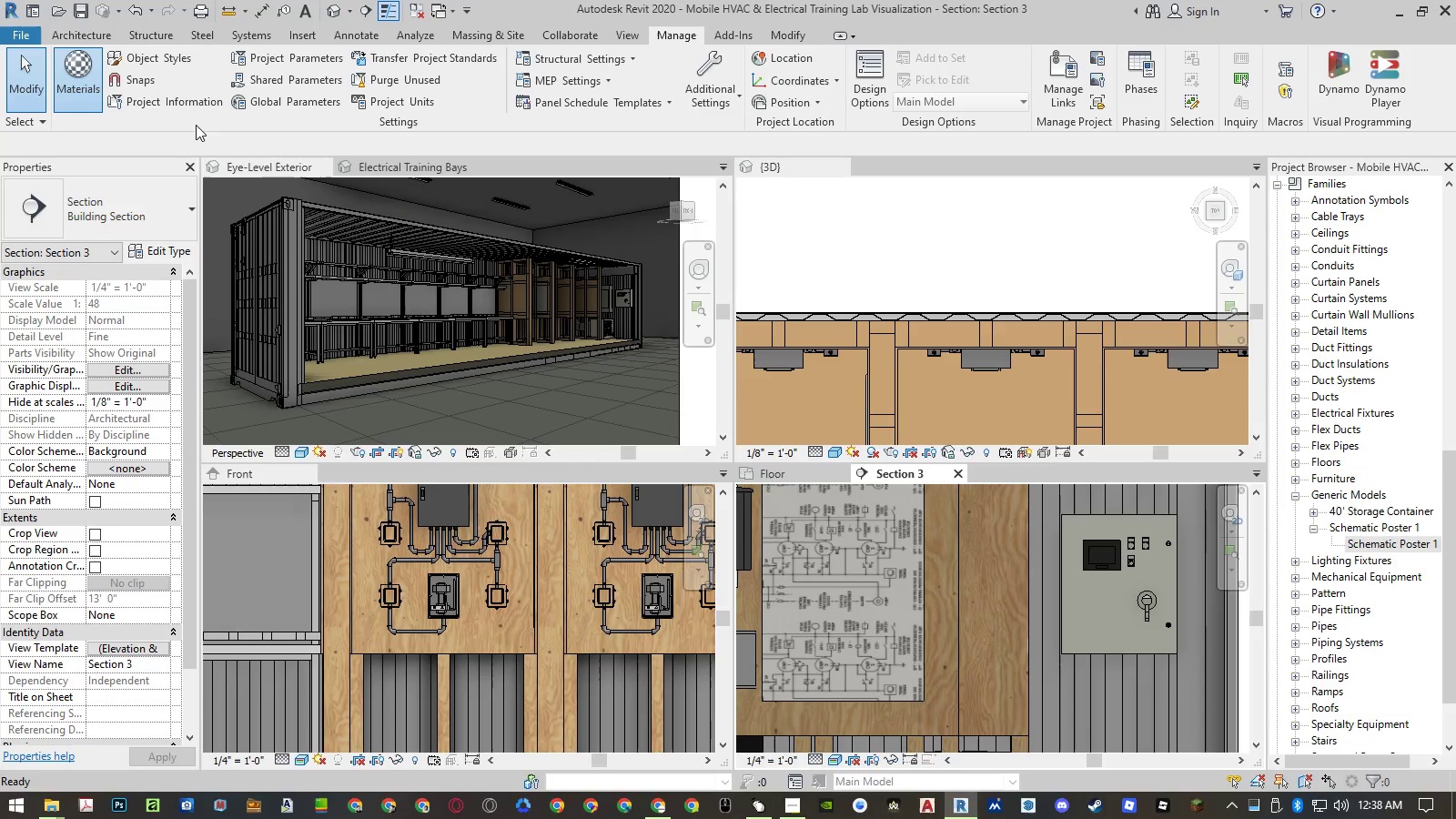 
mouse_move([1216, 739])
 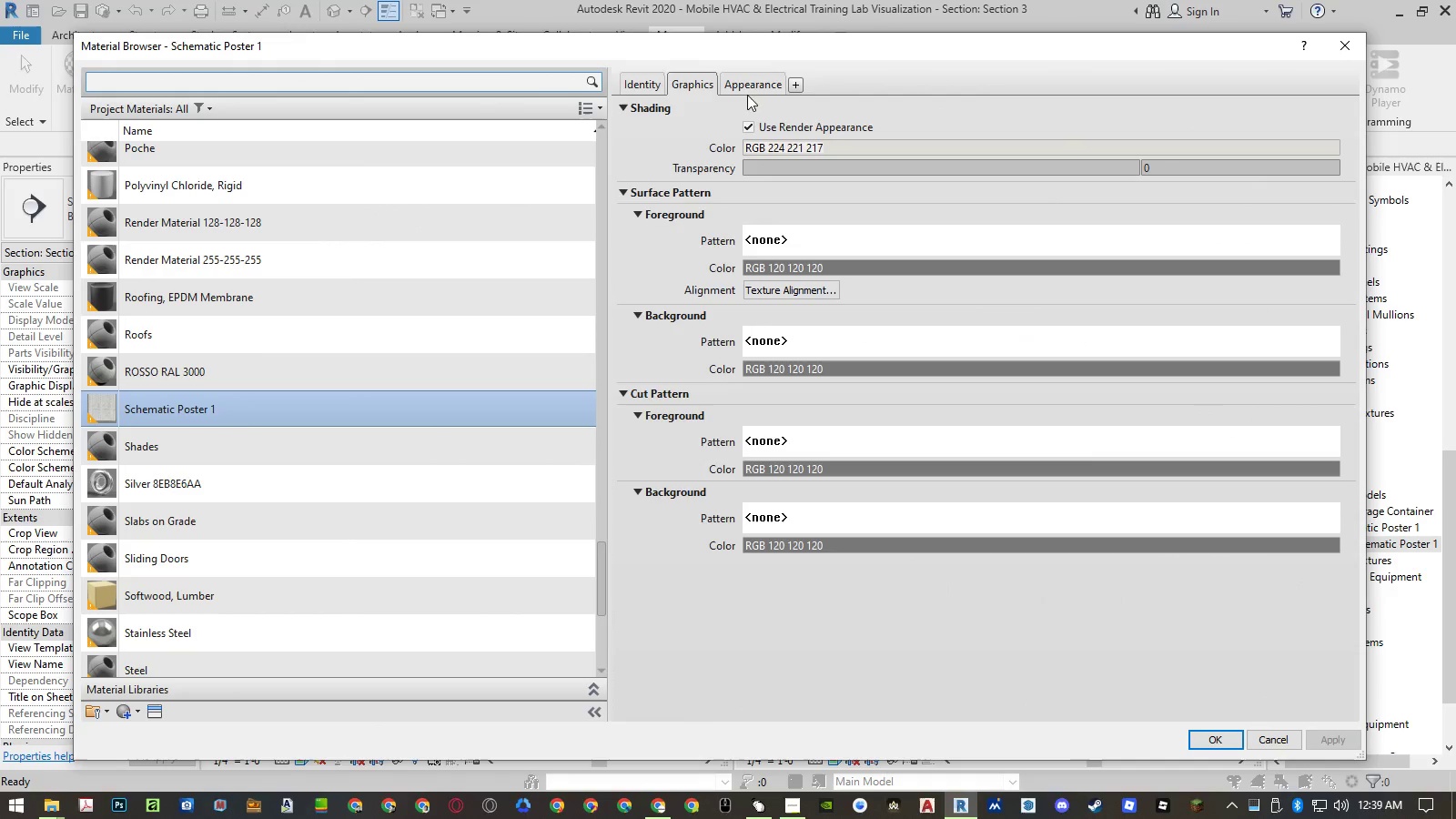 
left_click([747, 88])
 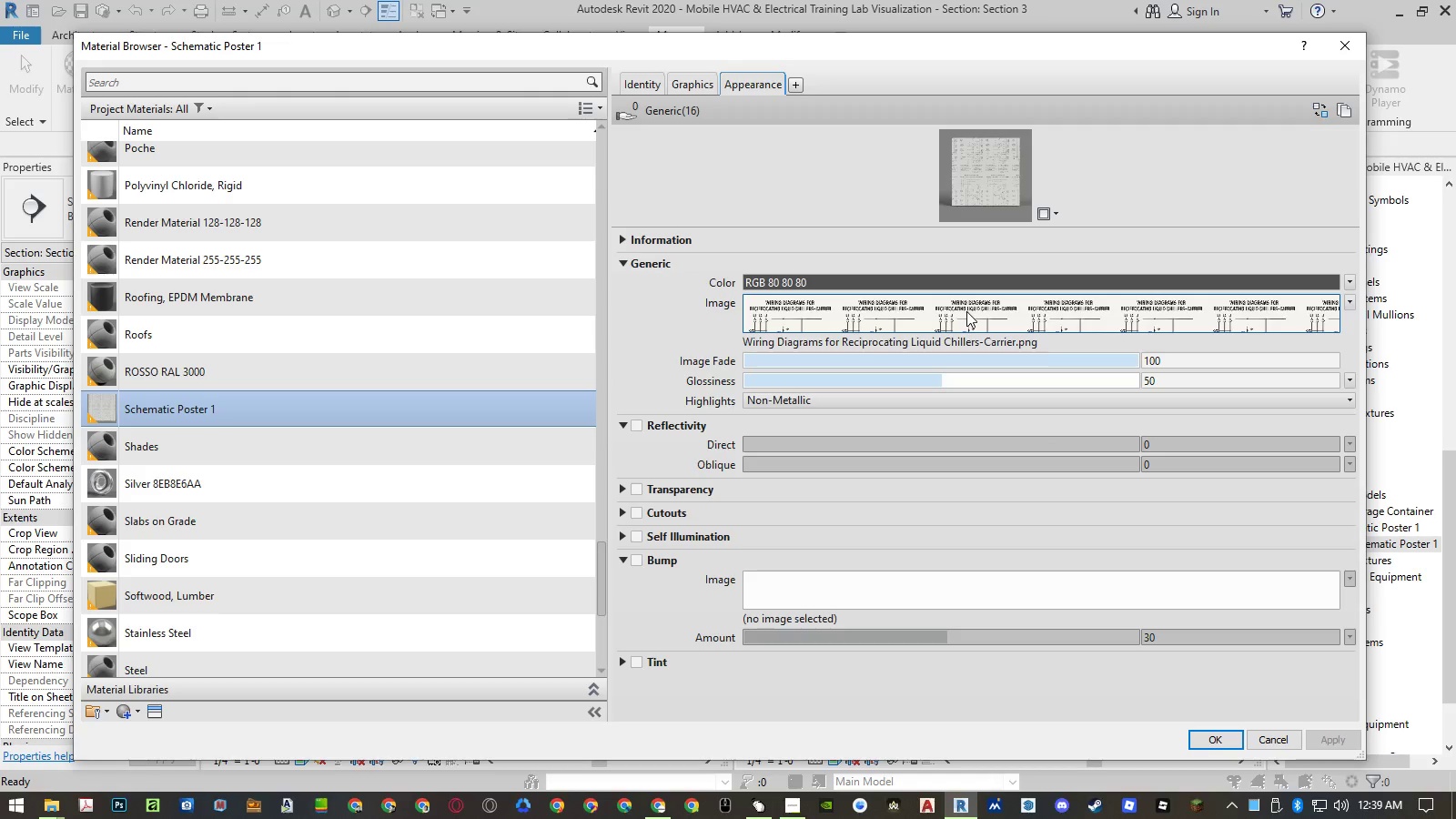 
left_click([963, 316])
 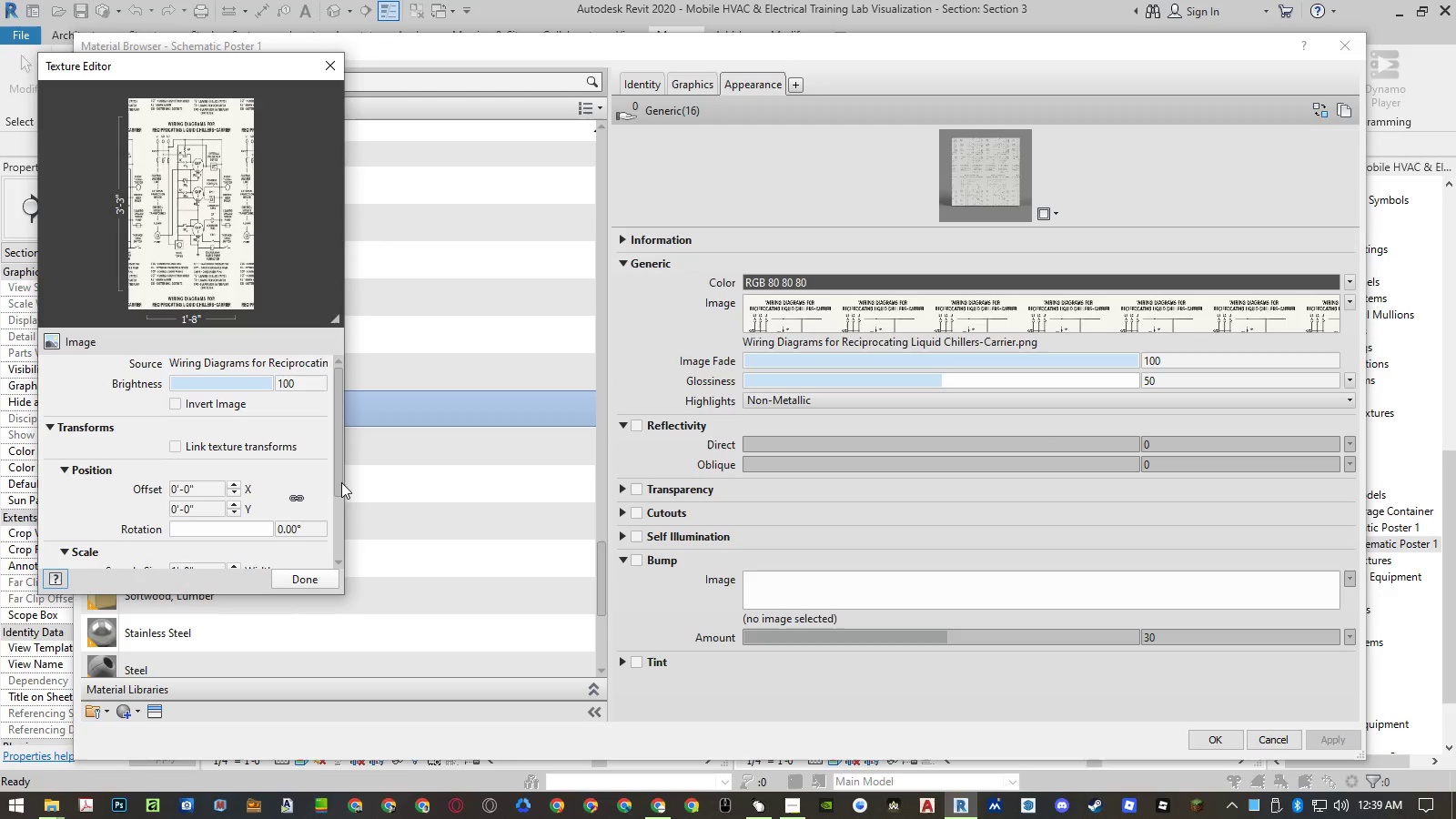 
left_click([318, 521])
 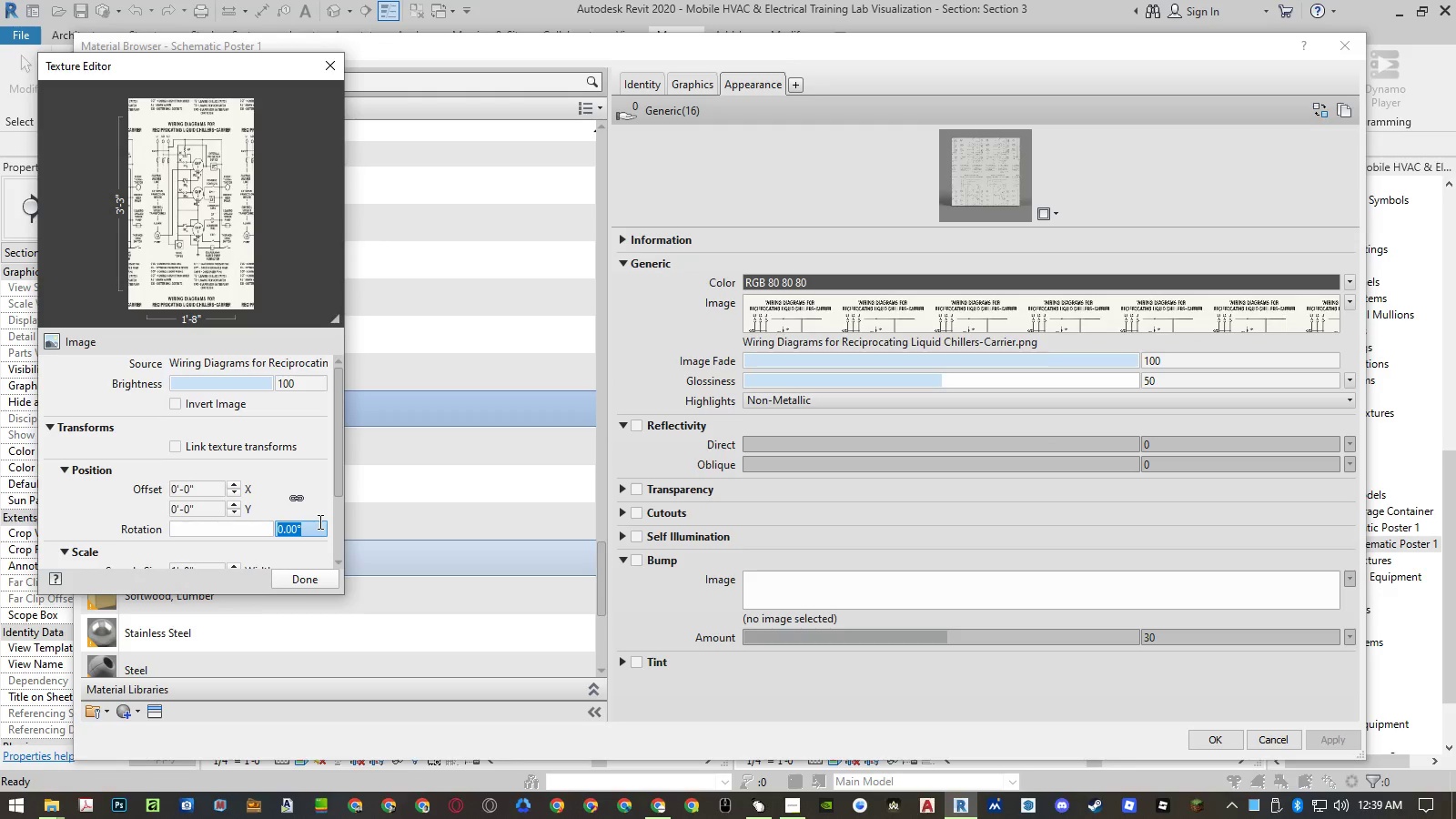 
key(Numpad9)
 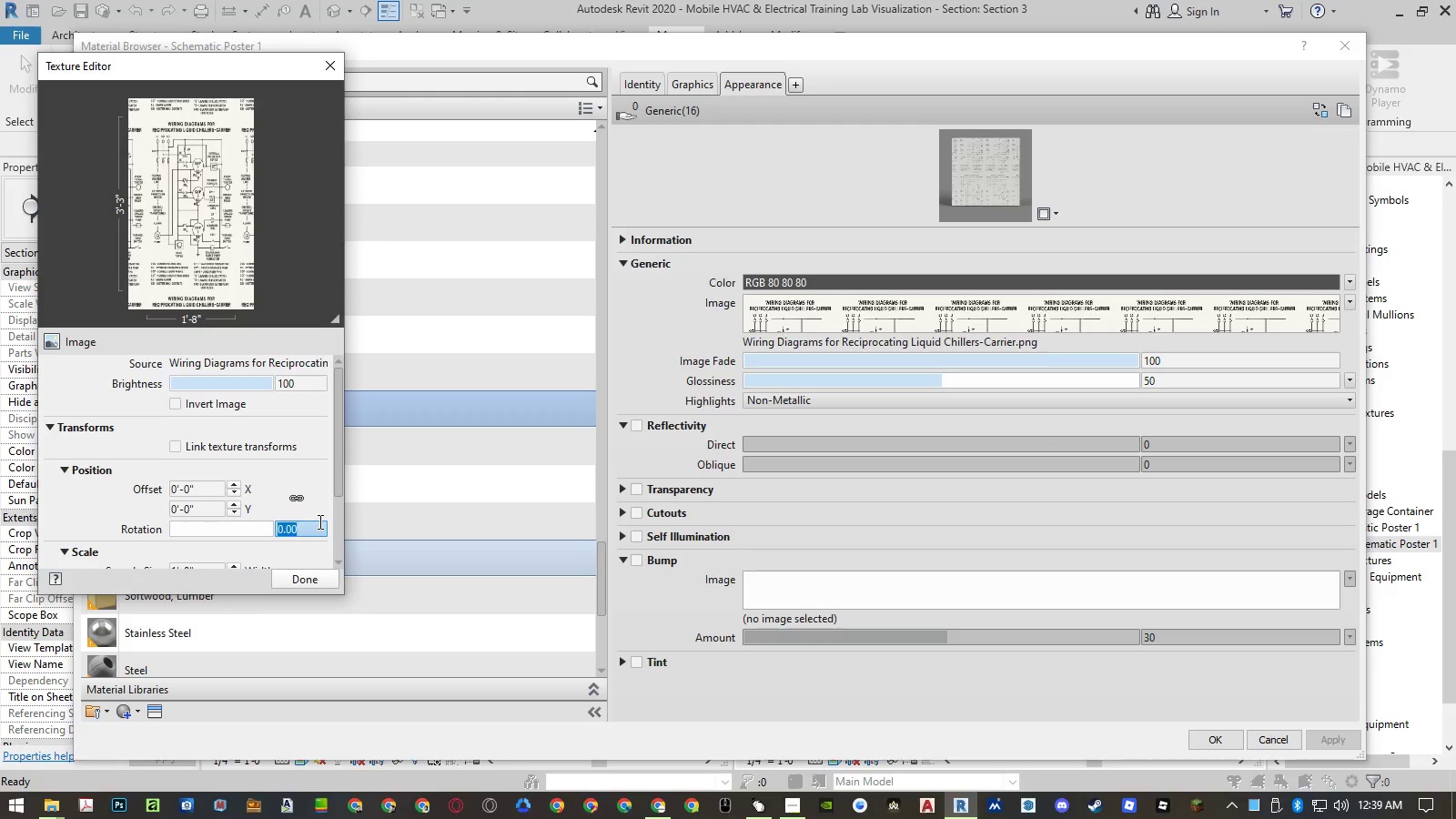 
key(Numpad0)
 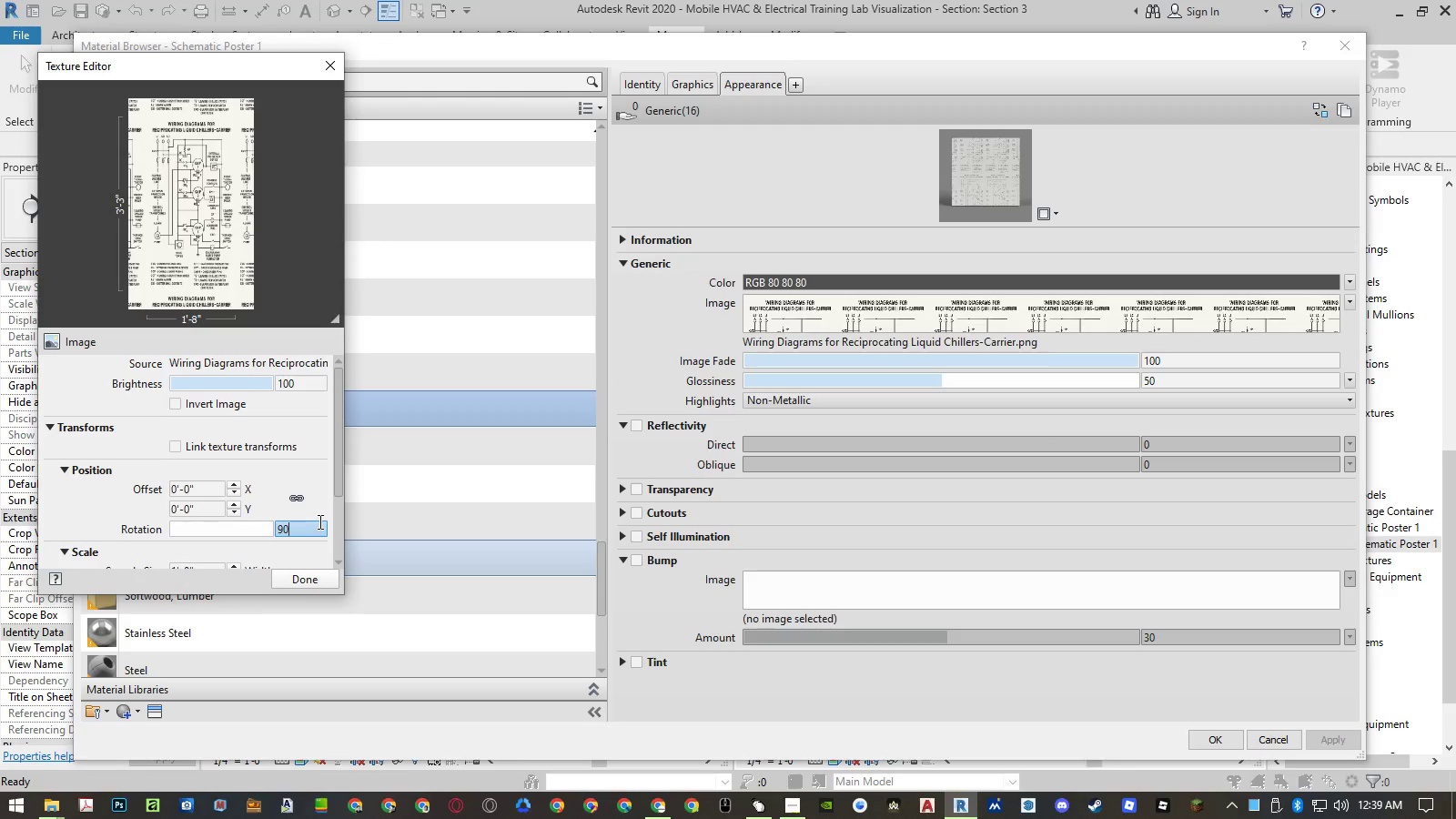 
key(NumpadEnter)
 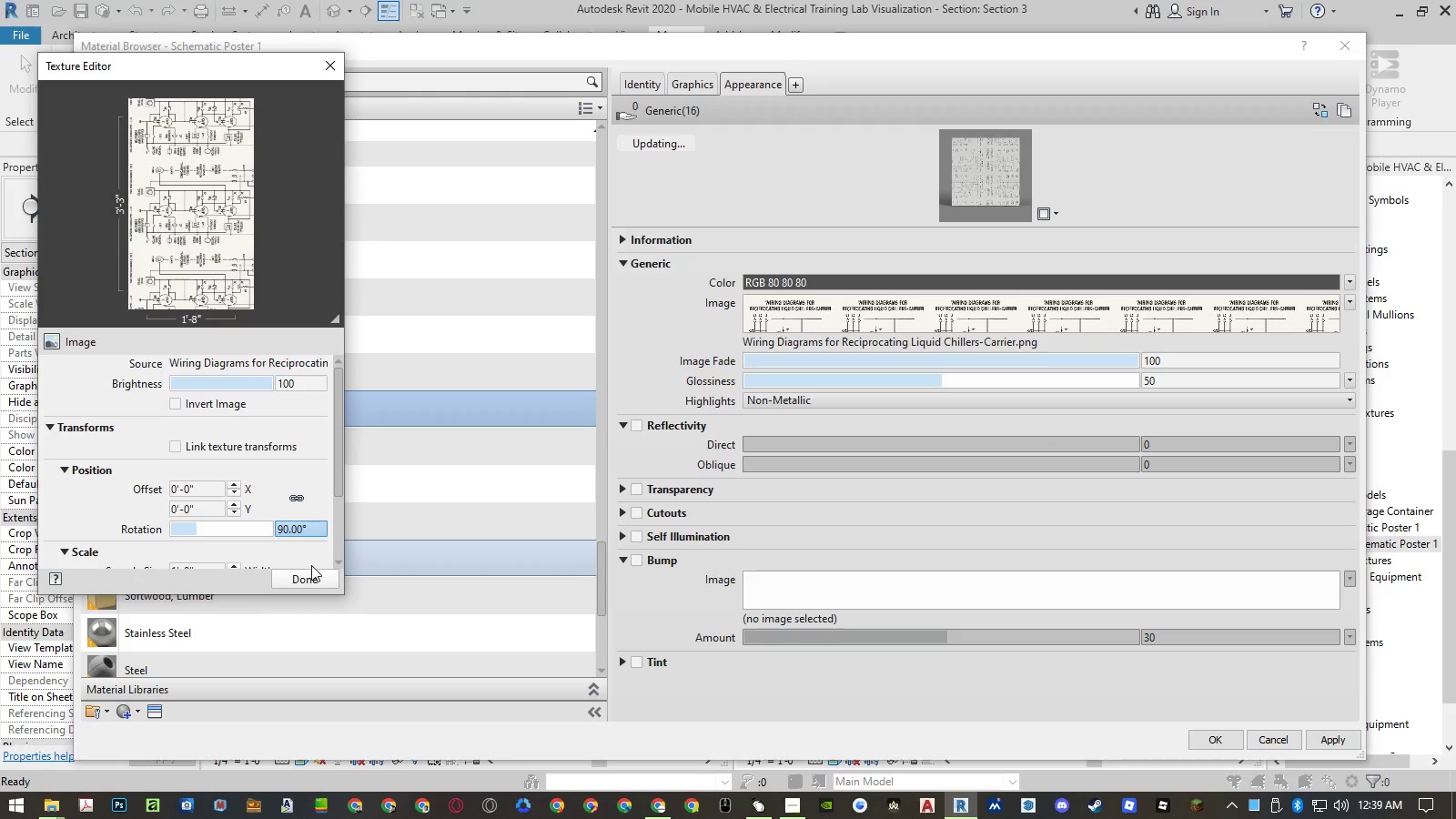 
left_click([309, 576])
 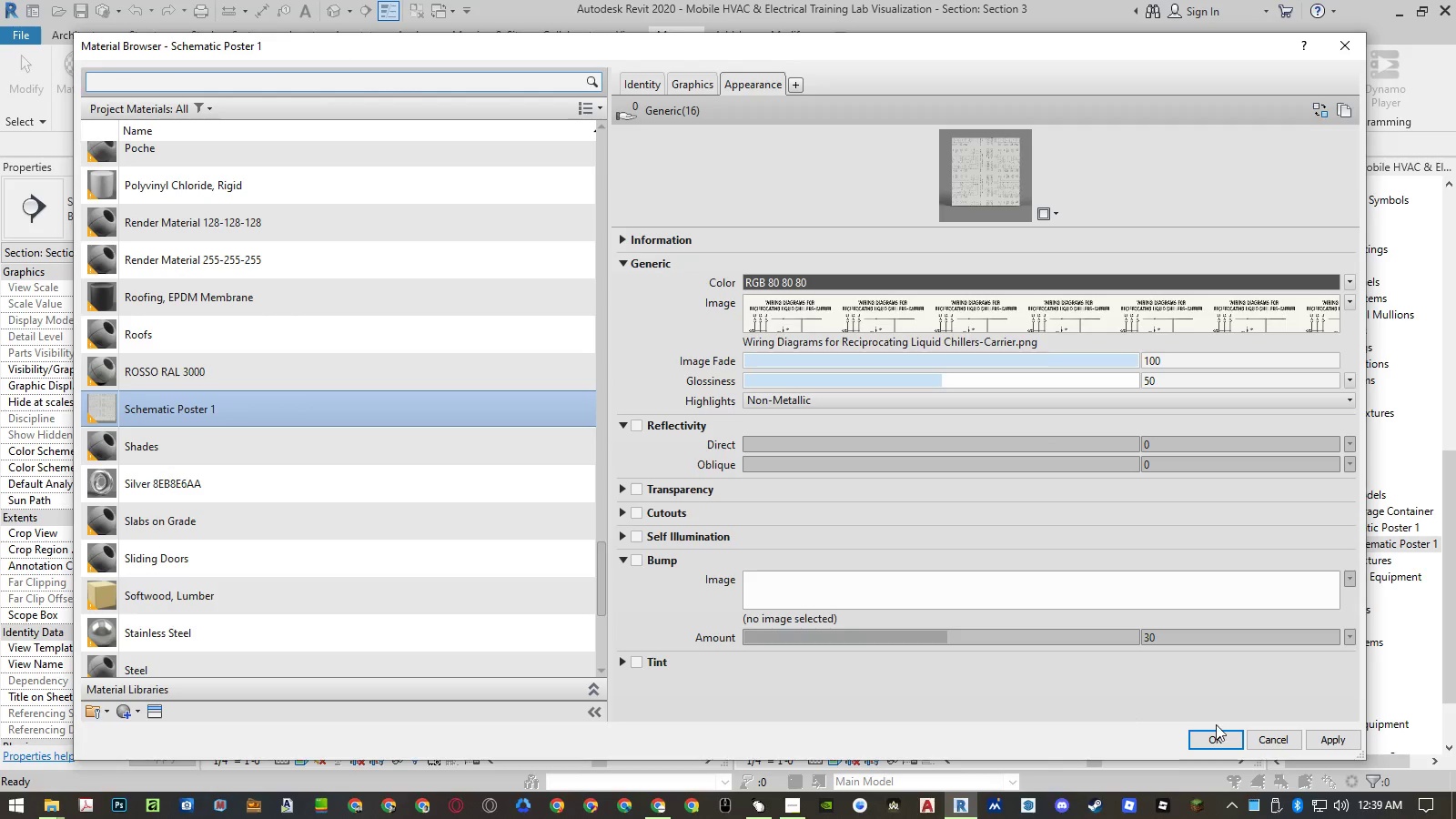 
left_click([1220, 733])
 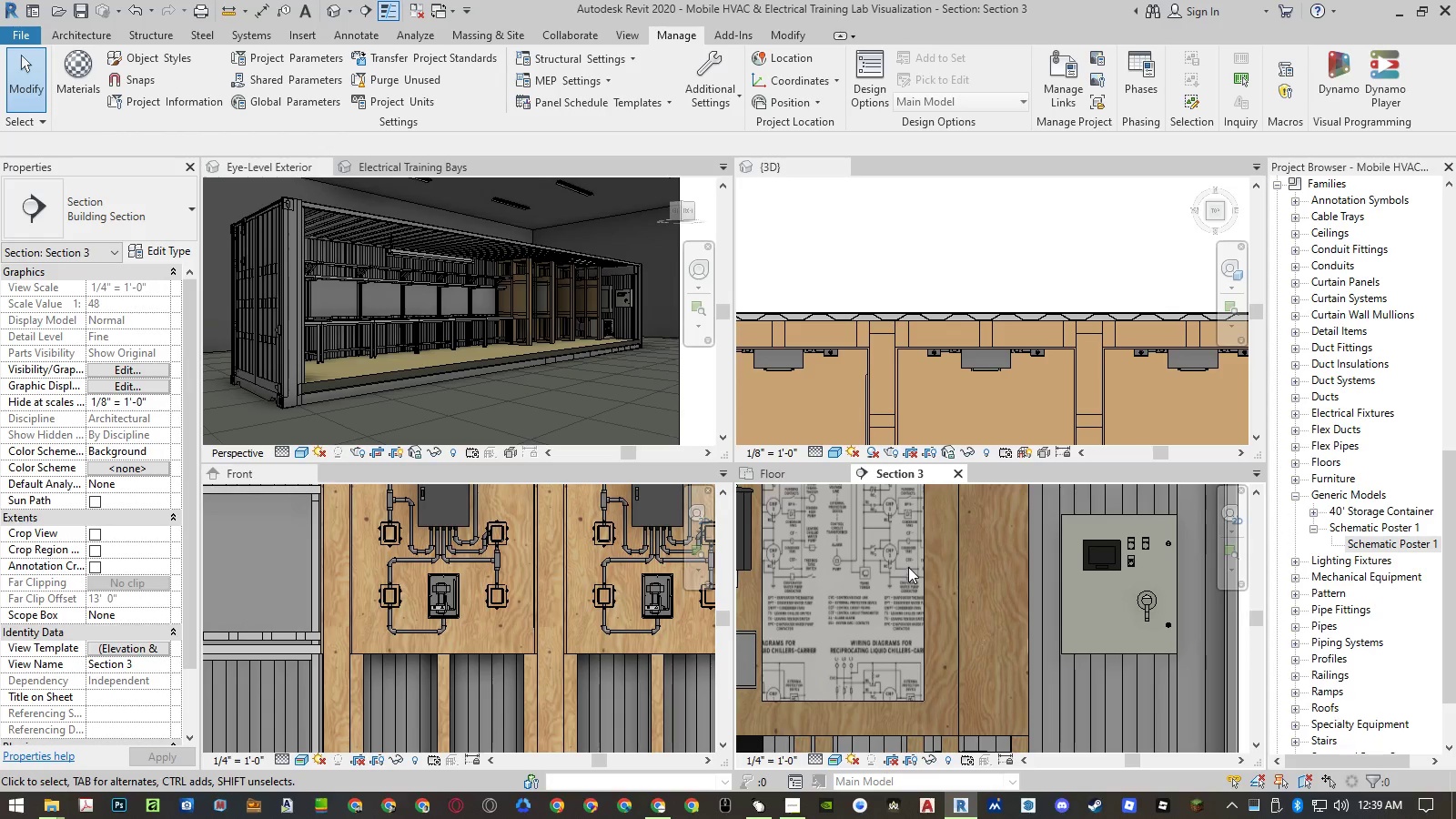 
wait(7.0)
 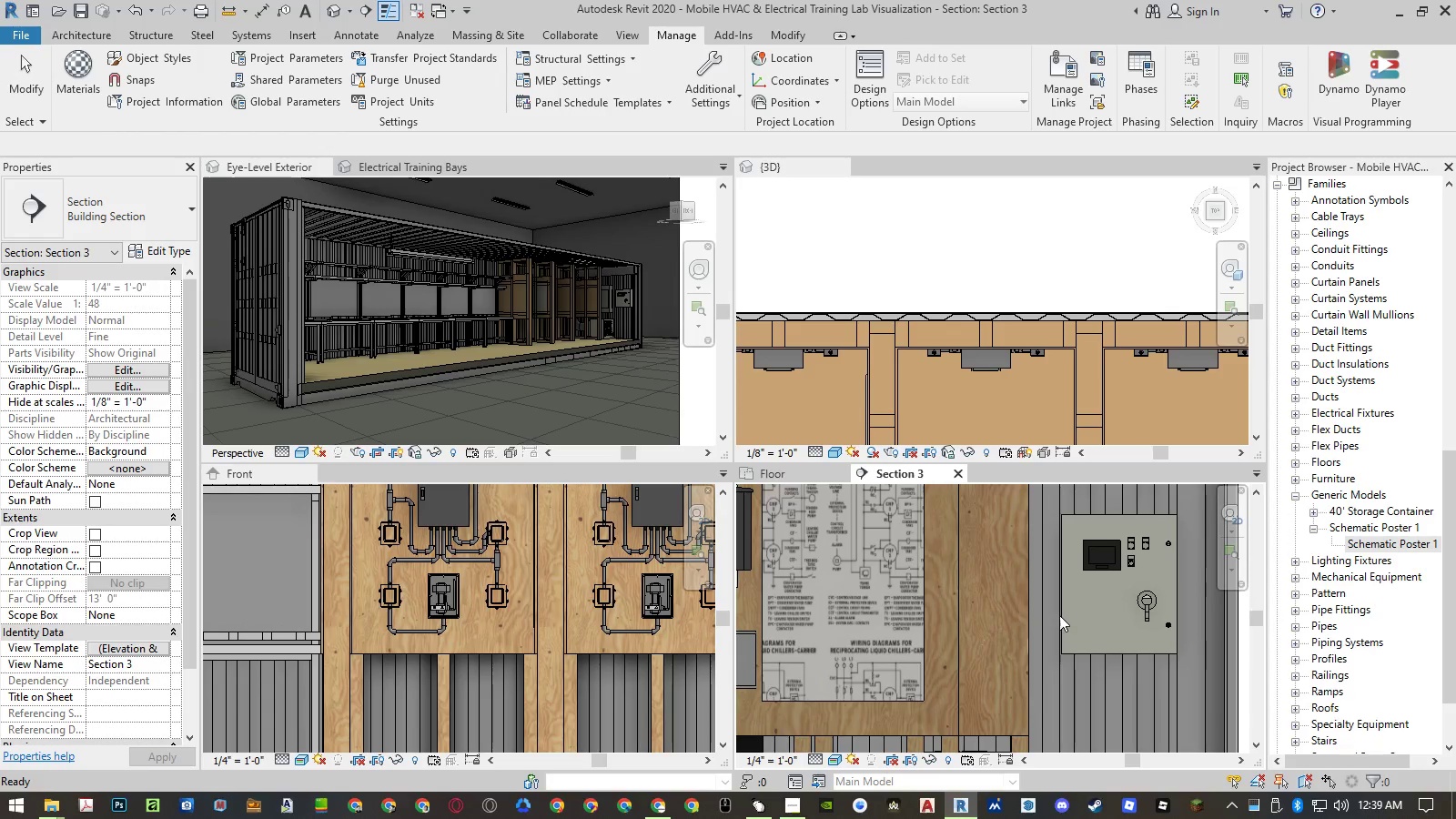 
left_click([86, 82])
 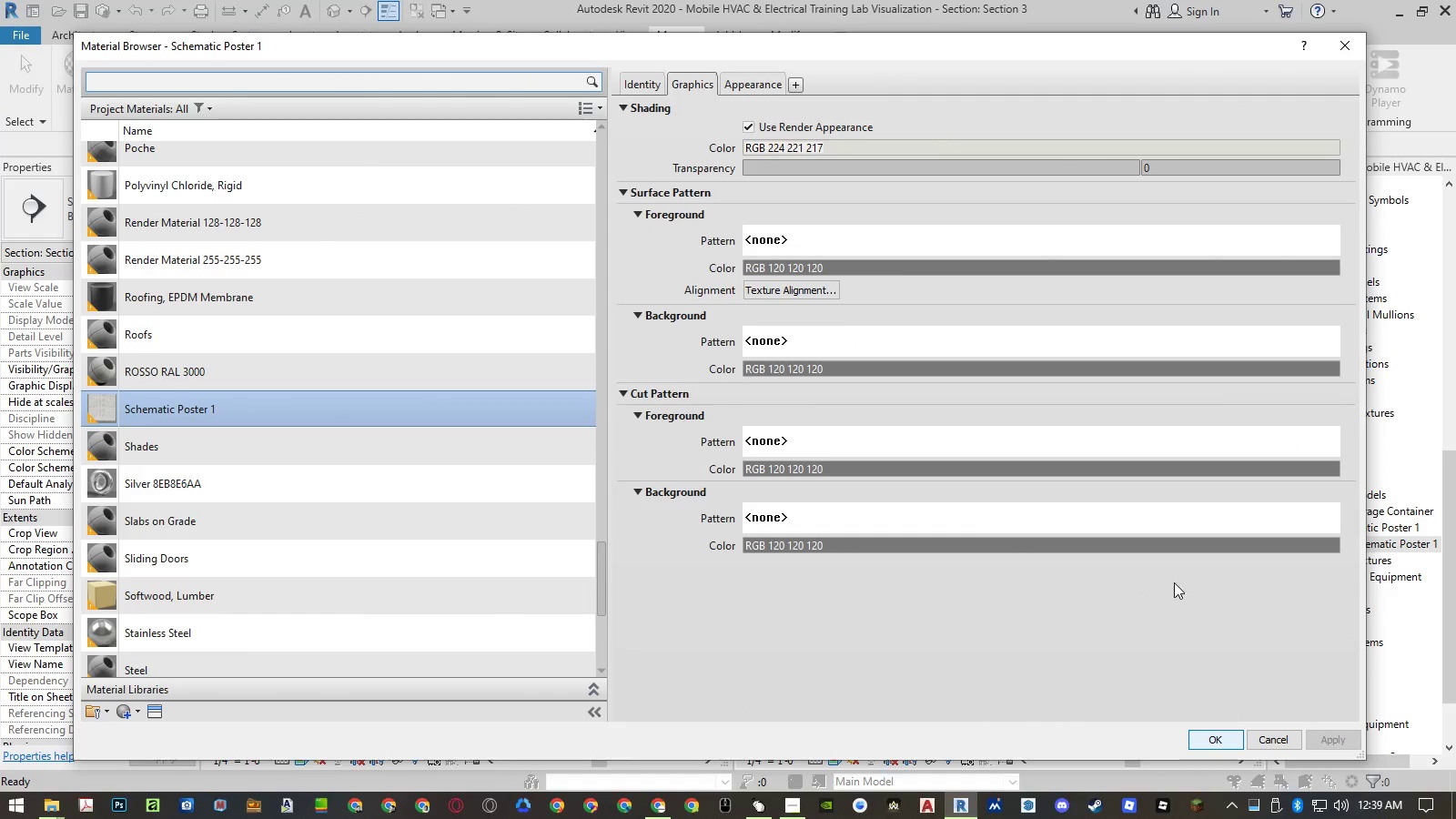 
left_click([763, 83])
 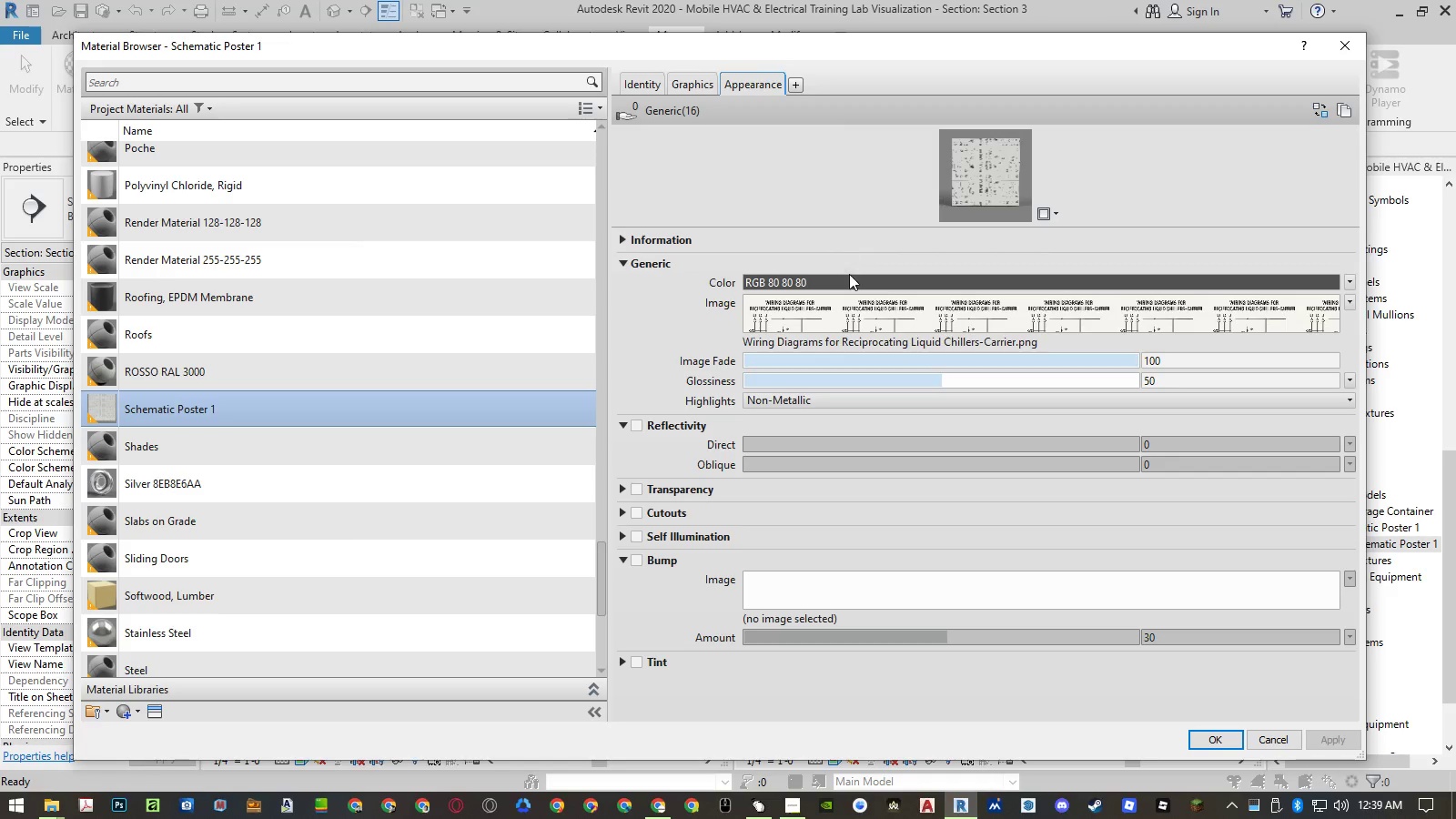 
left_click([850, 316])
 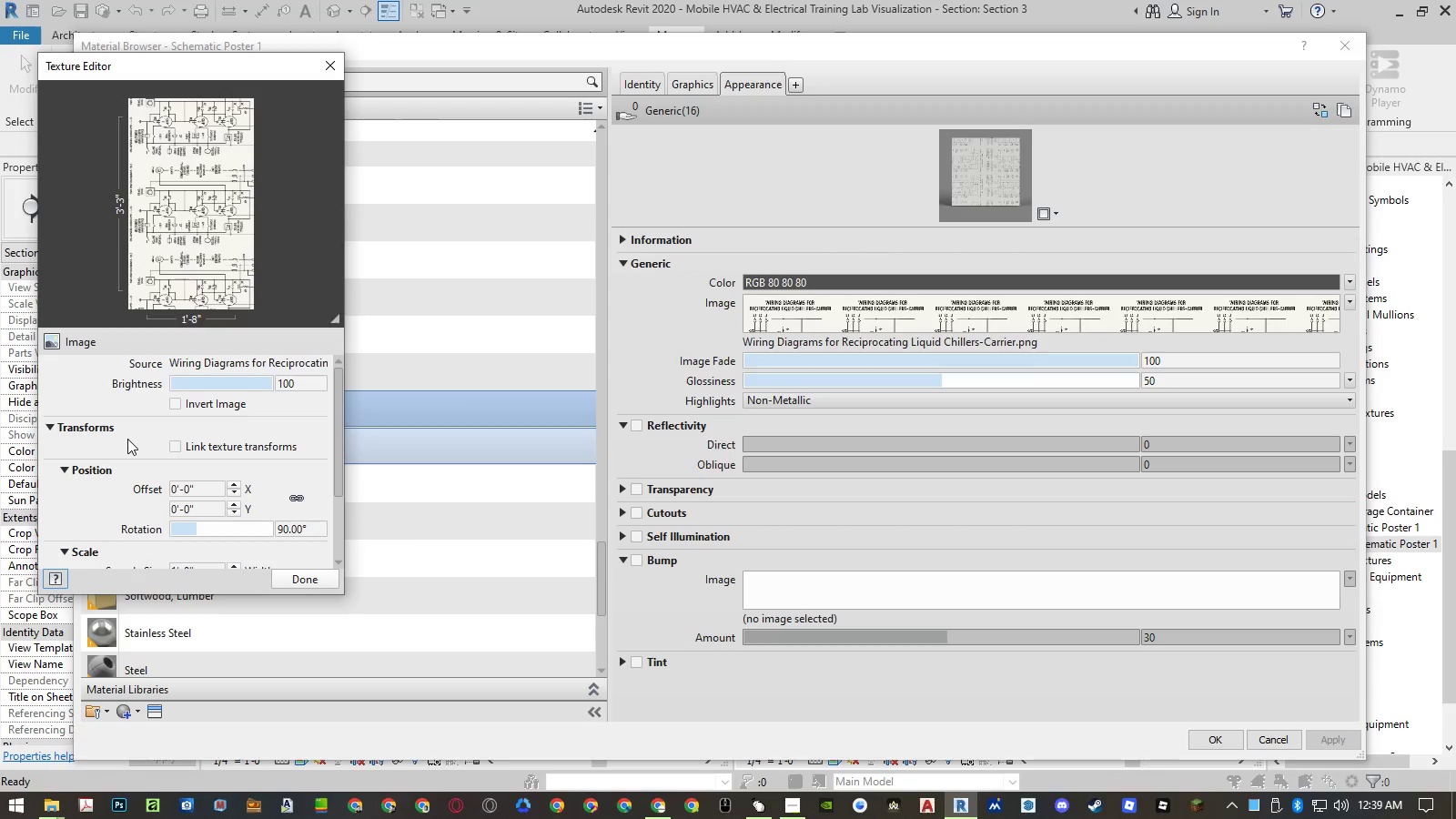 
wait(5.47)
 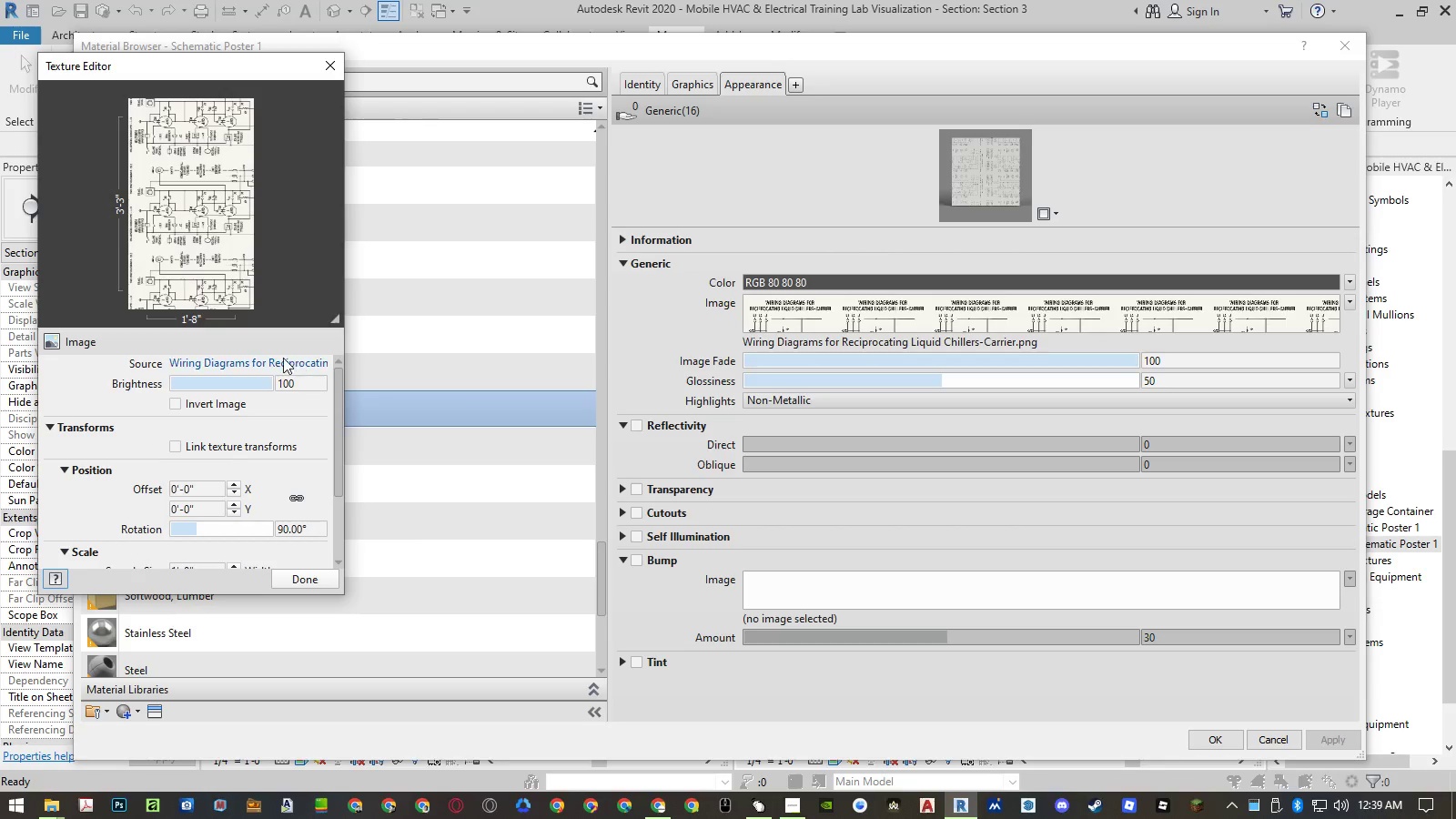 
scroll: coordinate [133, 453], scroll_direction: down, amount: 2.0
 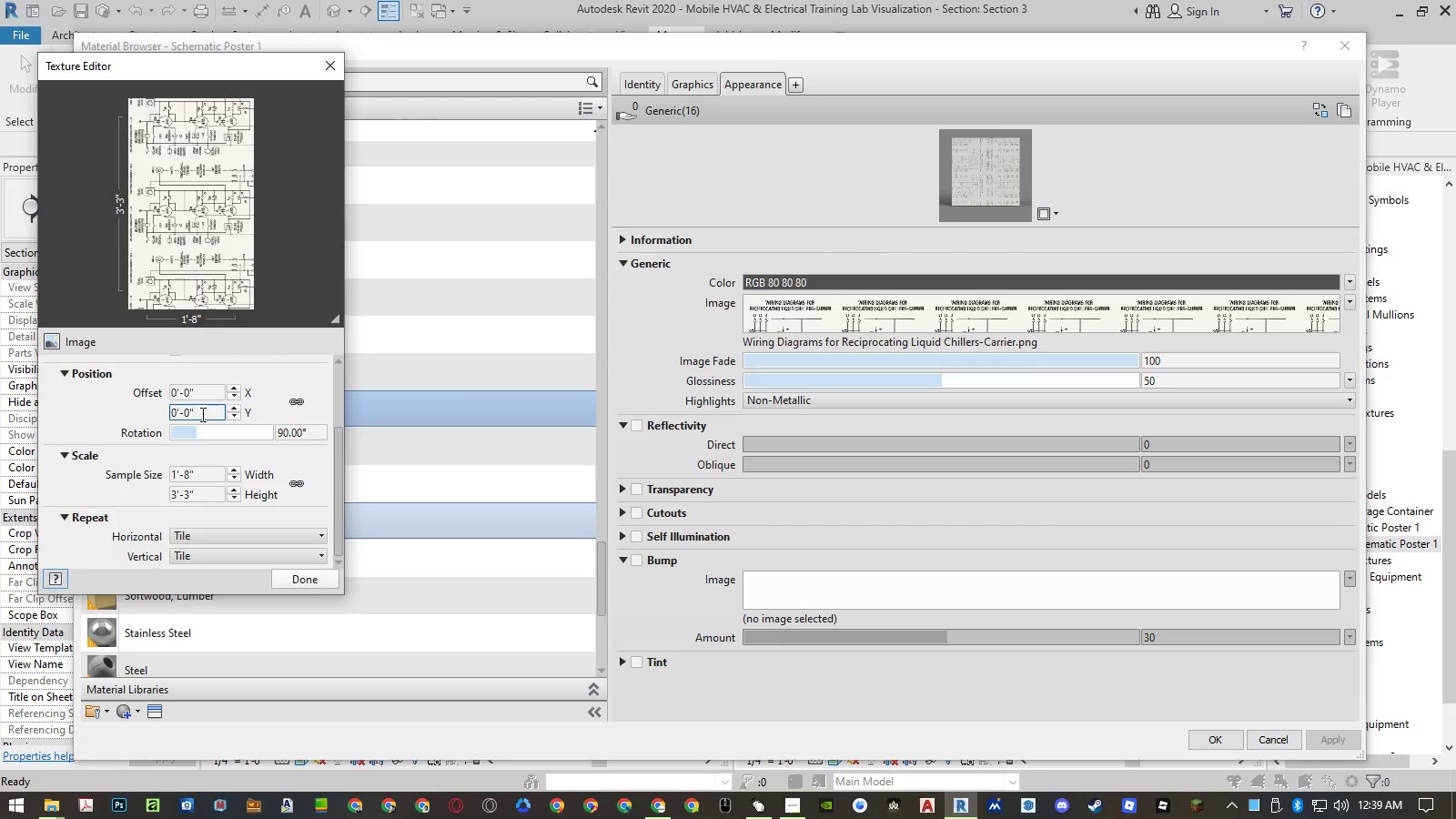 
left_click([201, 414])
 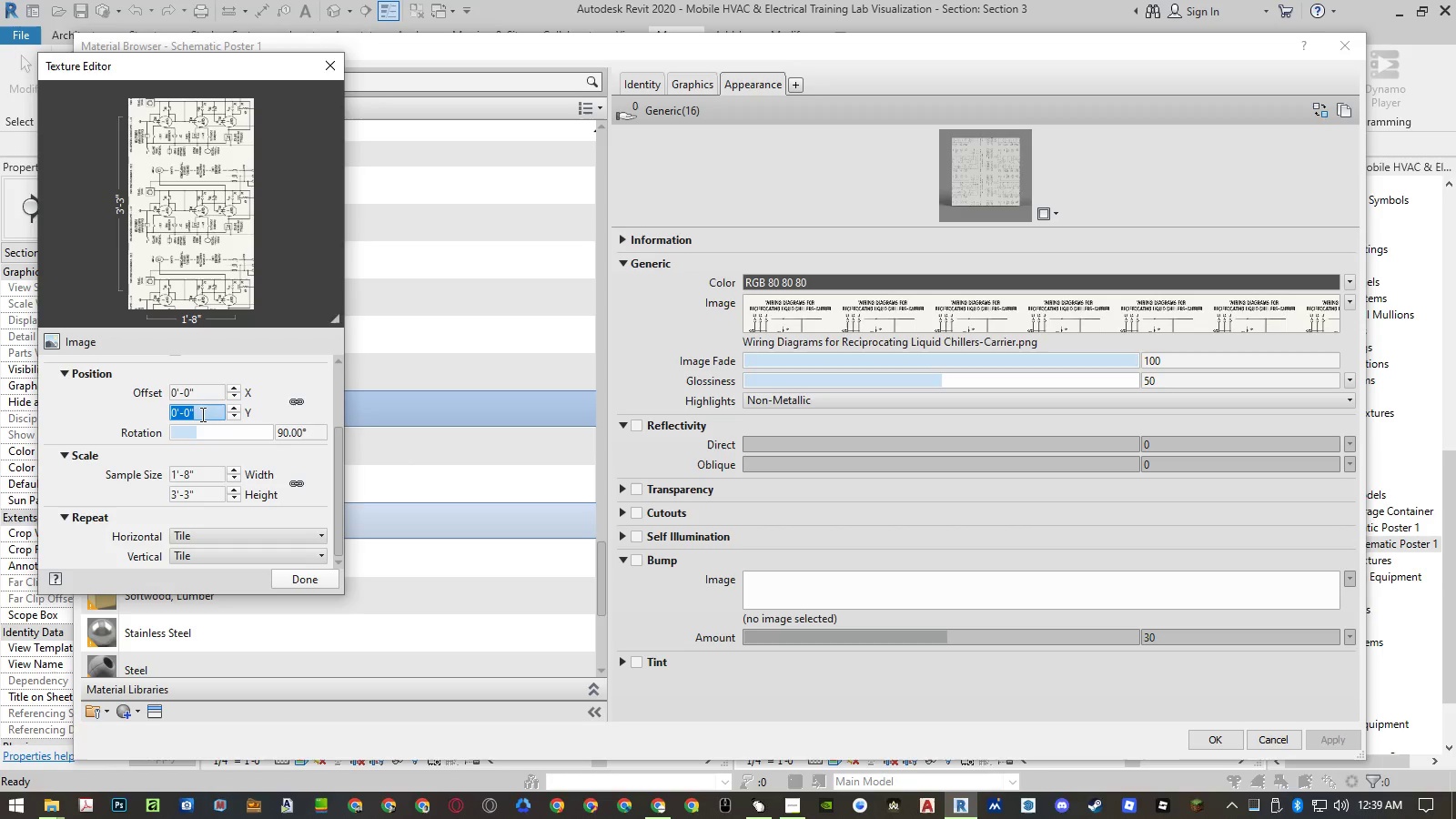 
wait(5.56)
 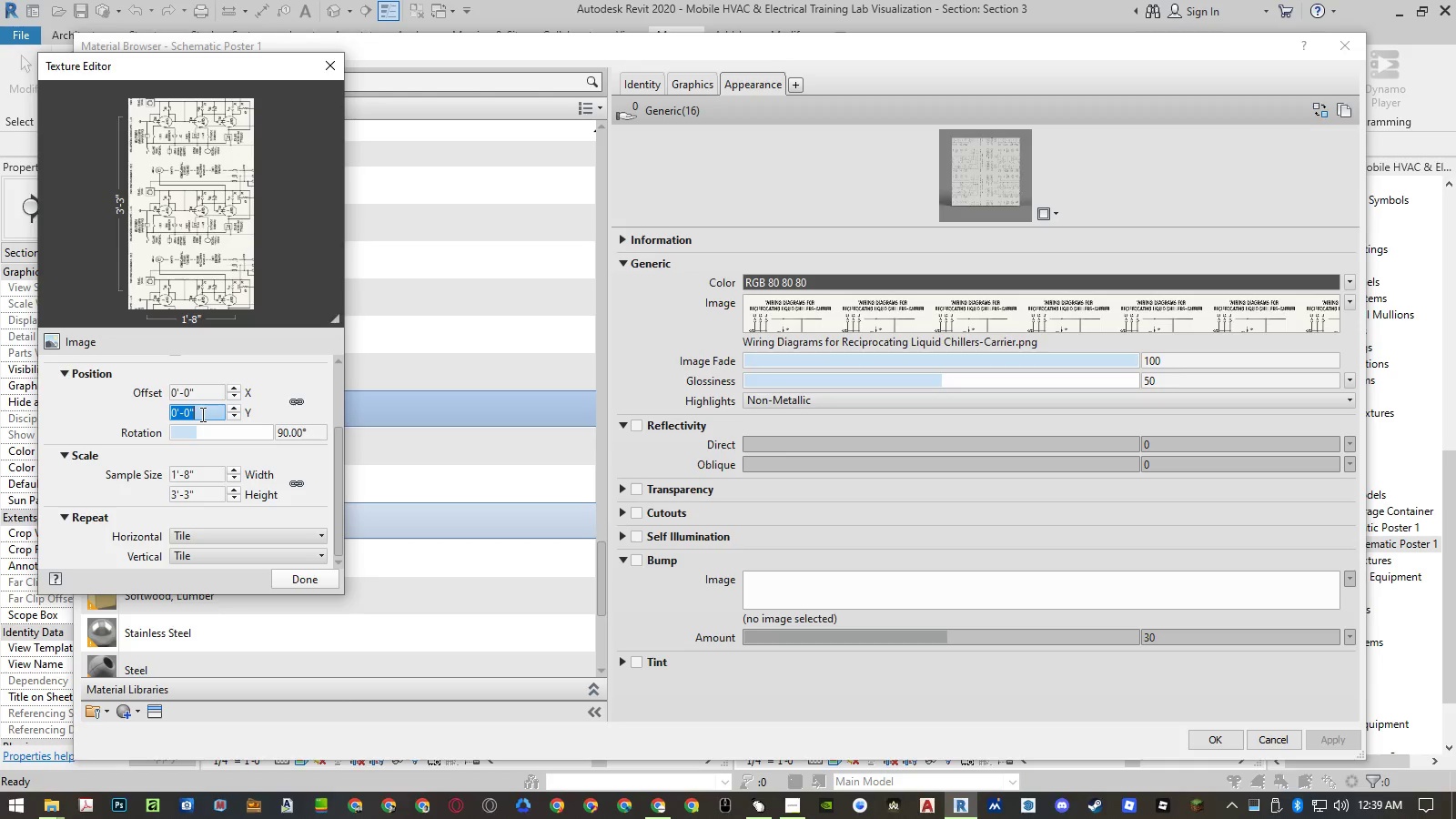 
key(Numpad1)
 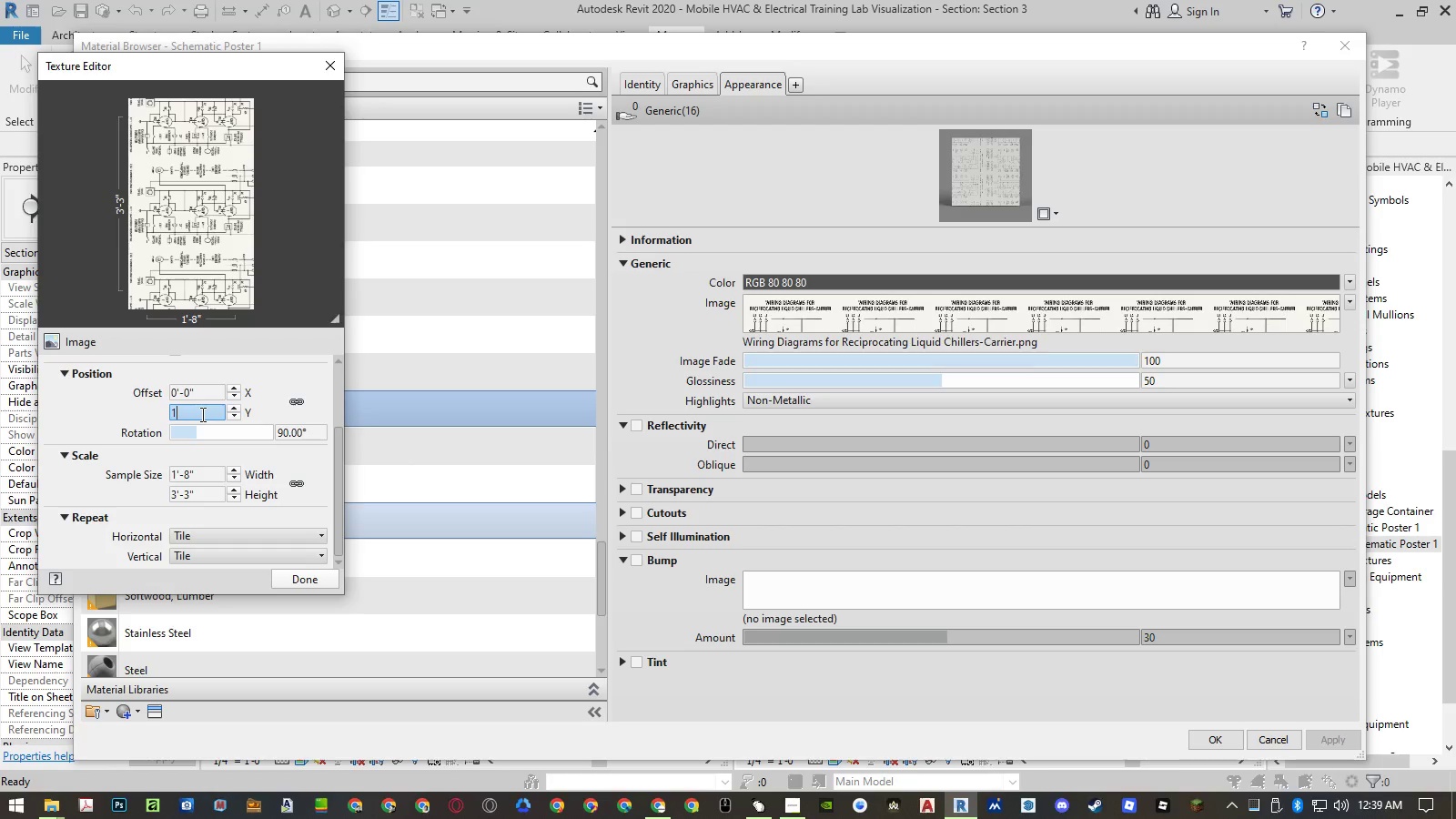 
key(Numpad9)
 